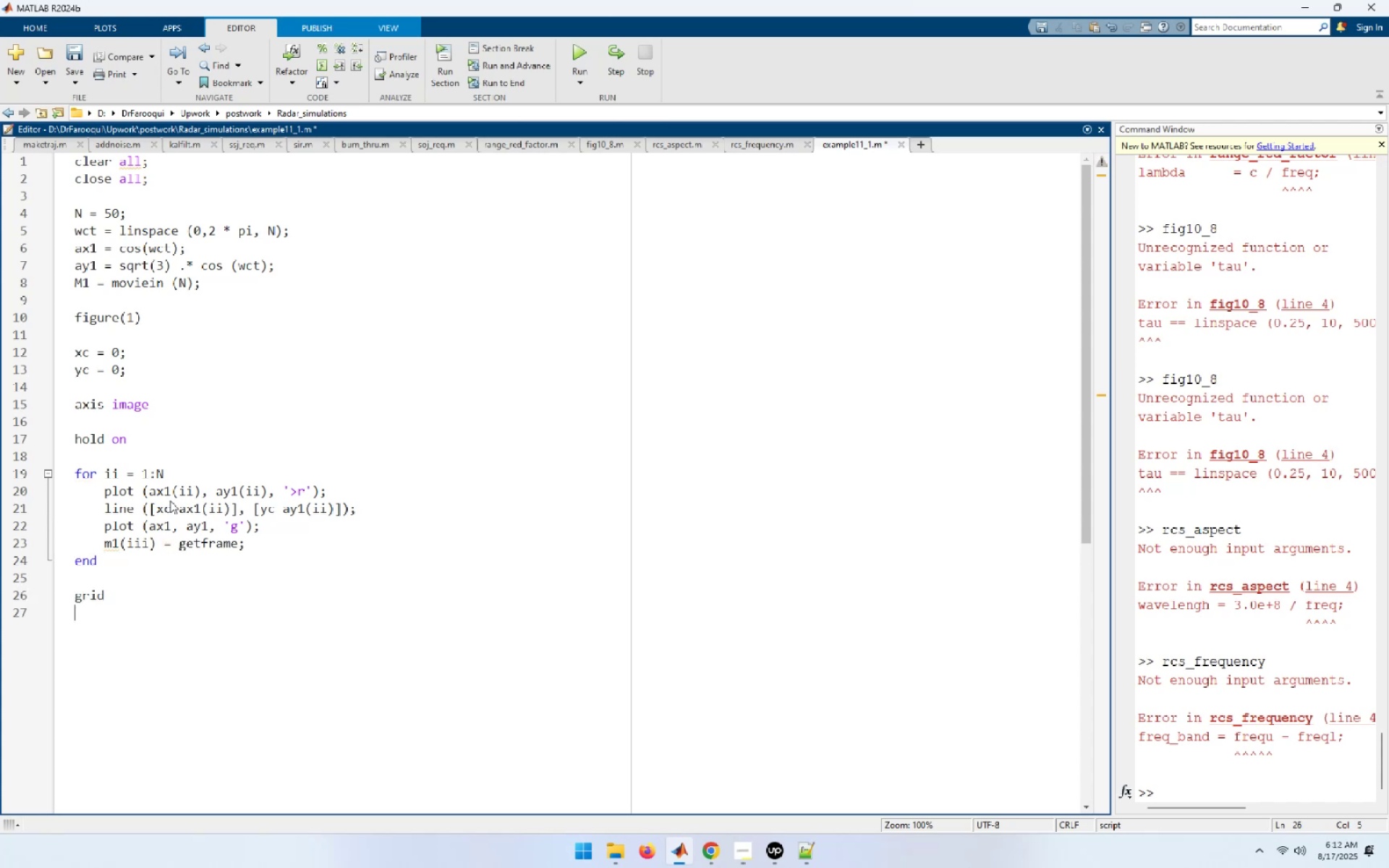 
key(Enter)
 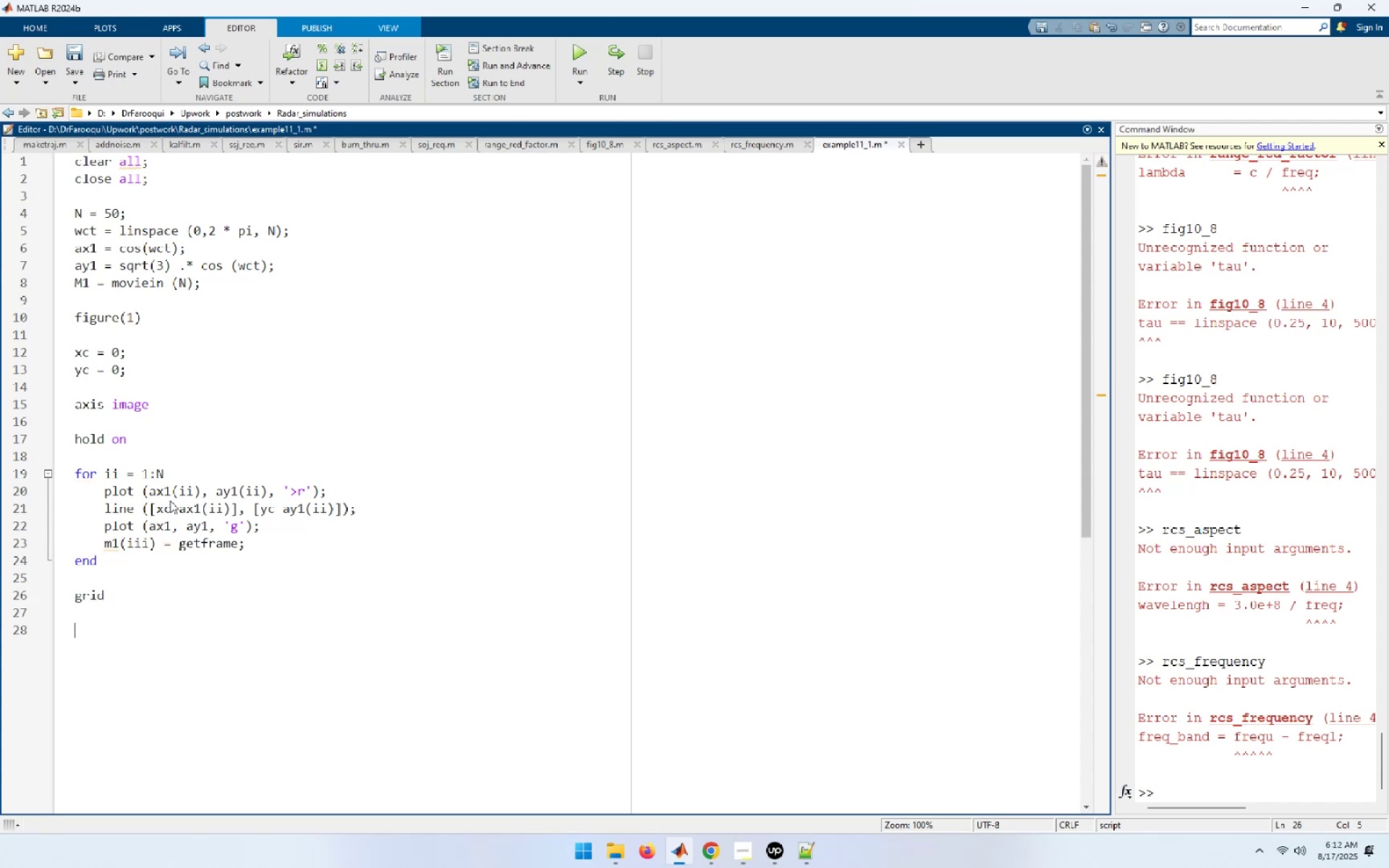 
type(xlabel ('Ex'))
 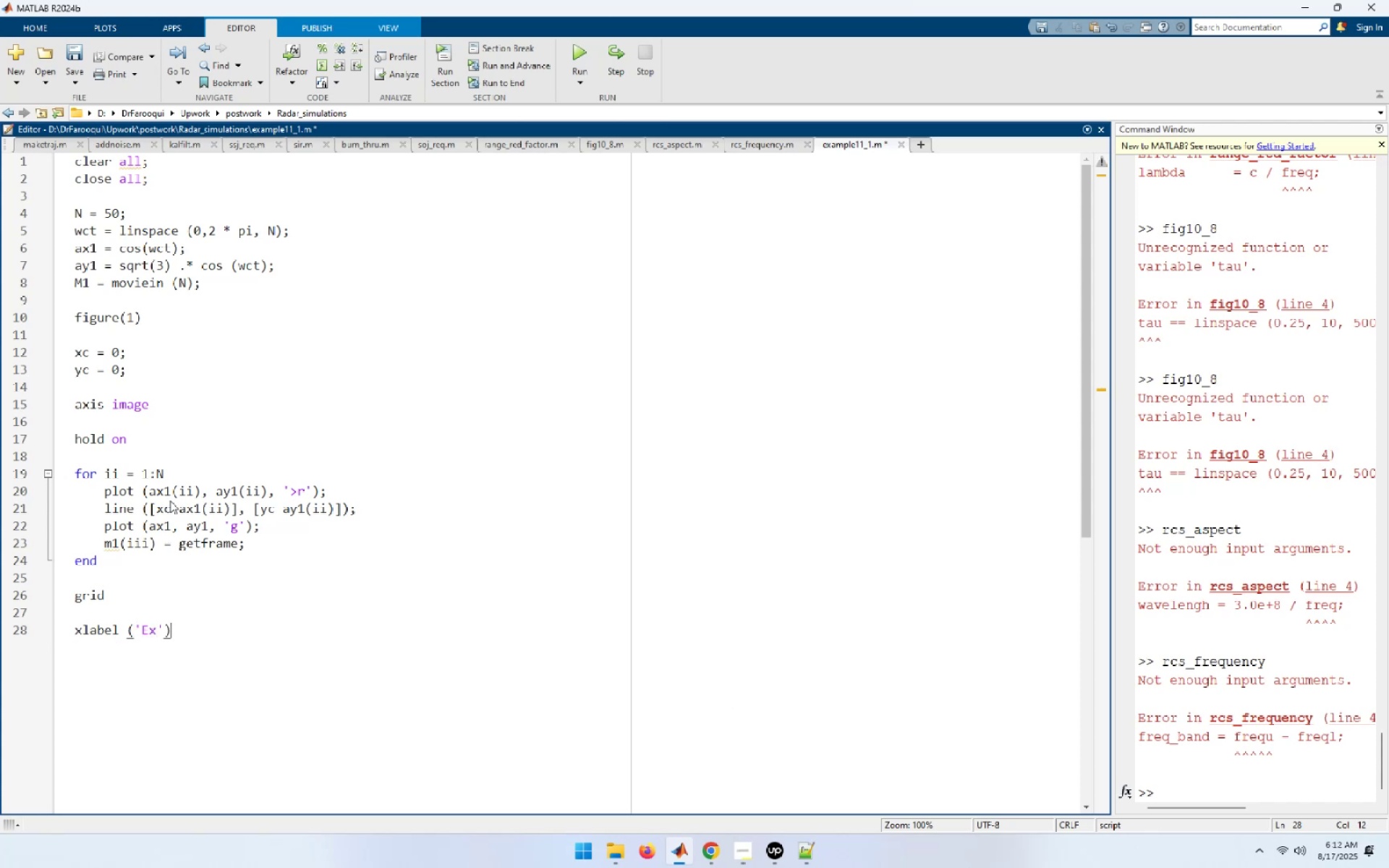 
key(Enter)
 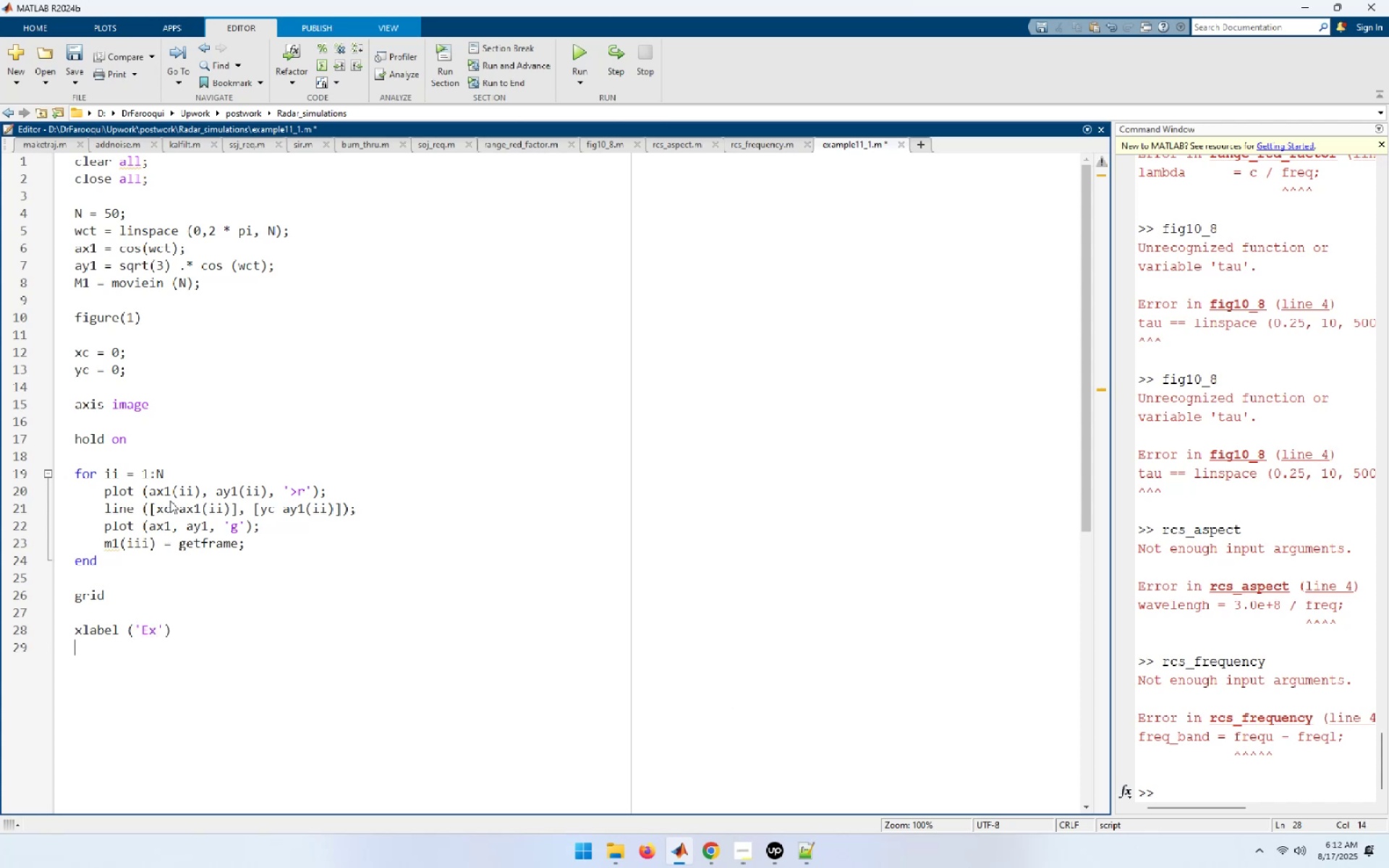 
type(ylabel ('Ey'))
 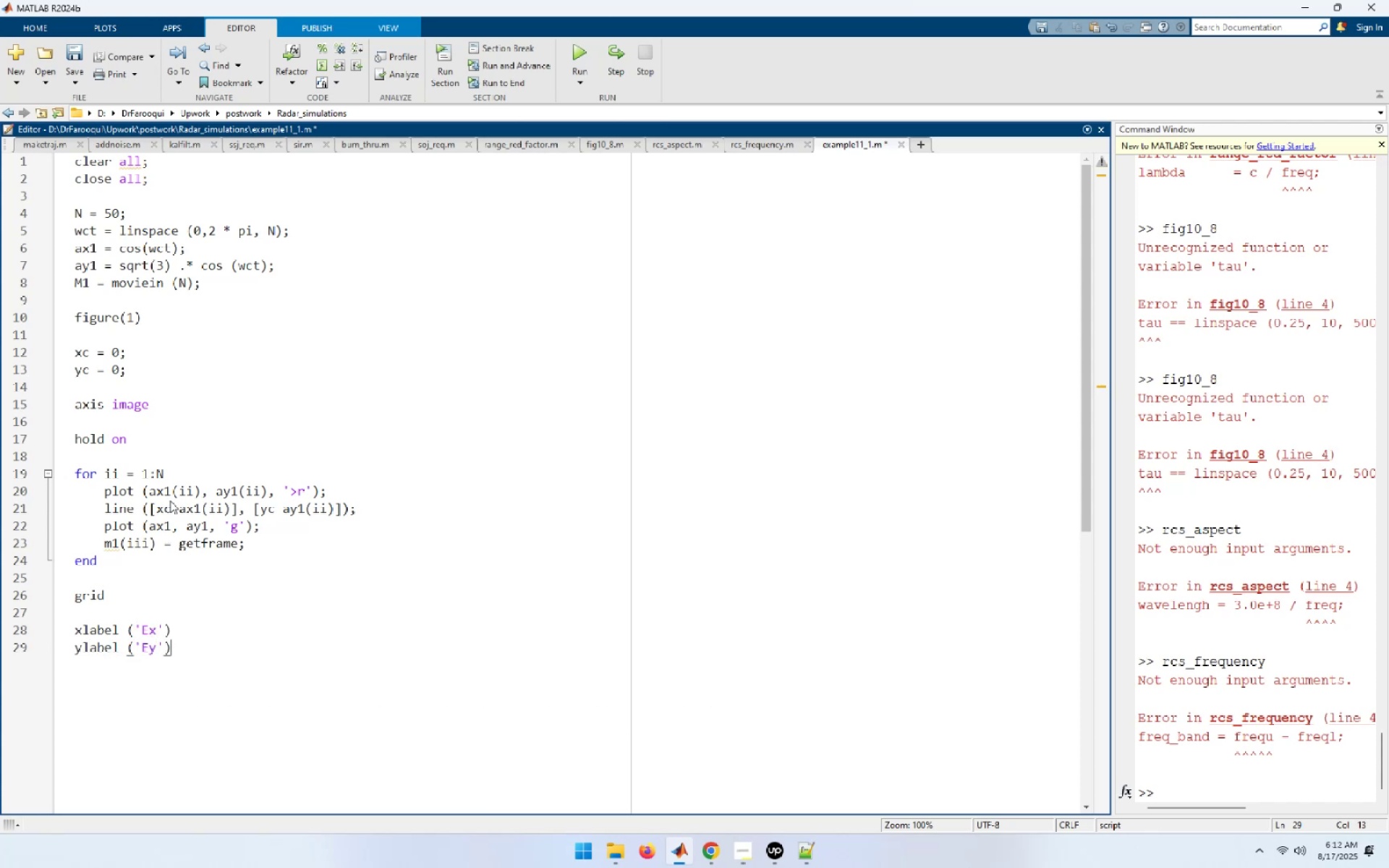 
key(Enter)
 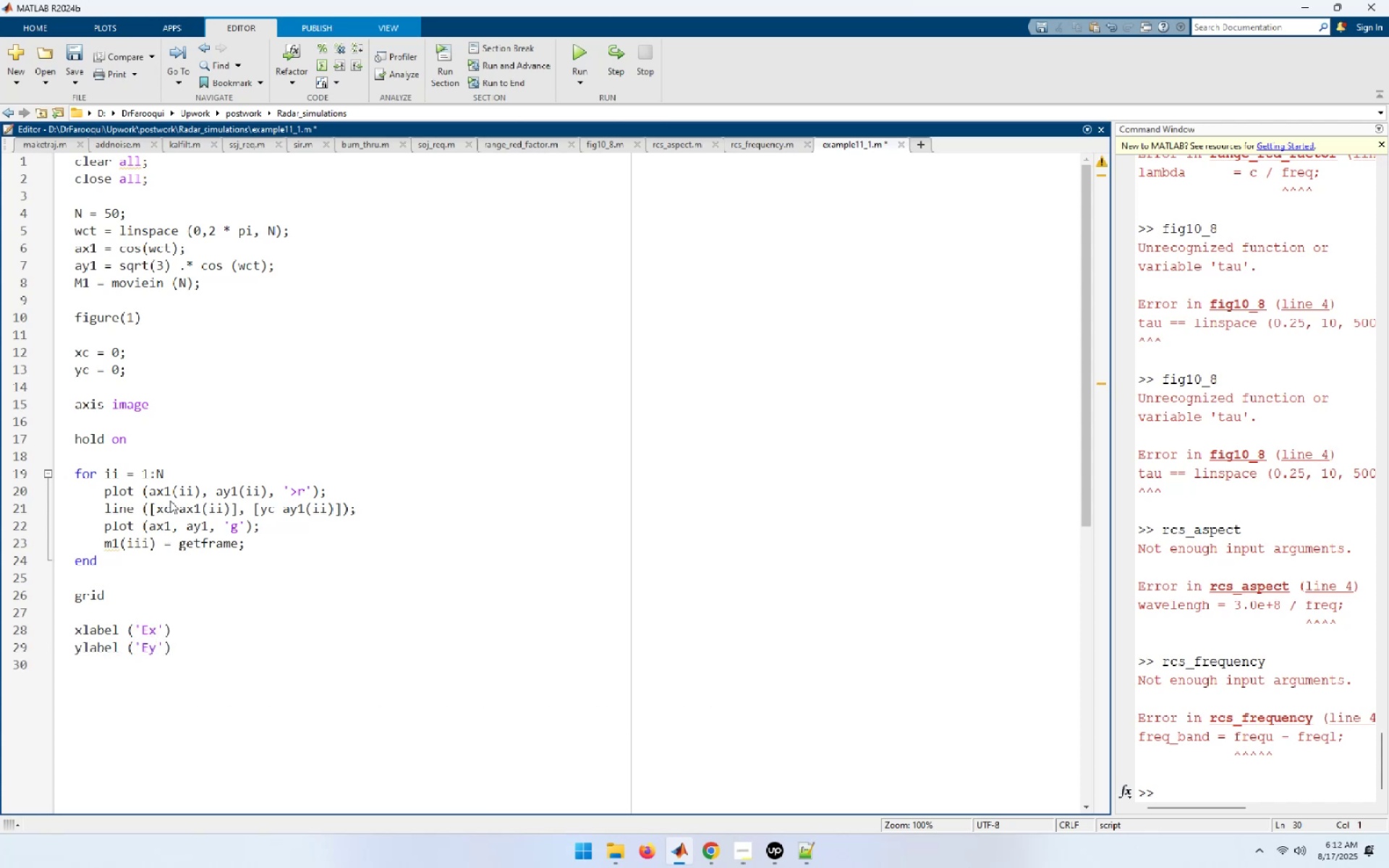 
key(Enter)
 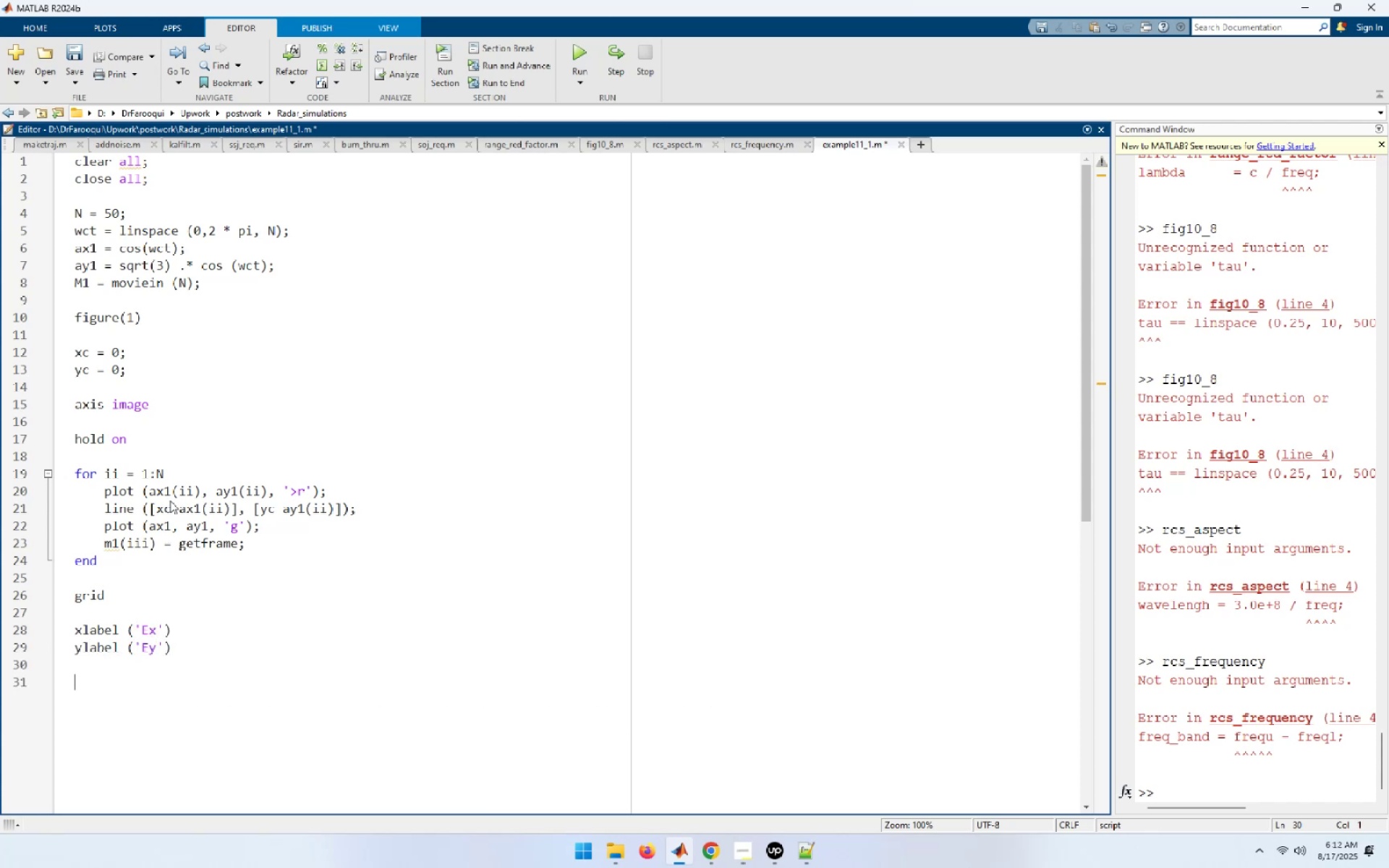 
type(tiel)
key(Backspace)
key(Backspace)
type(tle (elec)
 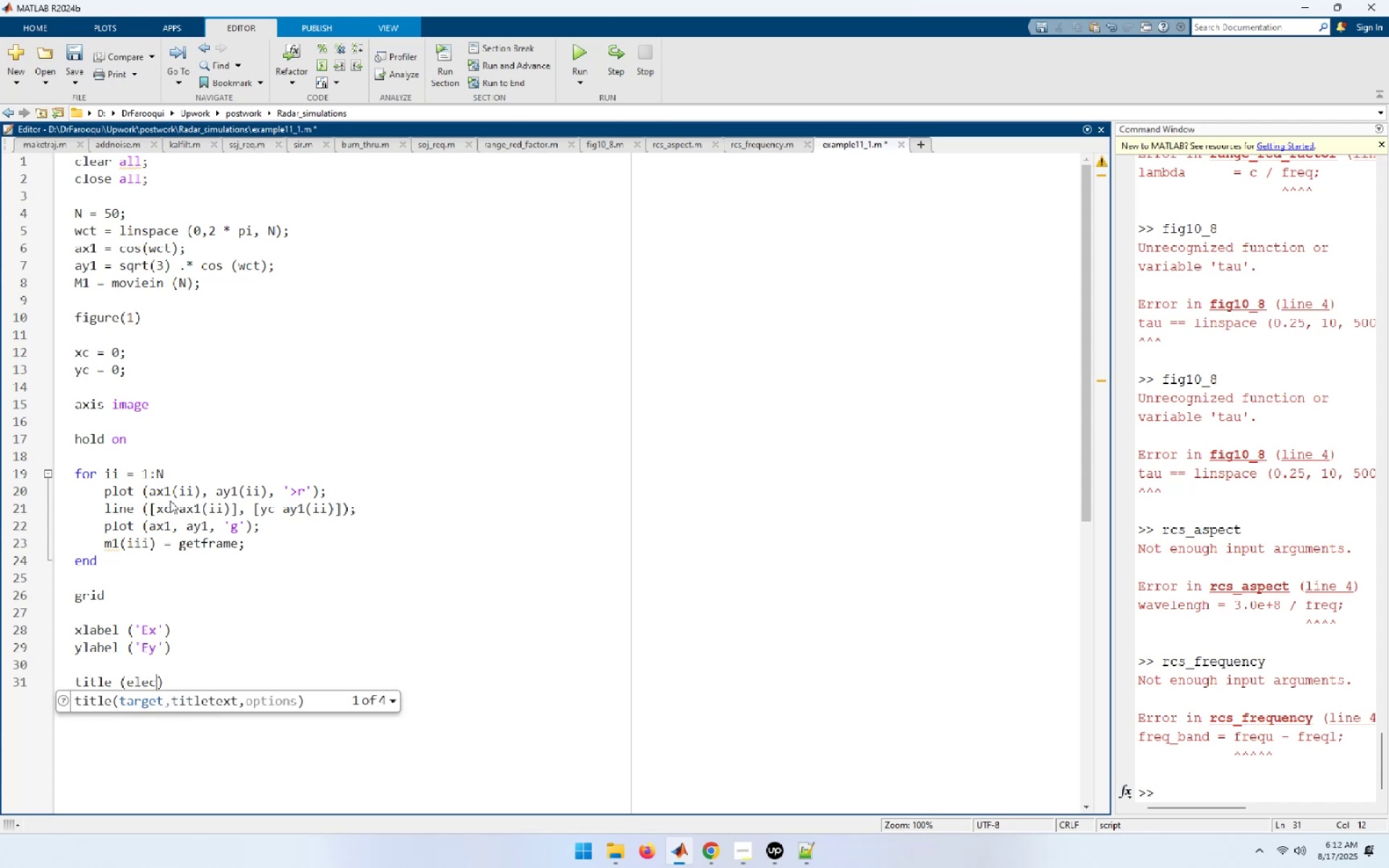 
key(Control+ControlLeft)
 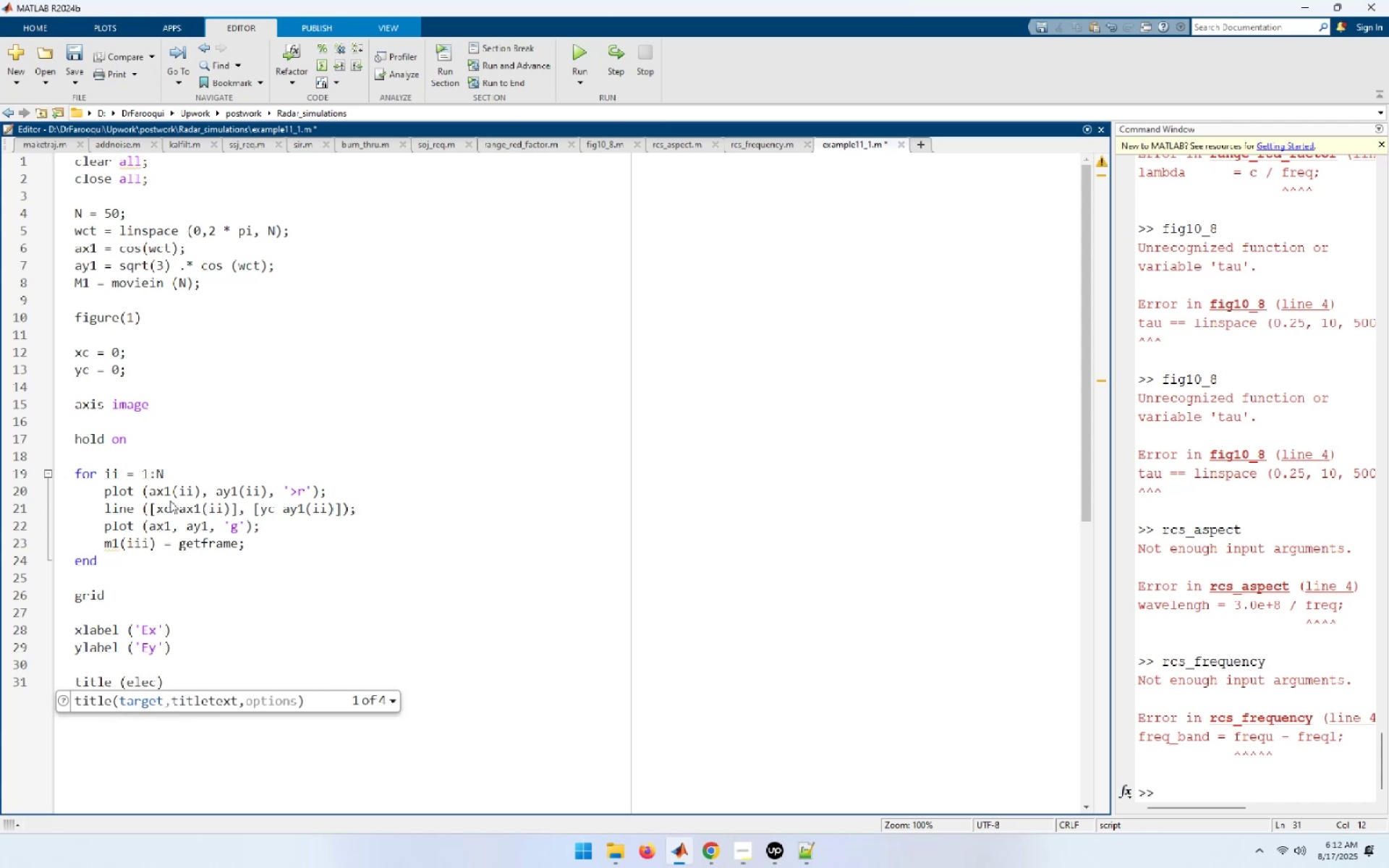 
key(Control+Backspace)
 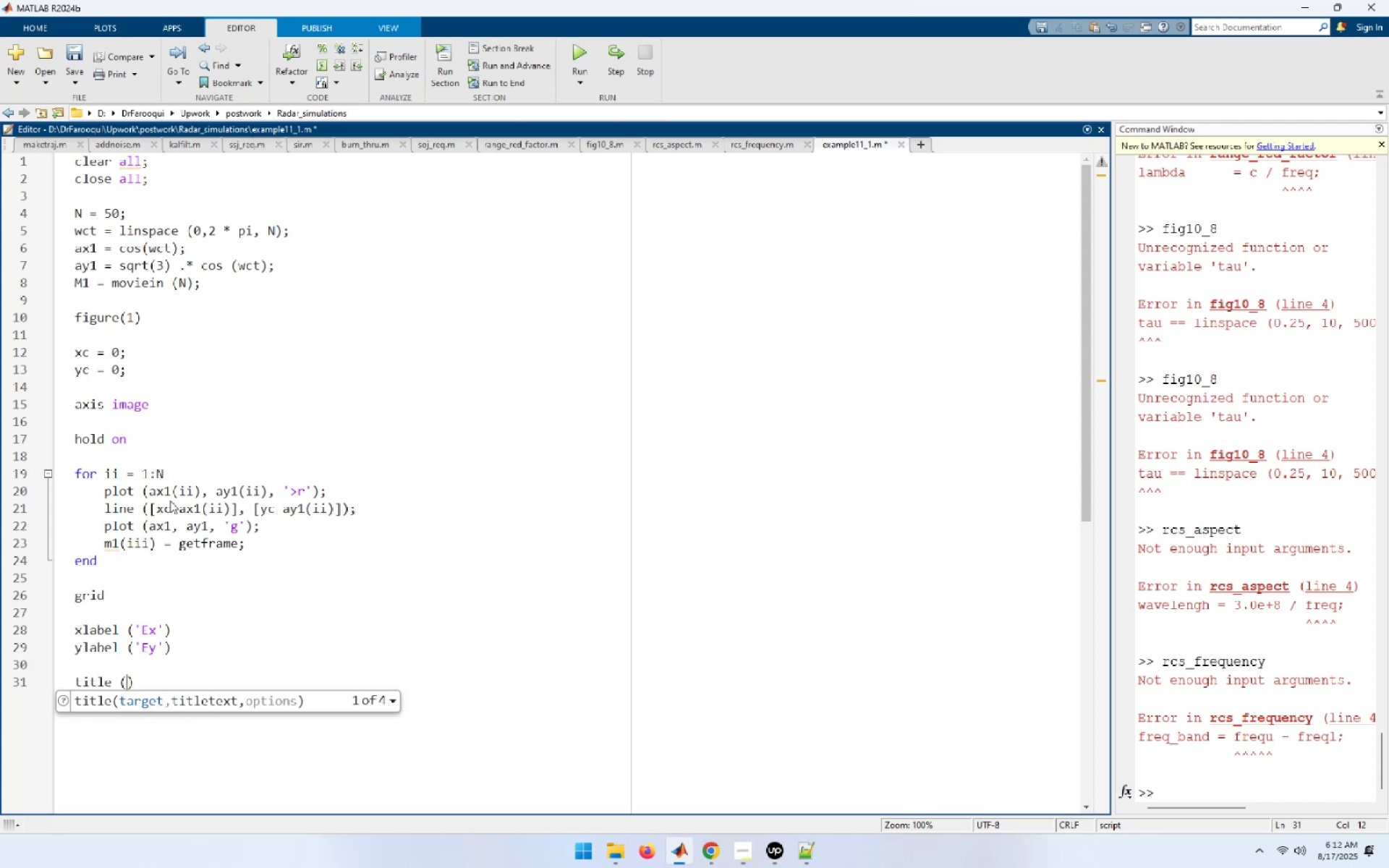 
type('Electric Field Locus, )
key(Backspace)
key(Backspace)
type(;l )
key(Backspace)
key(Backspace)
type( Case1')
 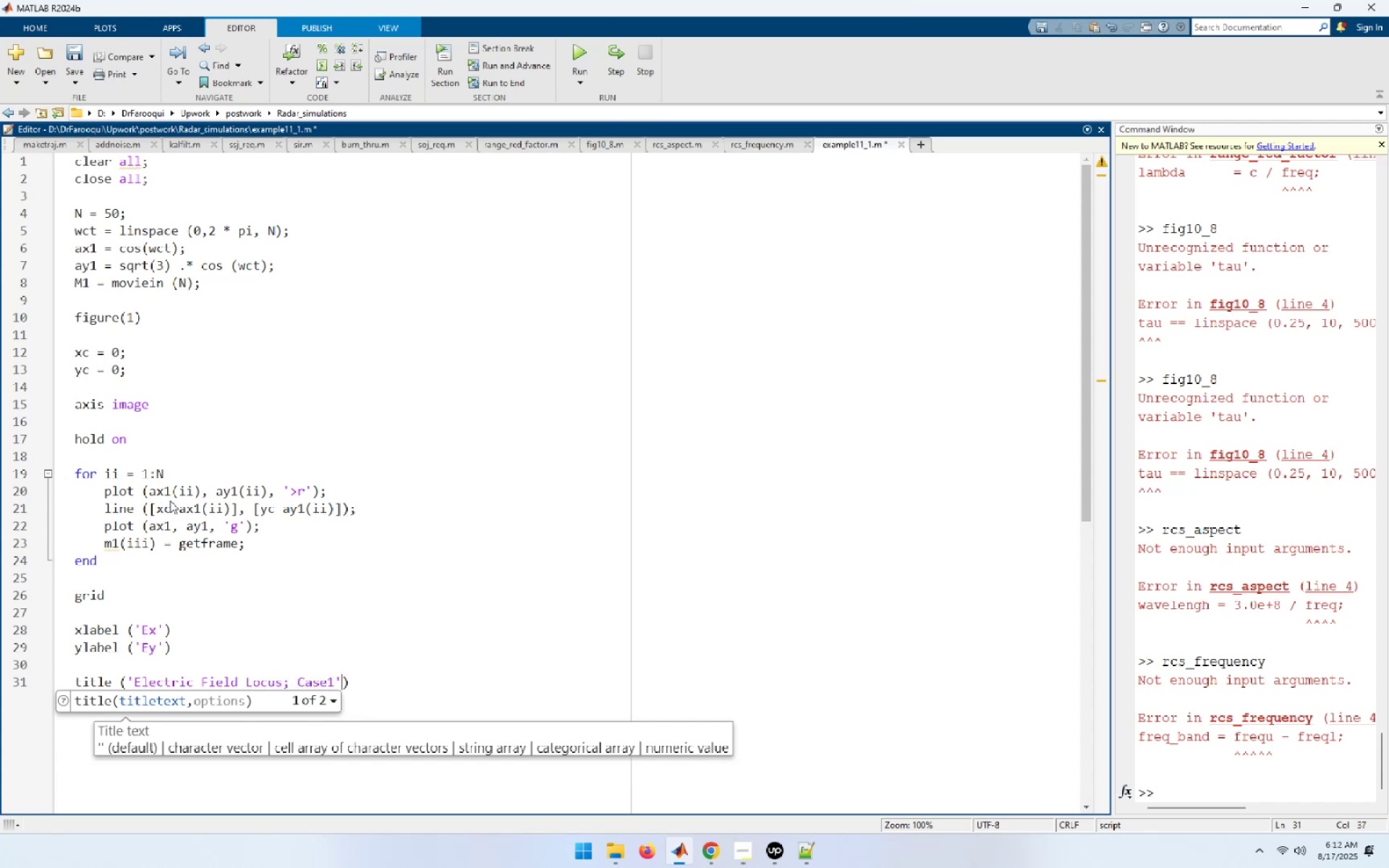 
key(ArrowLeft)
 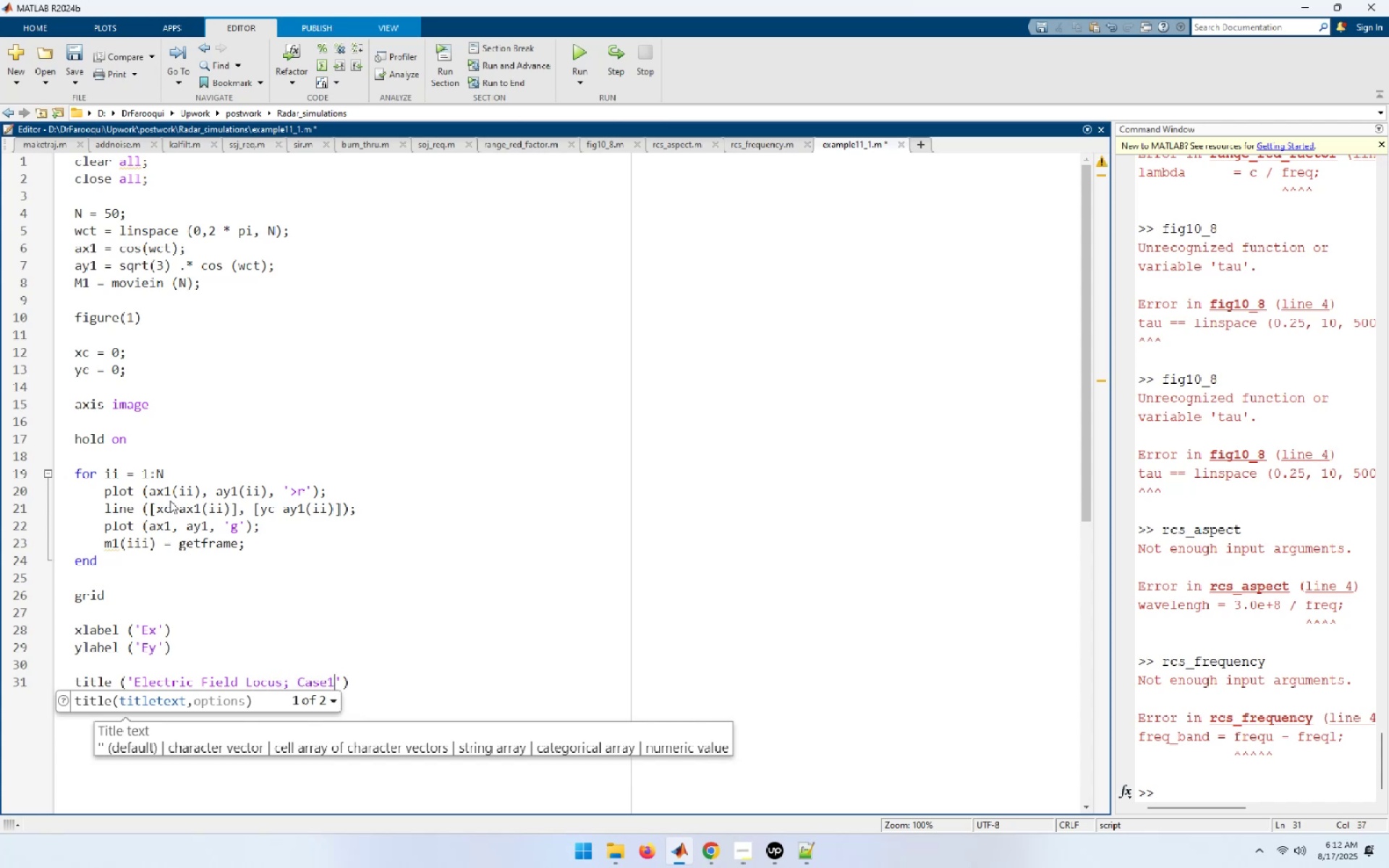 
key(ArrowLeft)
 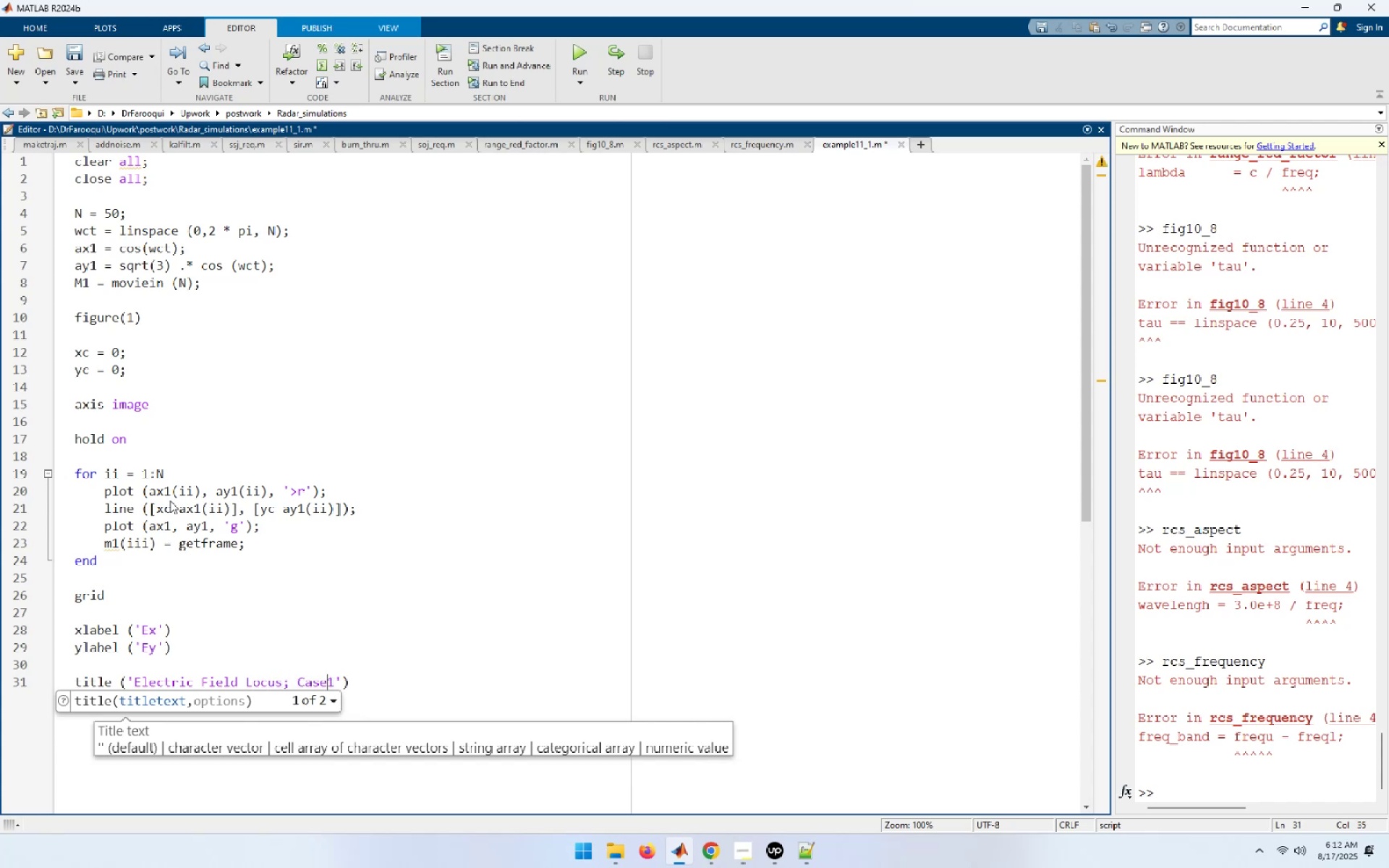 
key(Minus)
 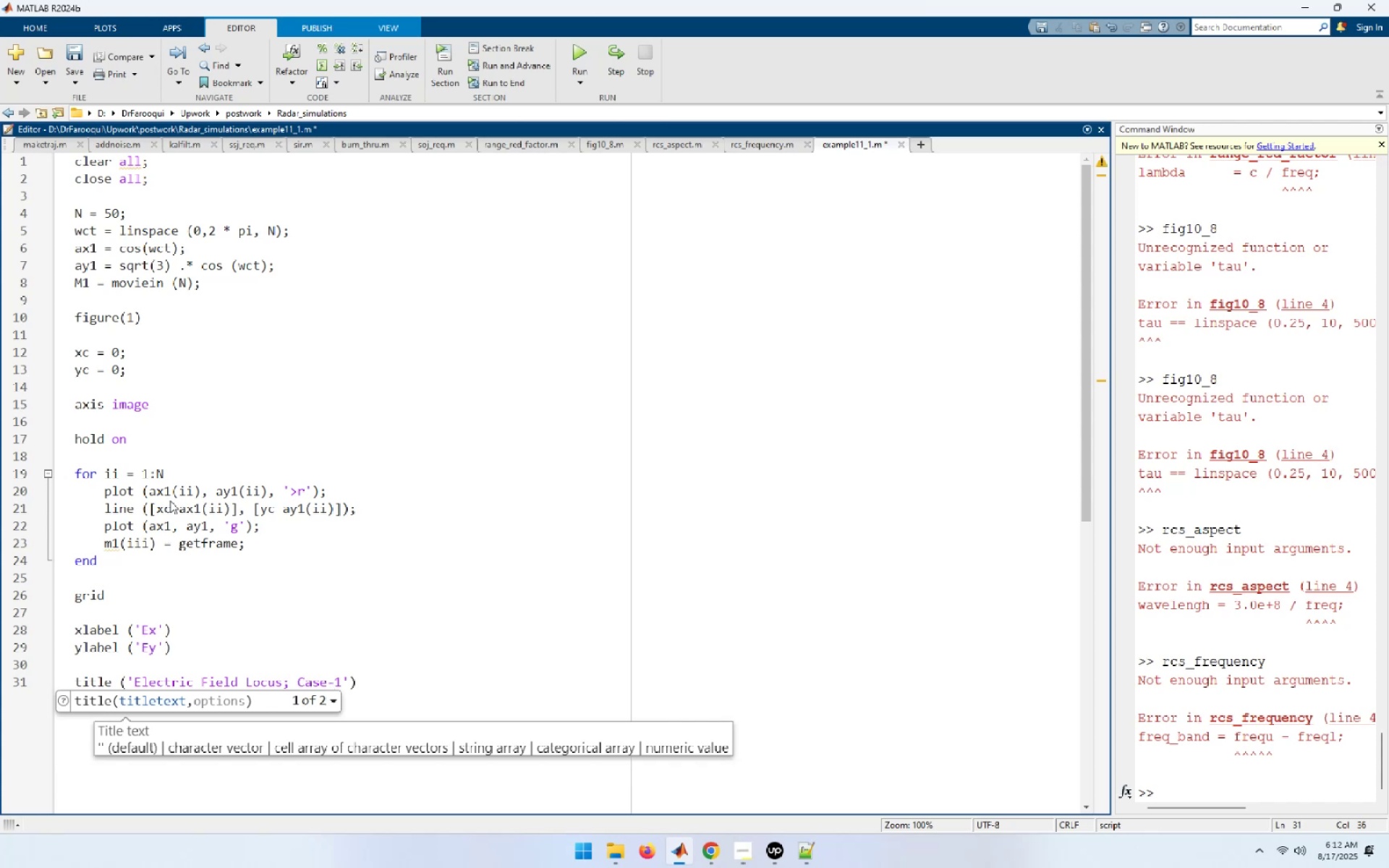 
key(End)
 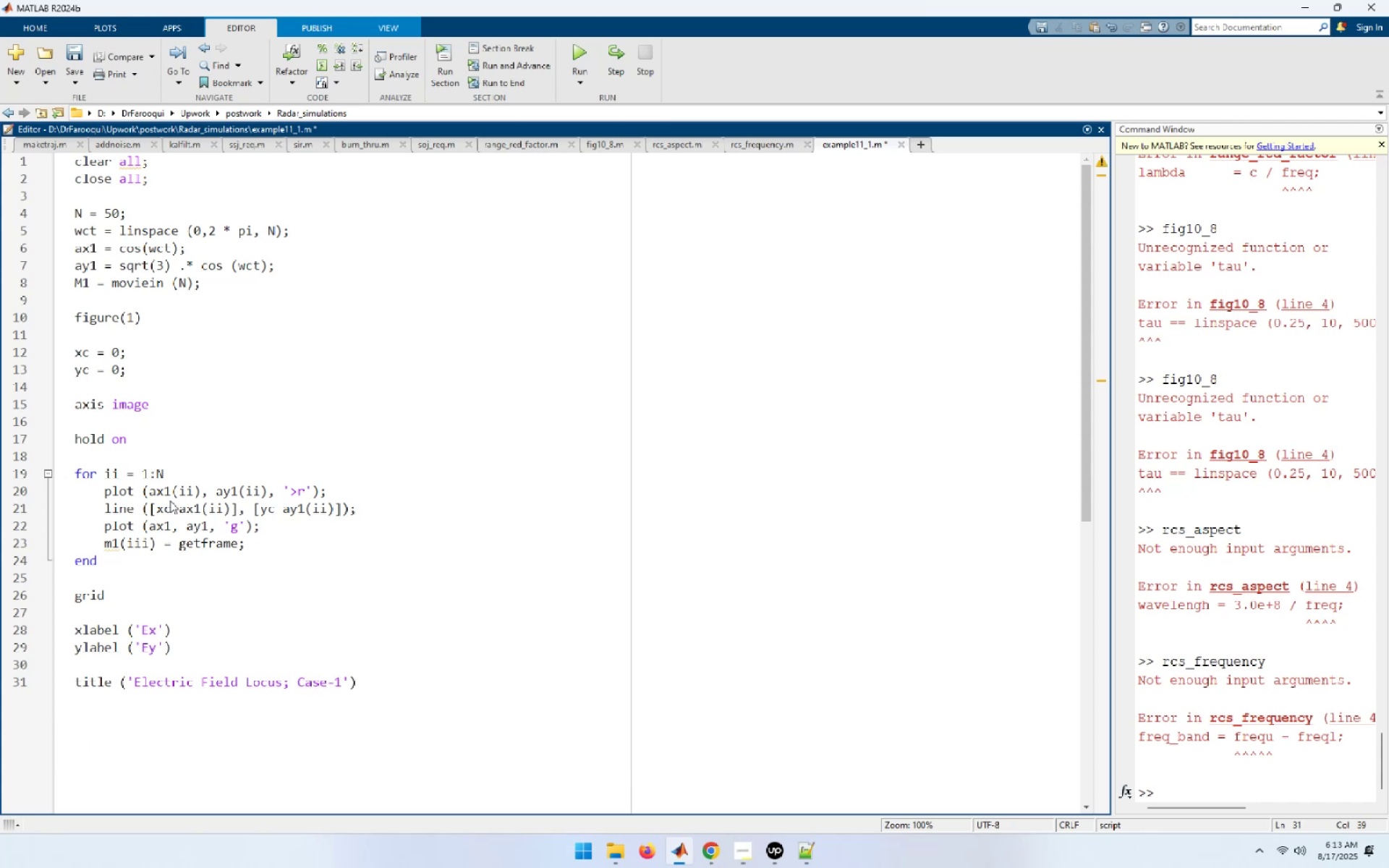 
key(Enter)
 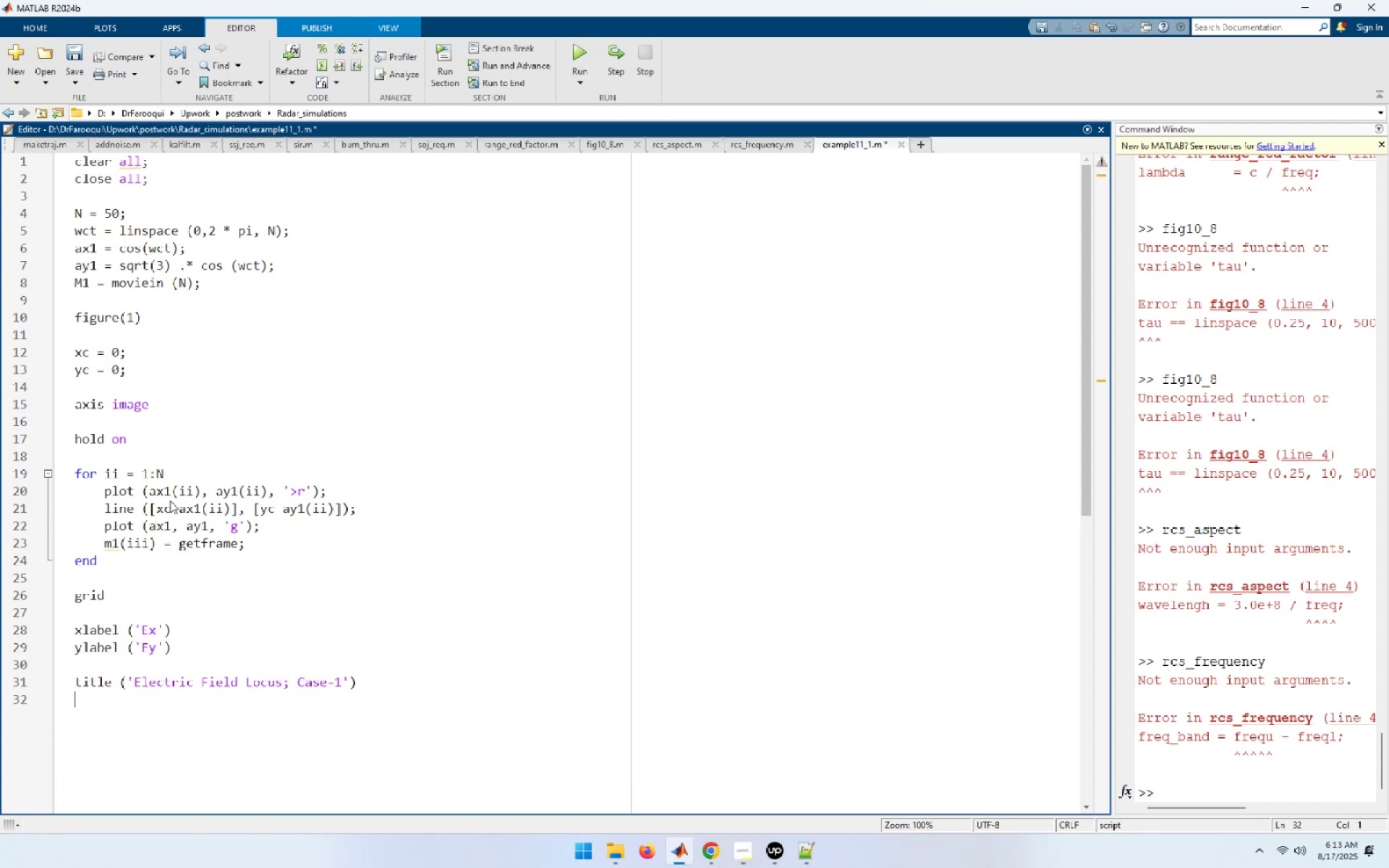 
hold_key(key=ControlRight, duration=0.62)
 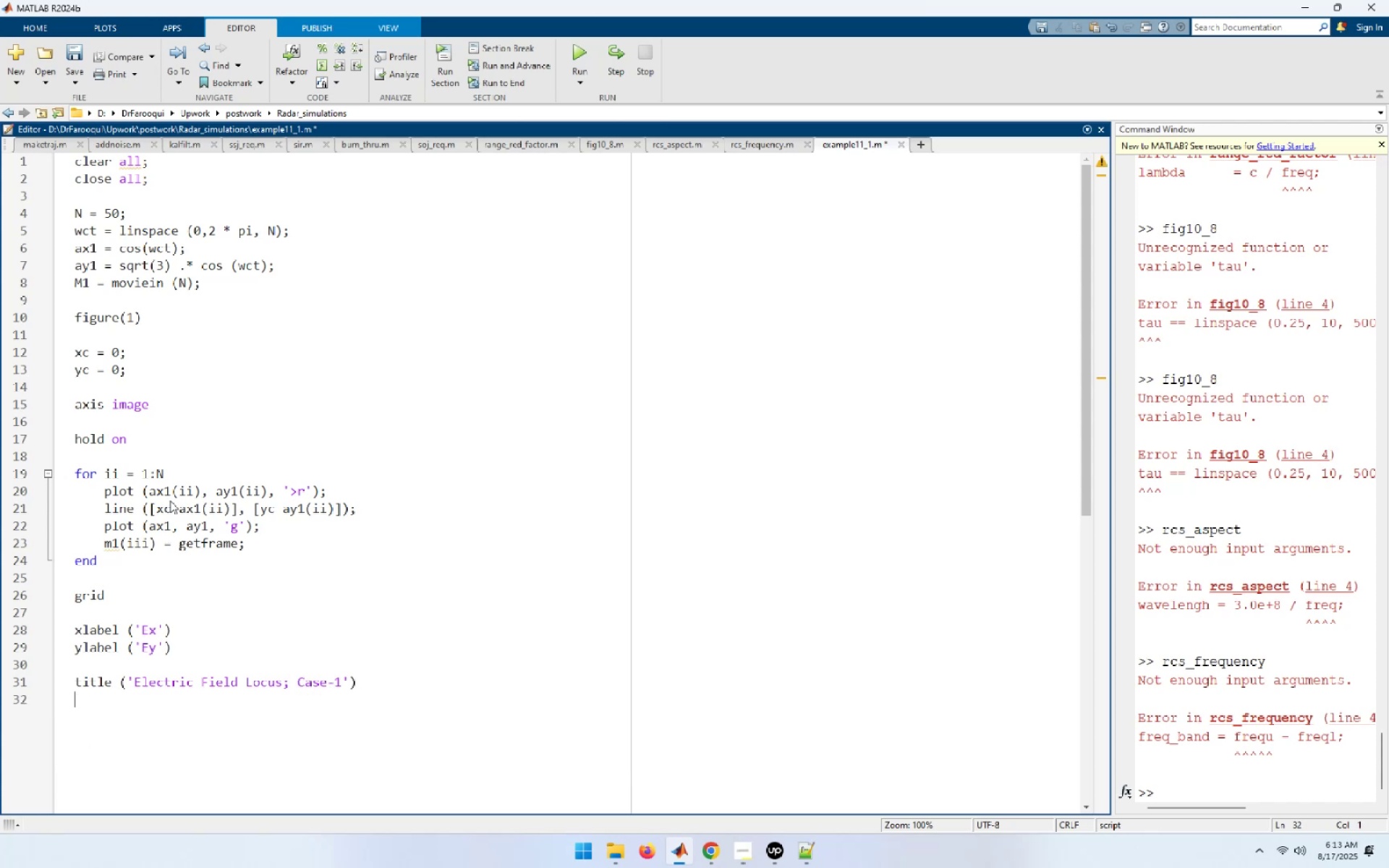 
key(Control+S)
 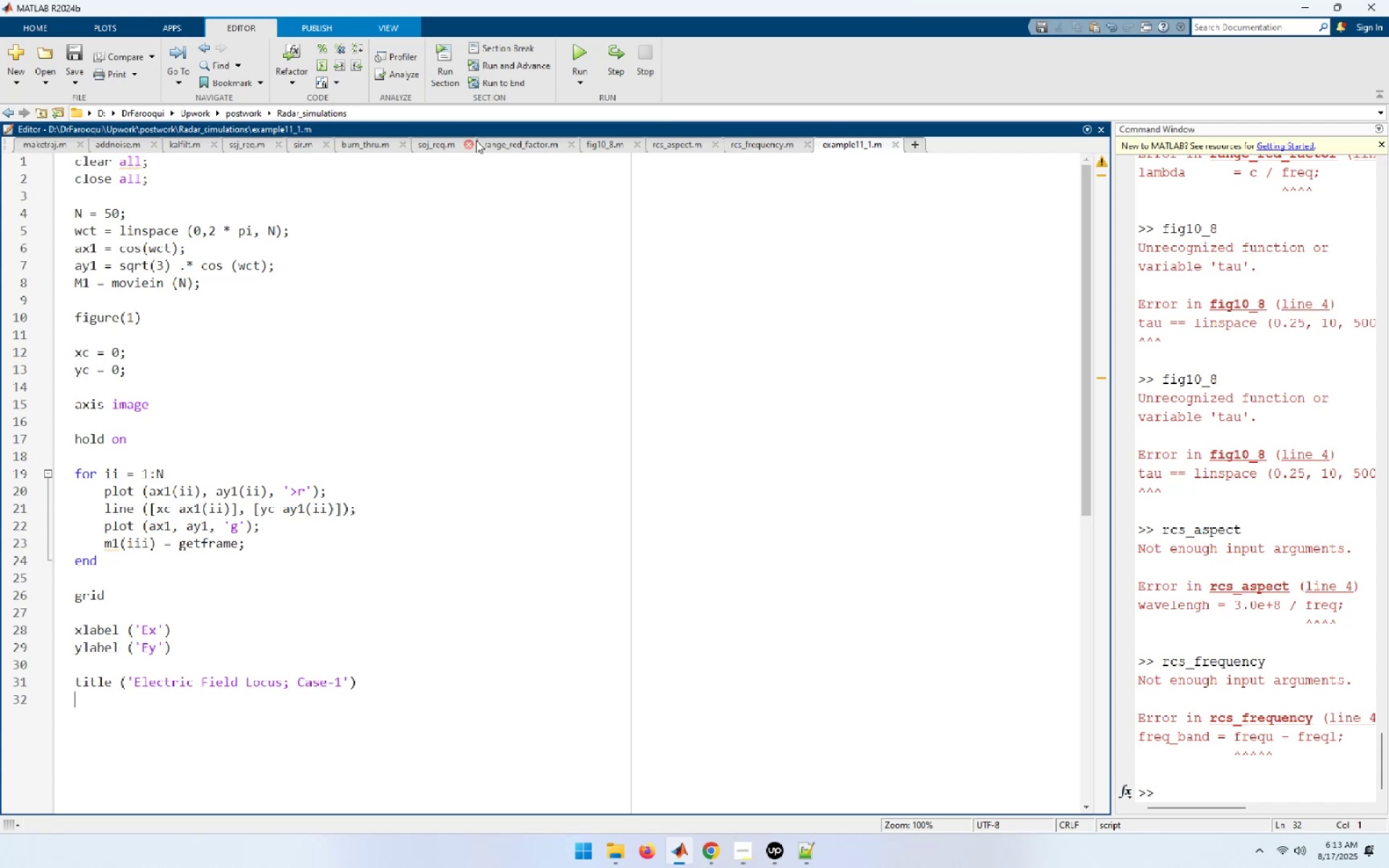 
left_click([590, 56])
 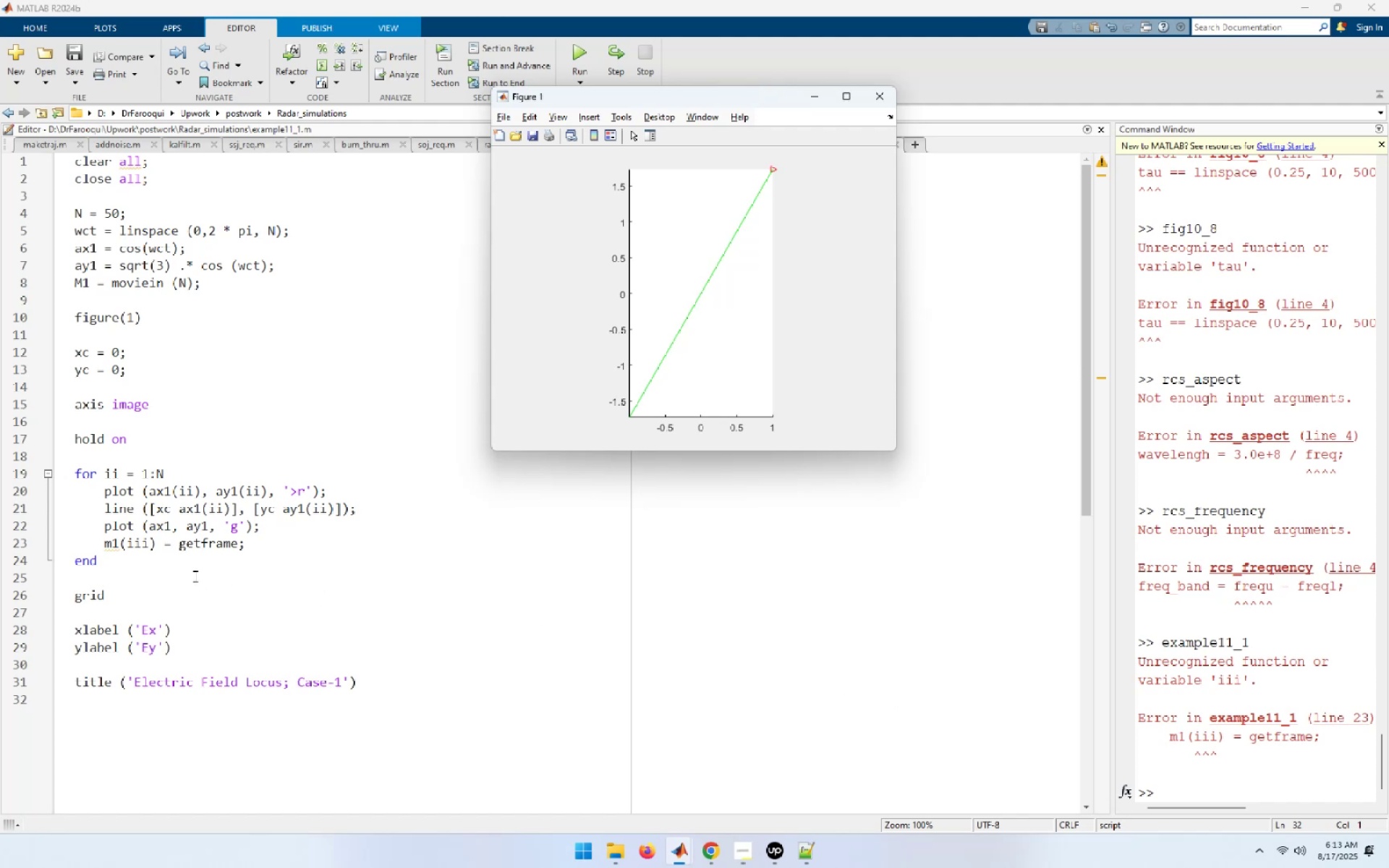 
wait(20.69)
 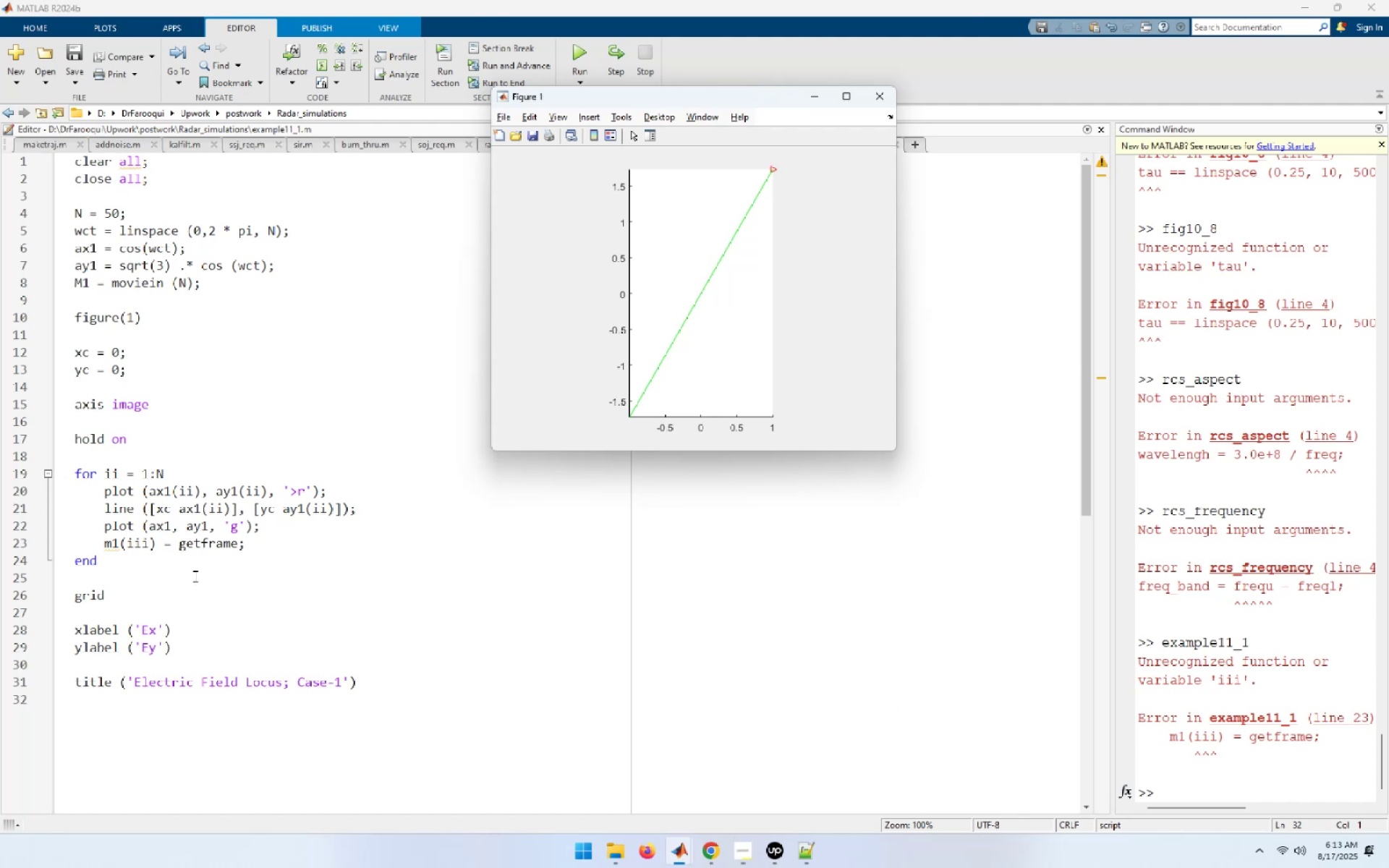 
left_click([143, 540])
 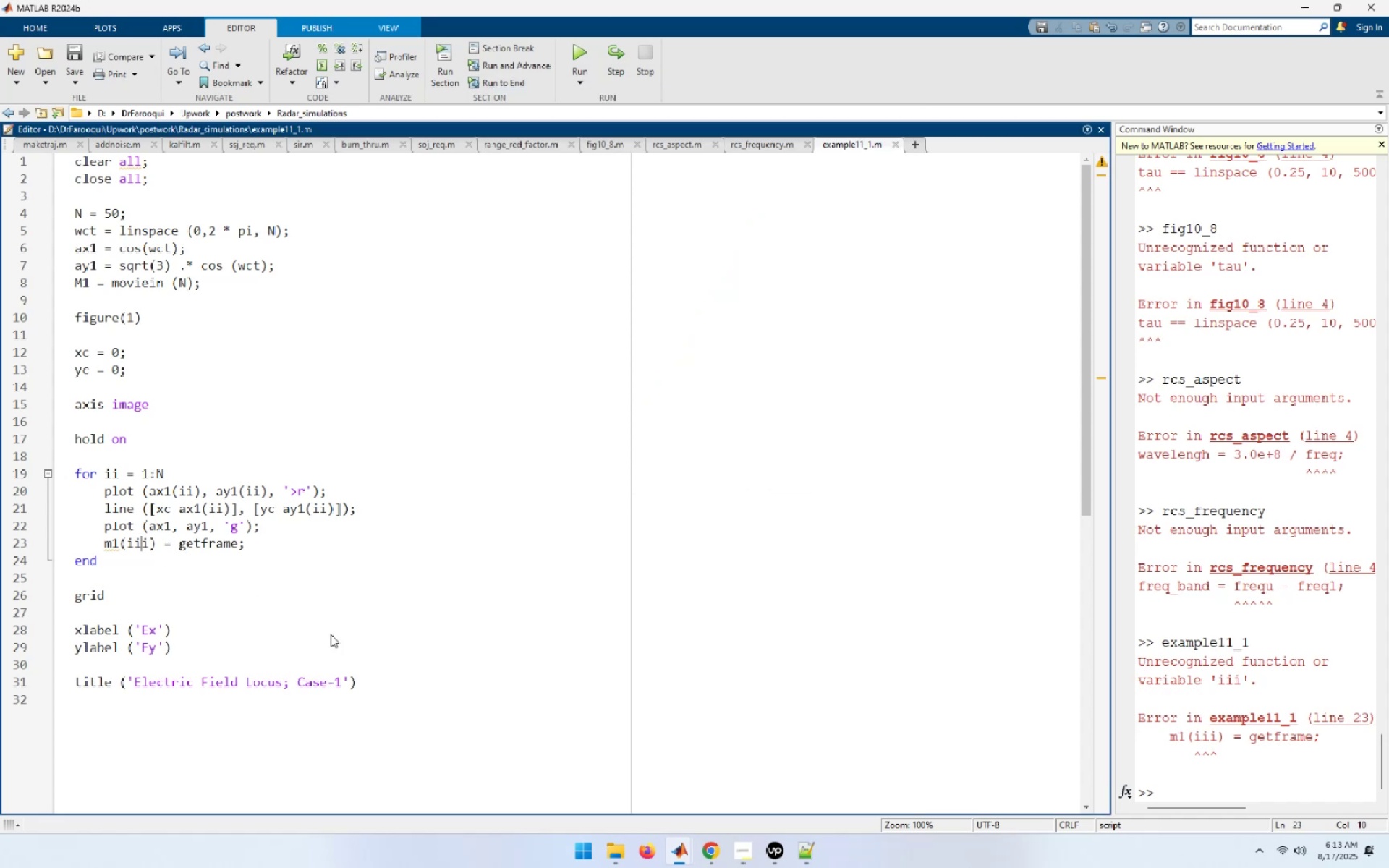 
key(Delete)
 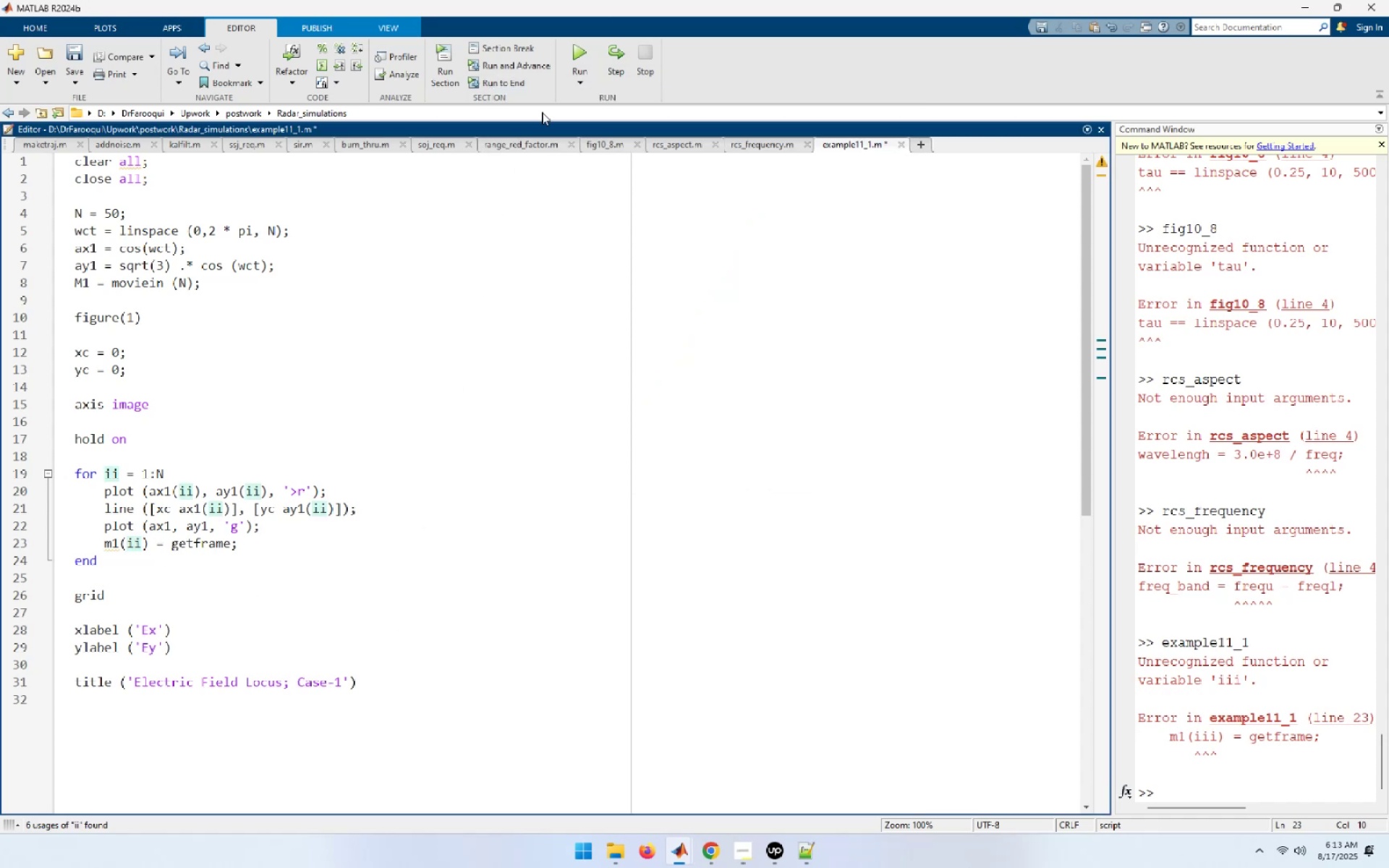 
left_click([576, 59])
 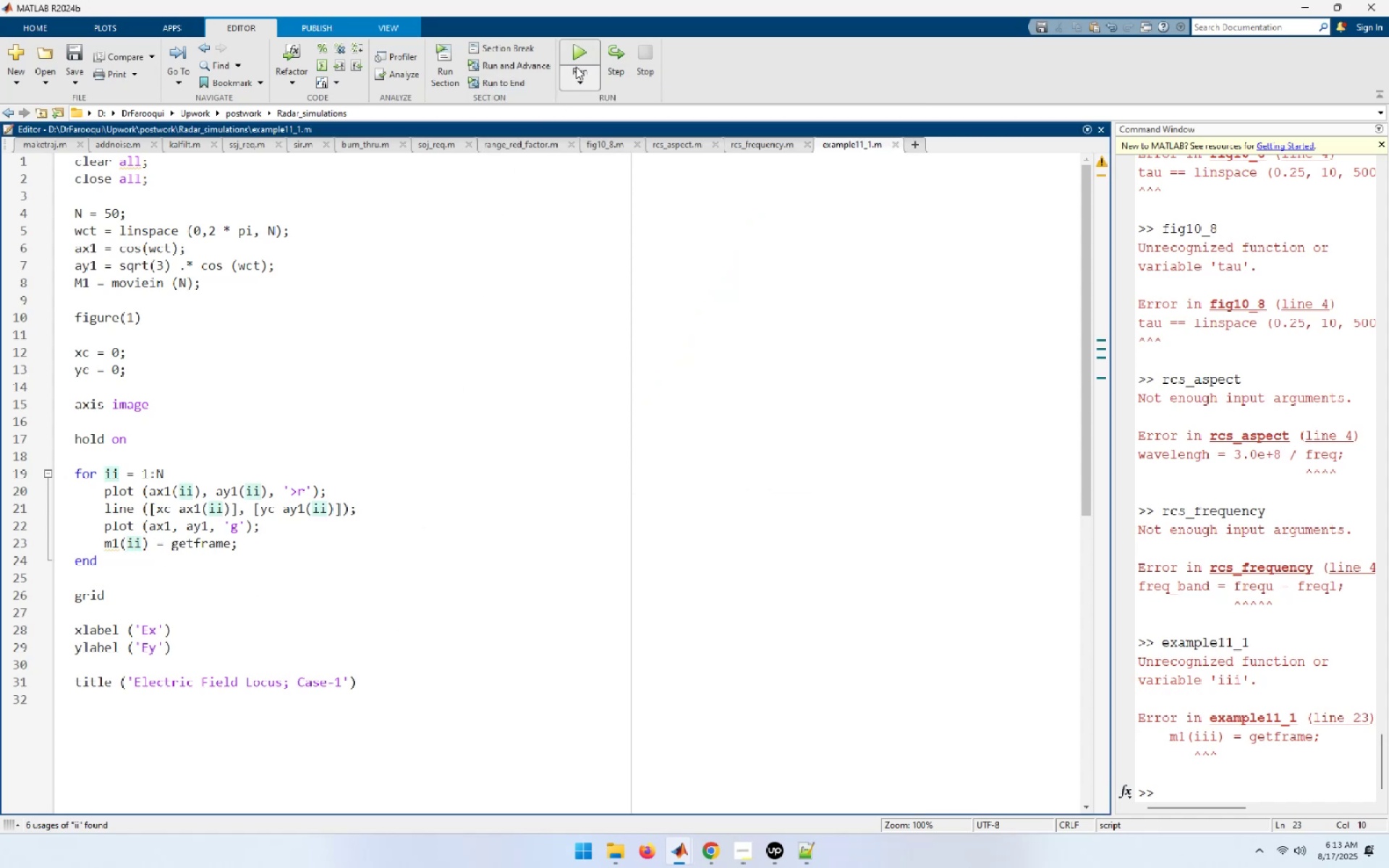 
mouse_move([494, 574])
 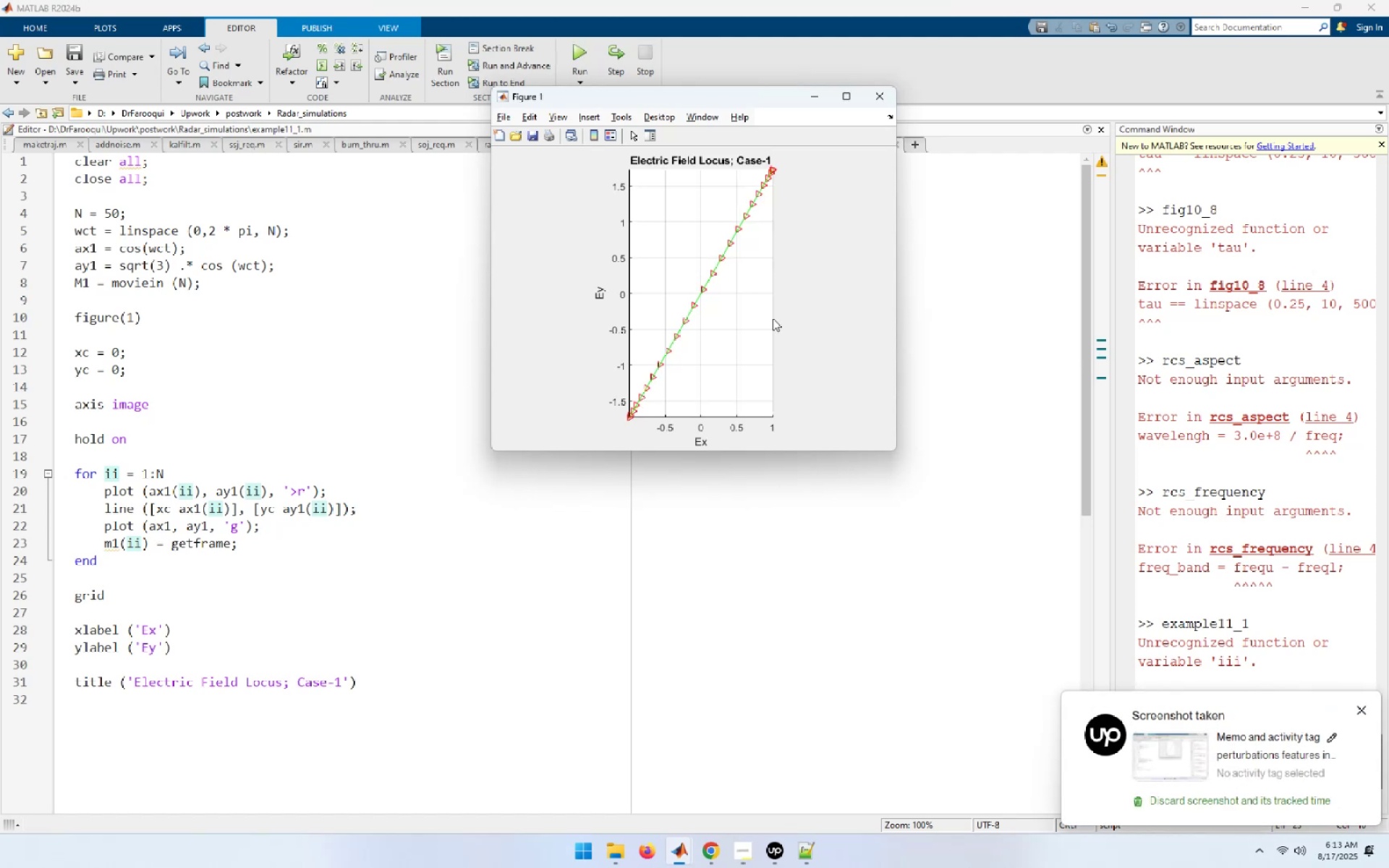 
left_click_drag(start_coordinate=[668, 271], to_coordinate=[650, 305])
 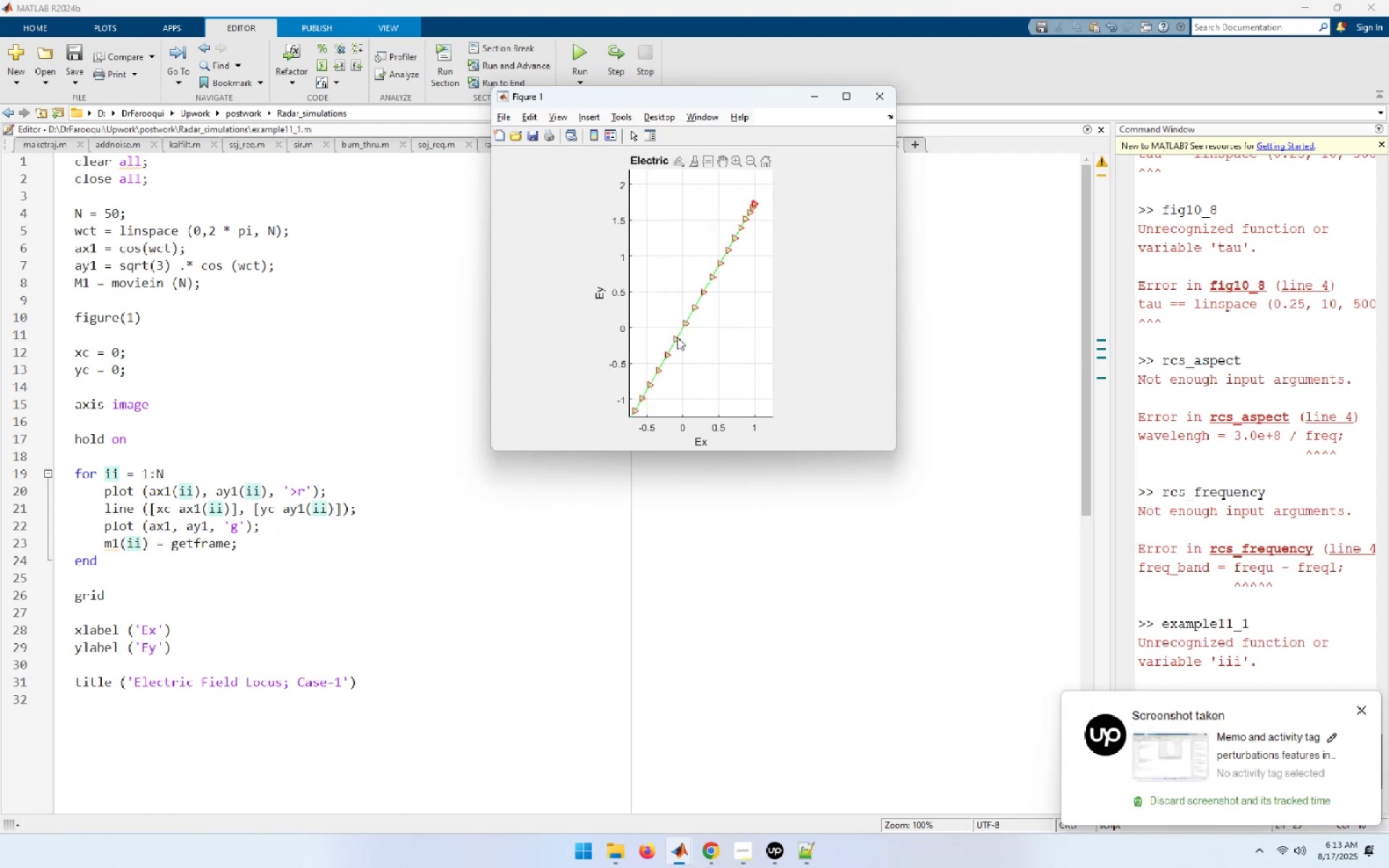 
left_click_drag(start_coordinate=[688, 318], to_coordinate=[714, 273])
 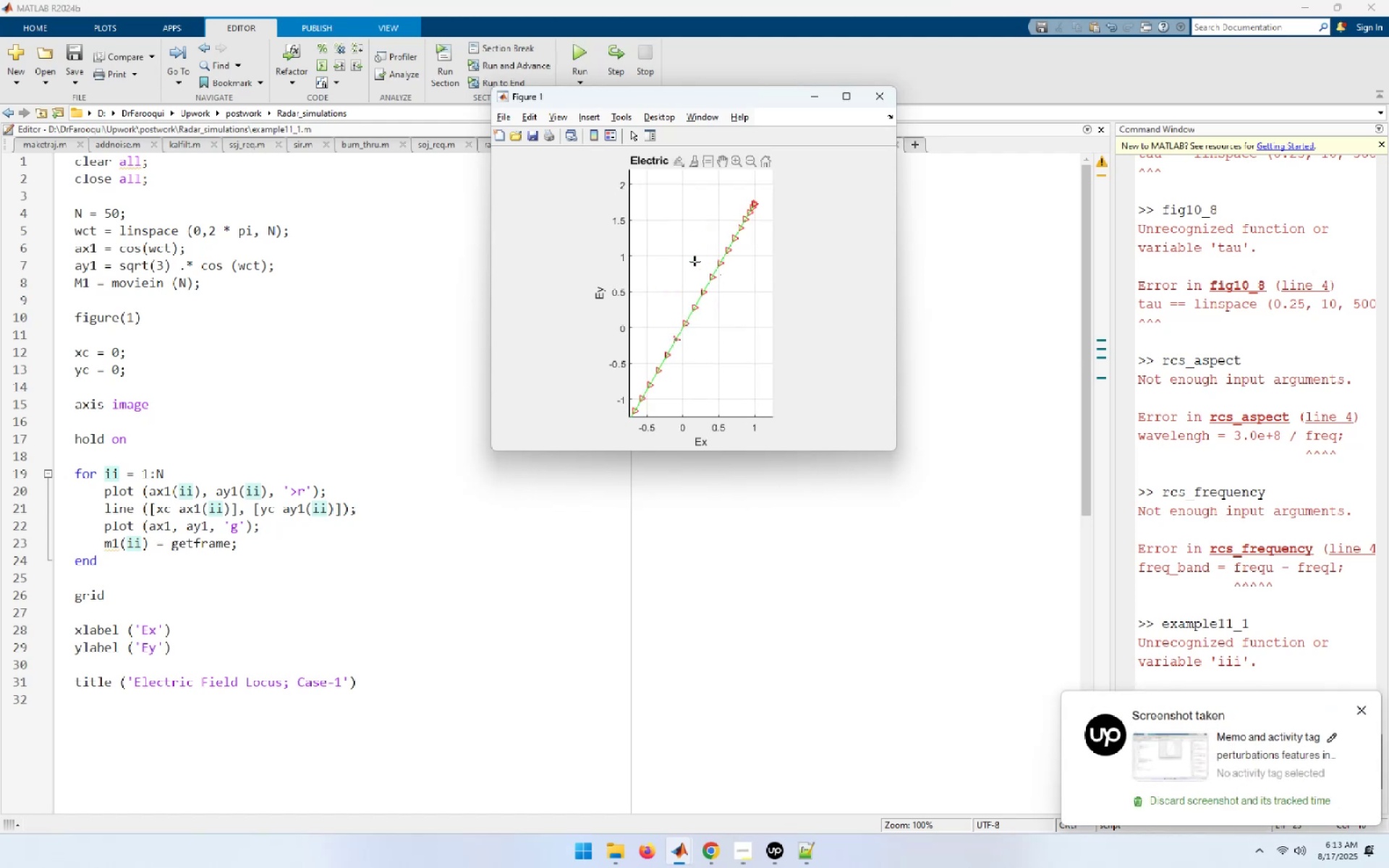 
left_click_drag(start_coordinate=[678, 242], to_coordinate=[659, 354])
 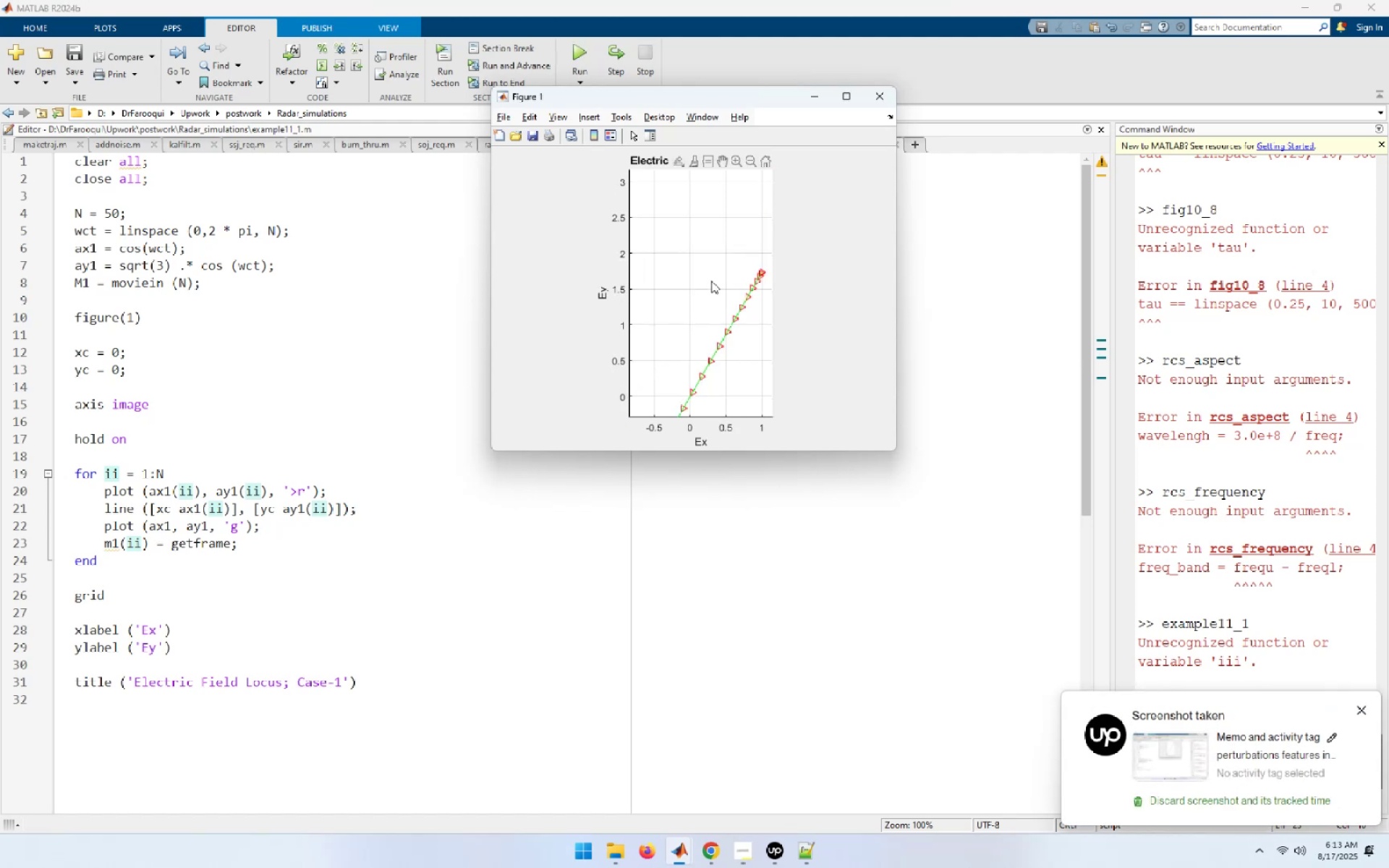 
left_click_drag(start_coordinate=[723, 252], to_coordinate=[650, 396])
 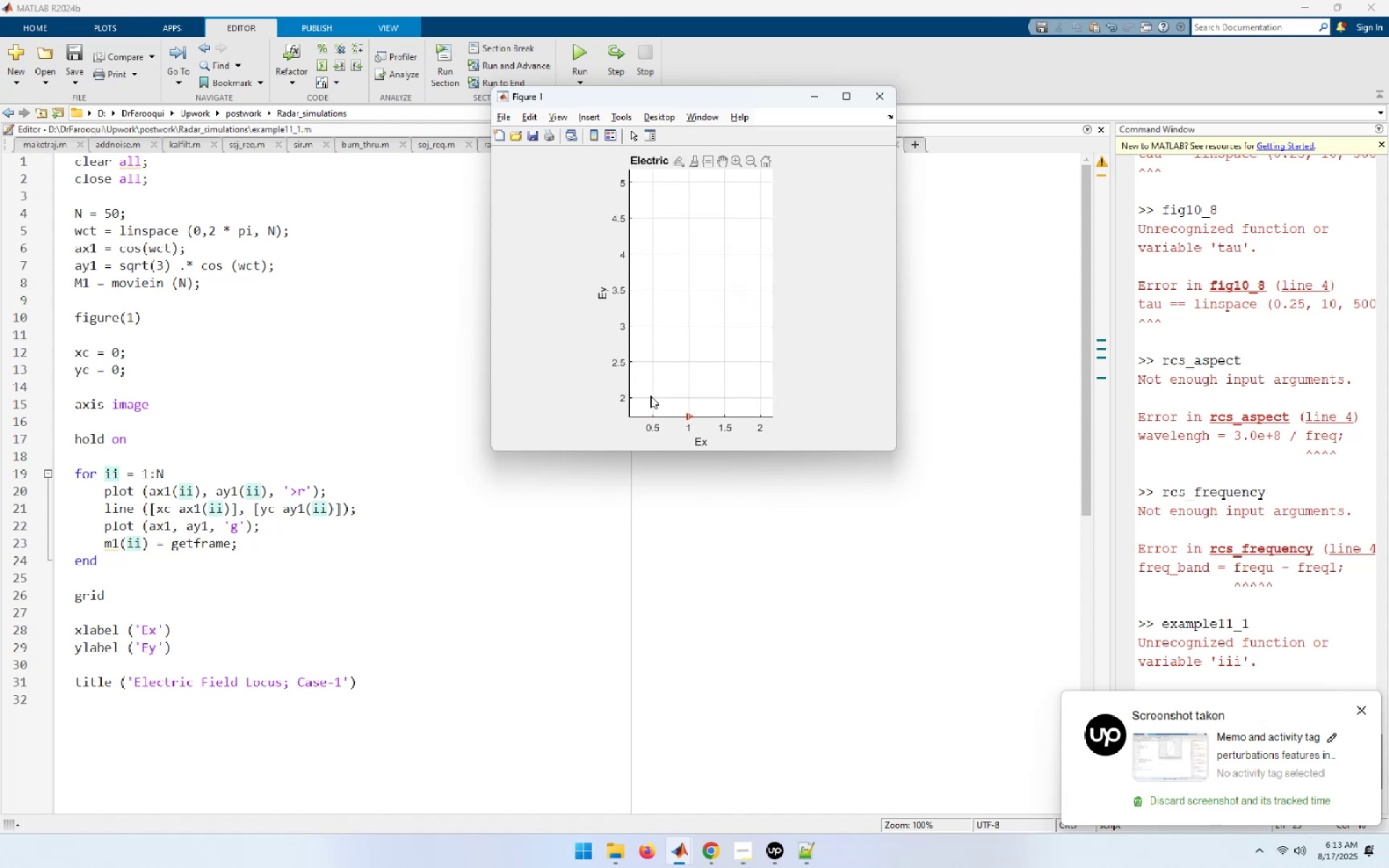 
left_click_drag(start_coordinate=[652, 393], to_coordinate=[741, 208])
 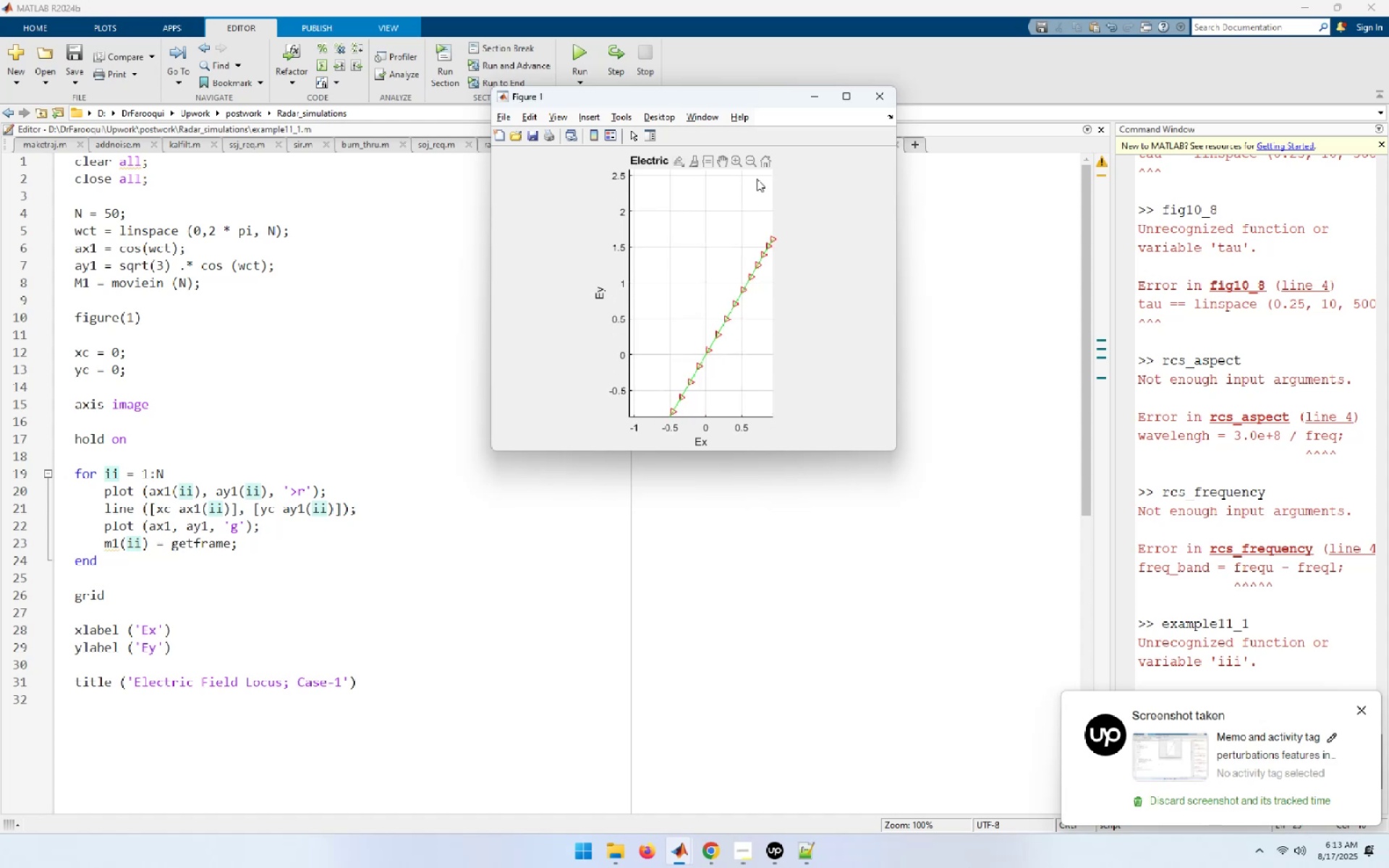 
left_click([769, 154])
 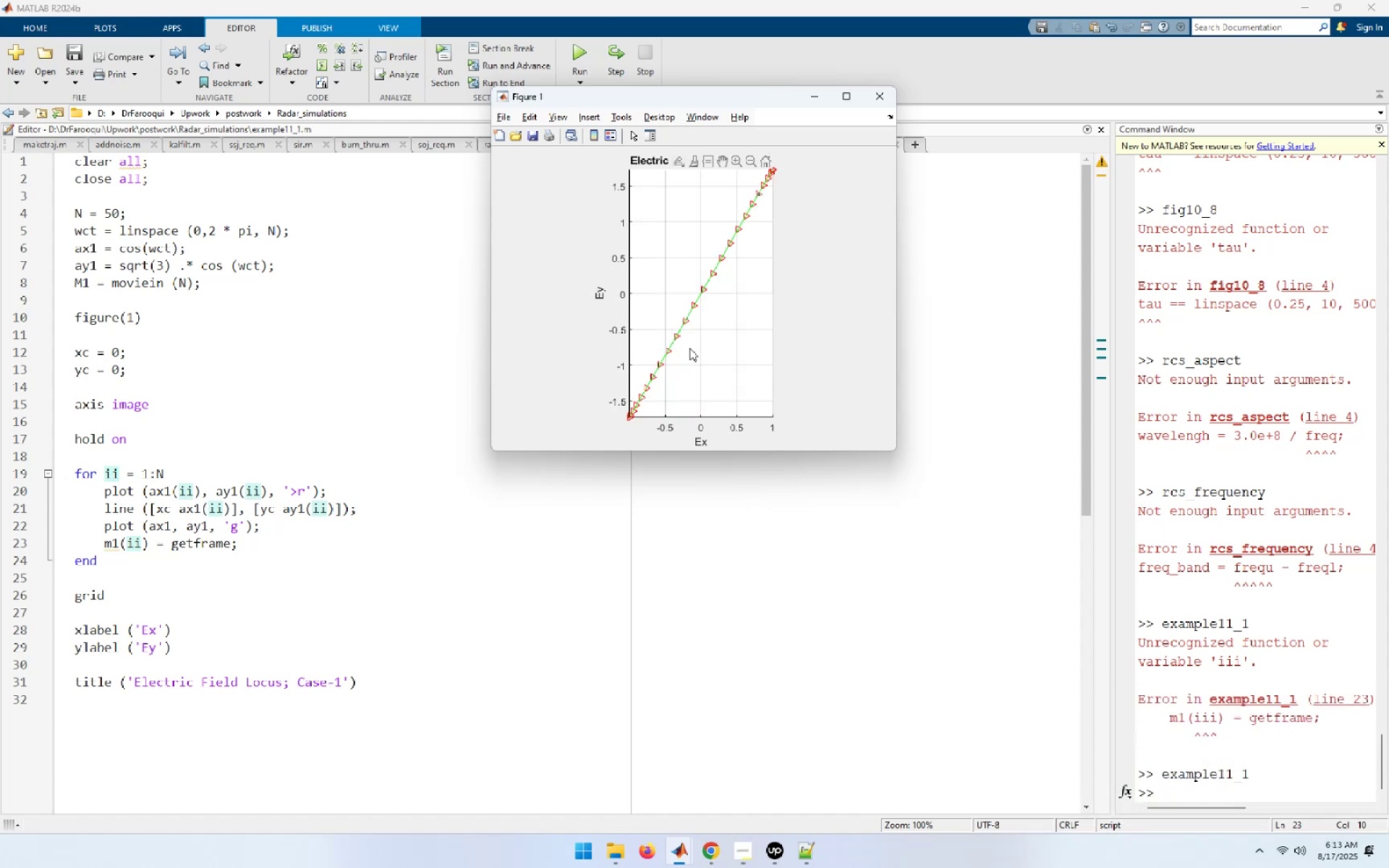 
left_click_drag(start_coordinate=[746, 222], to_coordinate=[710, 289])
 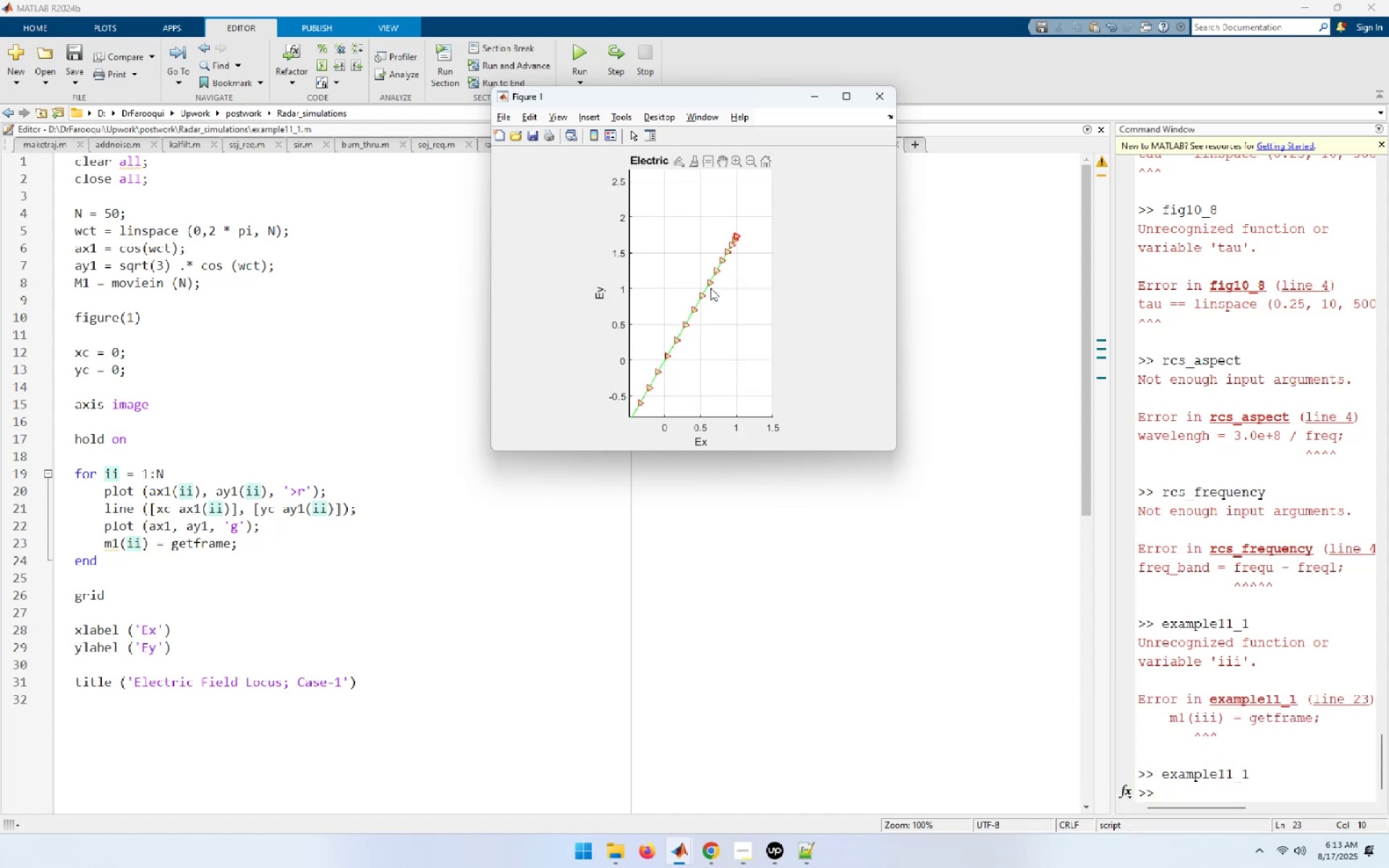 
left_click_drag(start_coordinate=[713, 271], to_coordinate=[658, 387])
 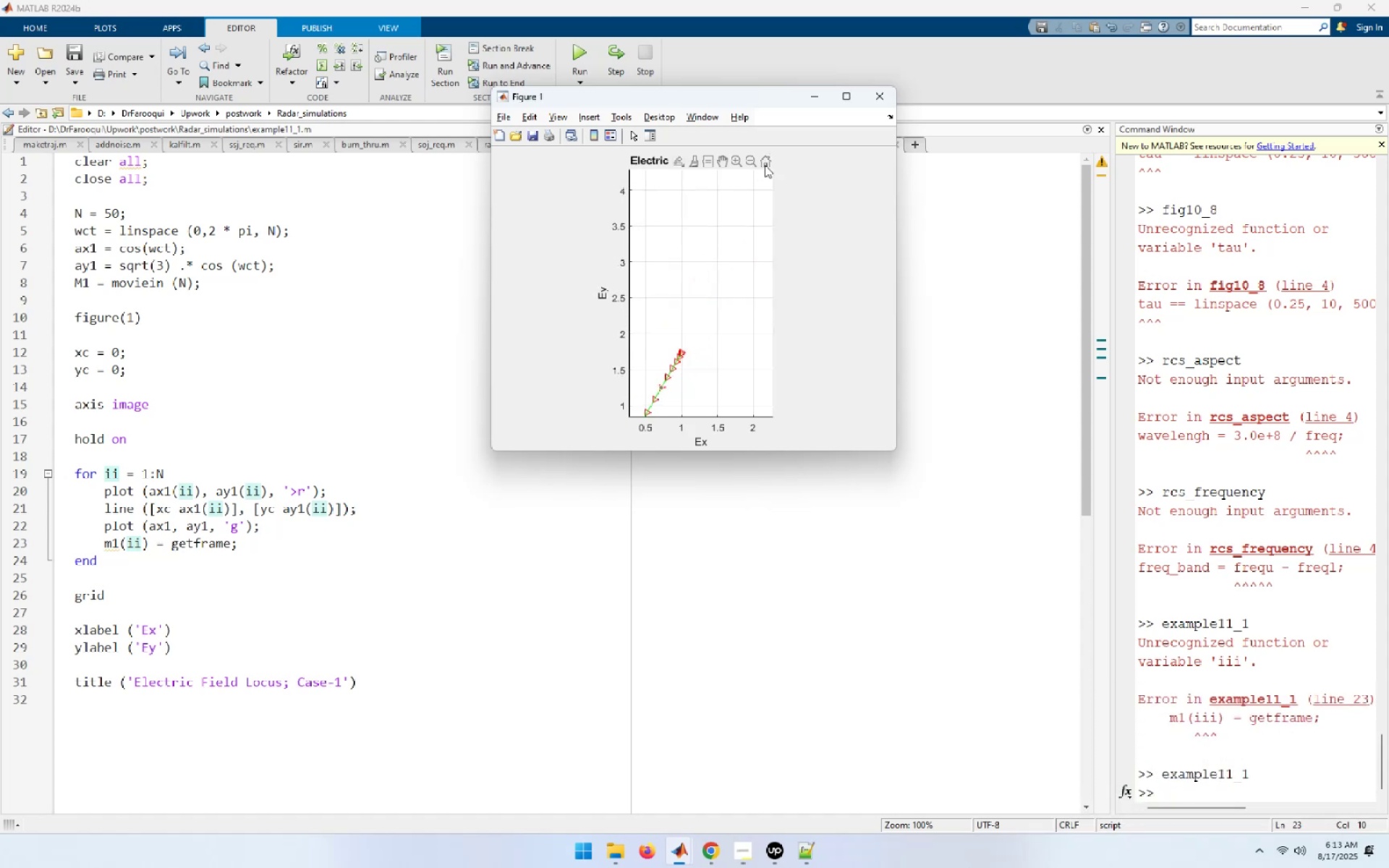 
left_click([766, 163])
 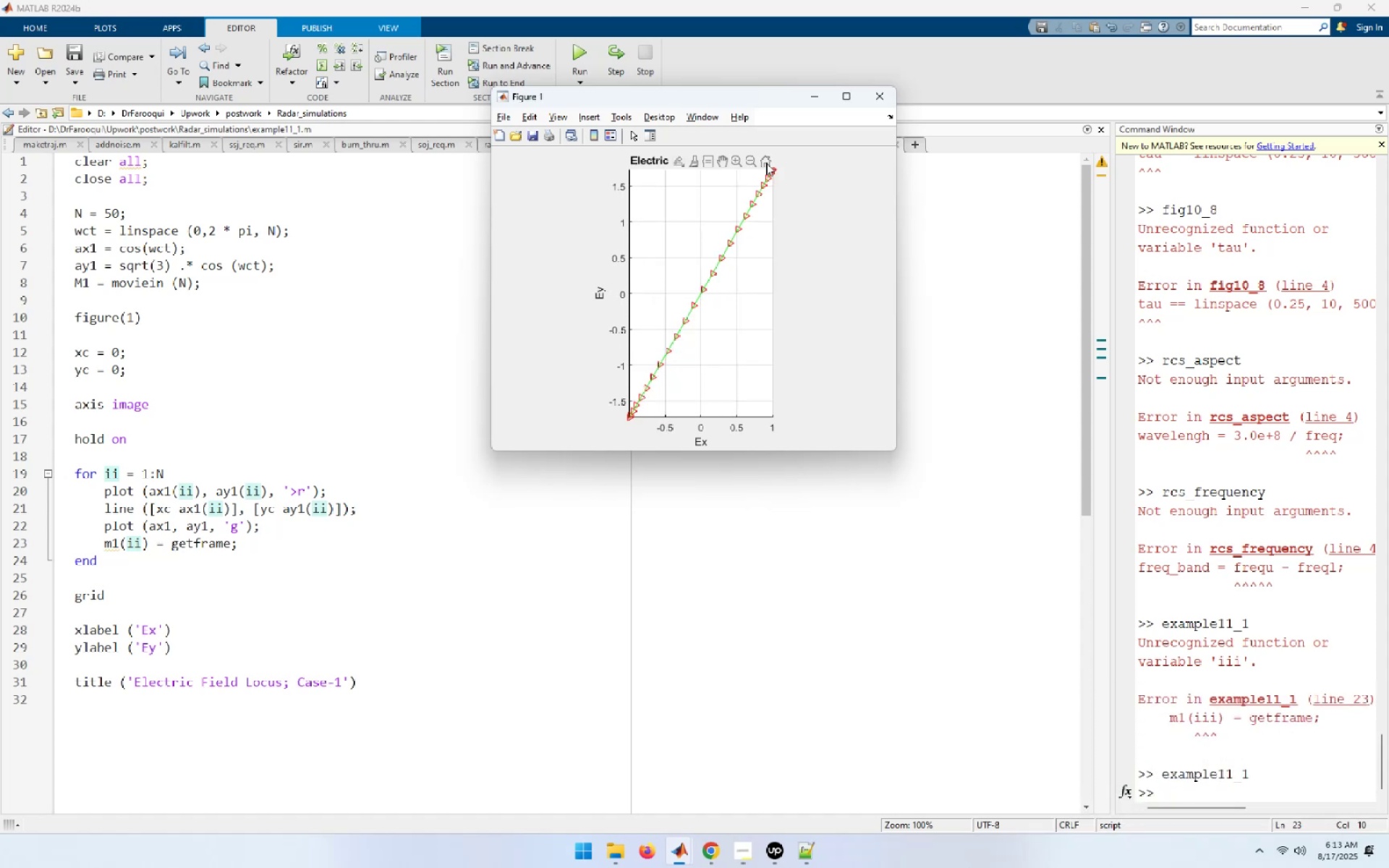 
scroll: coordinate [709, 261], scroll_direction: down, amount: 4.0
 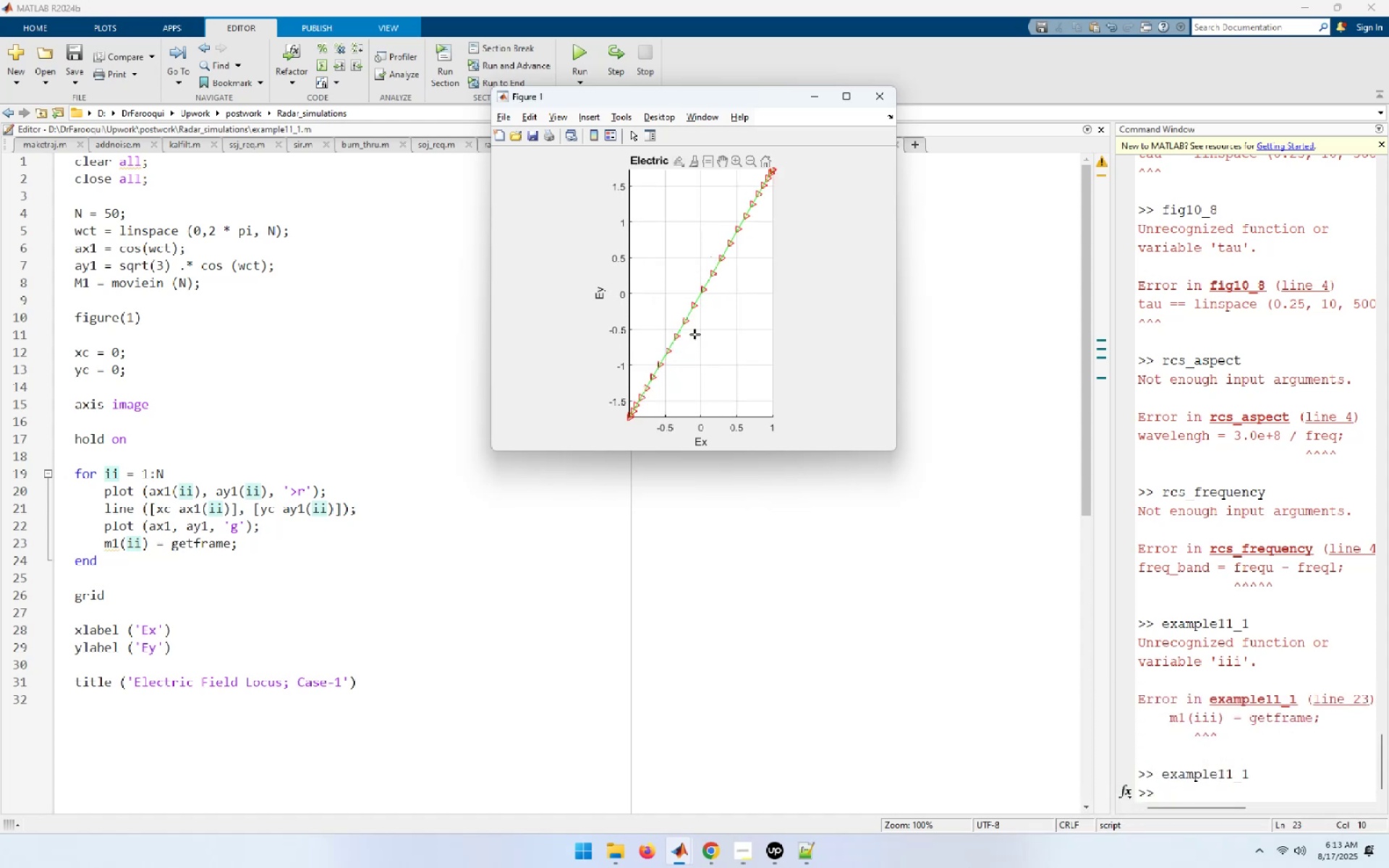 
scroll: coordinate [692, 320], scroll_direction: up, amount: 15.0
 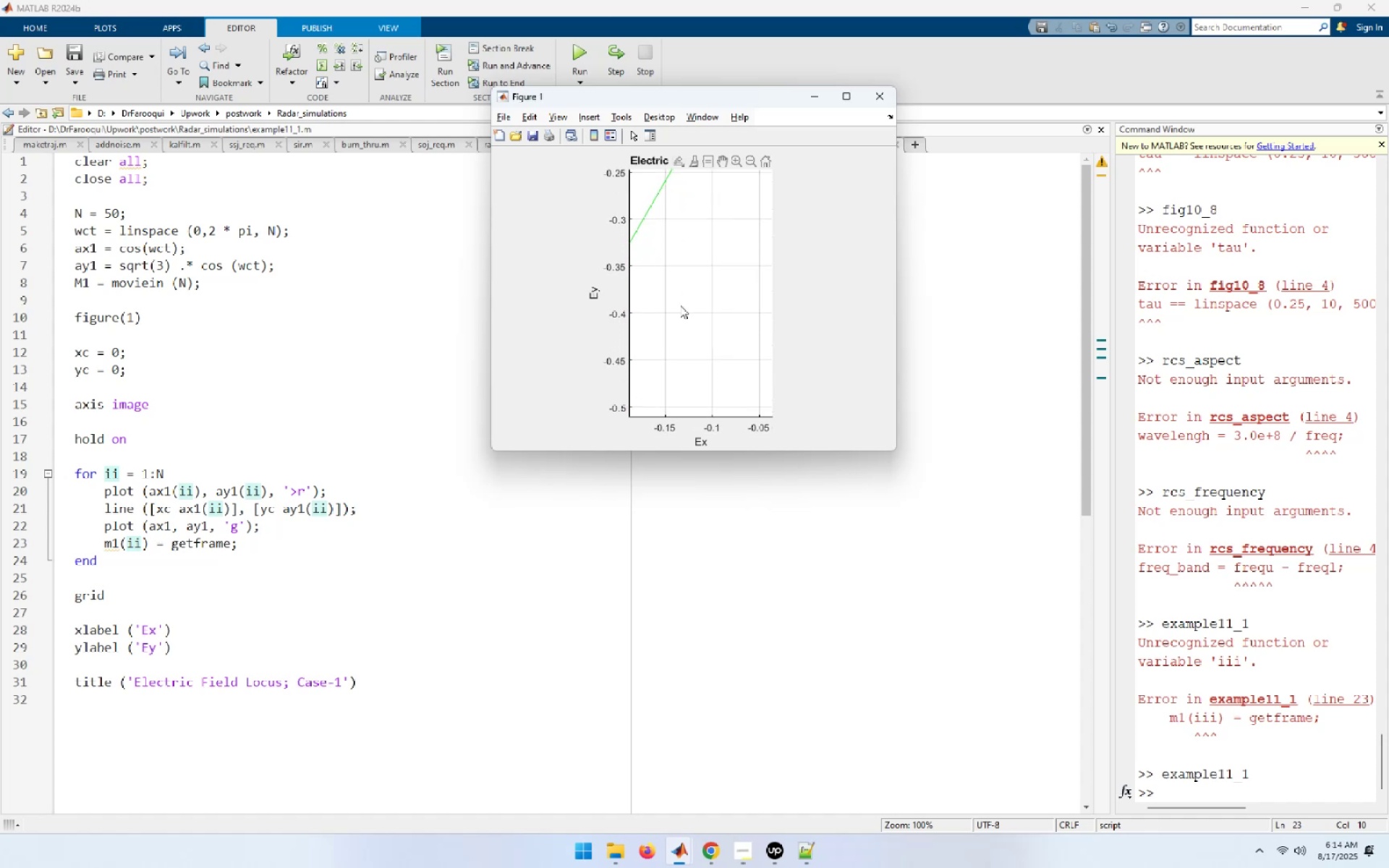 
left_click_drag(start_coordinate=[671, 239], to_coordinate=[731, 413])
 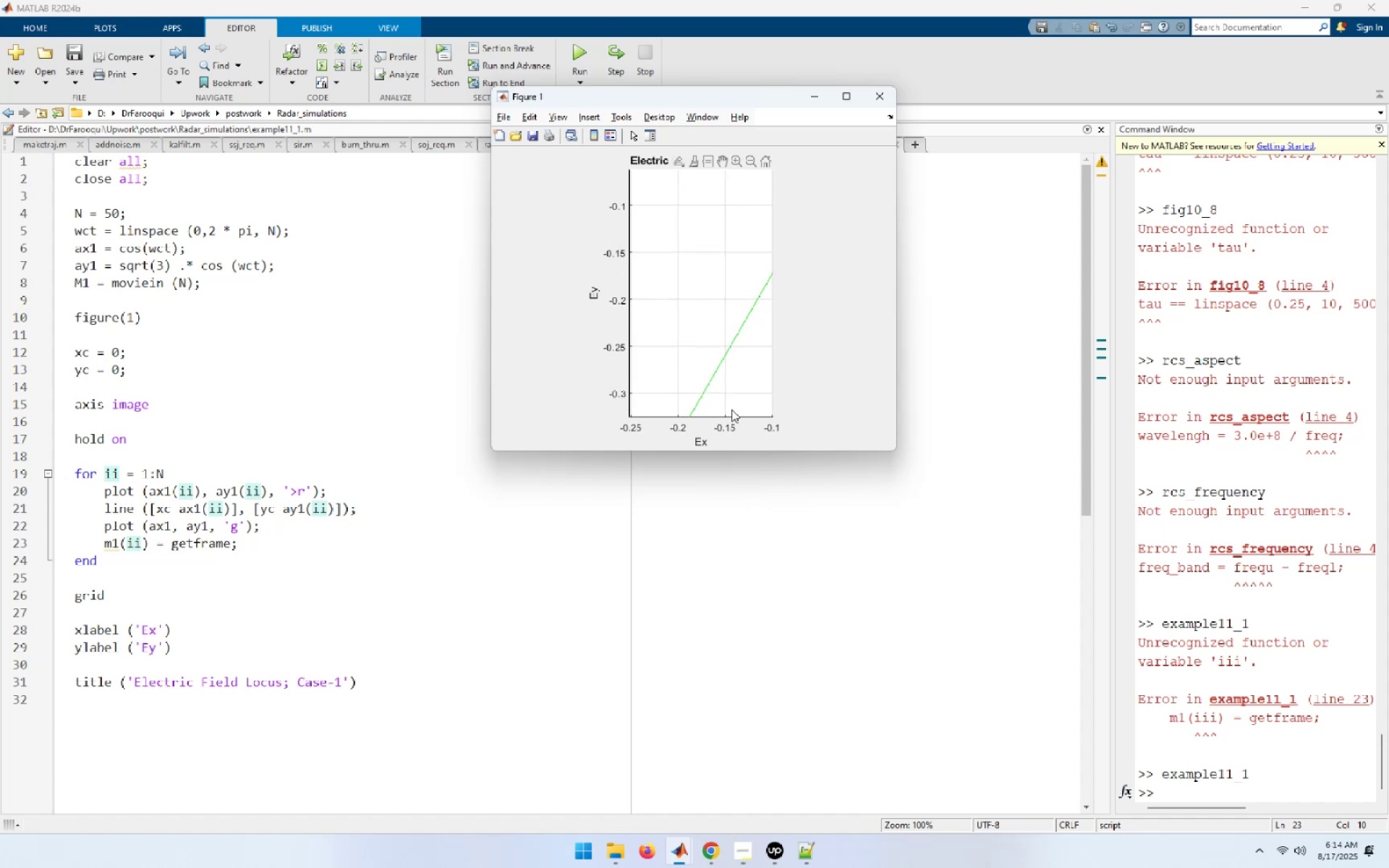 
left_click_drag(start_coordinate=[733, 338], to_coordinate=[624, 346])
 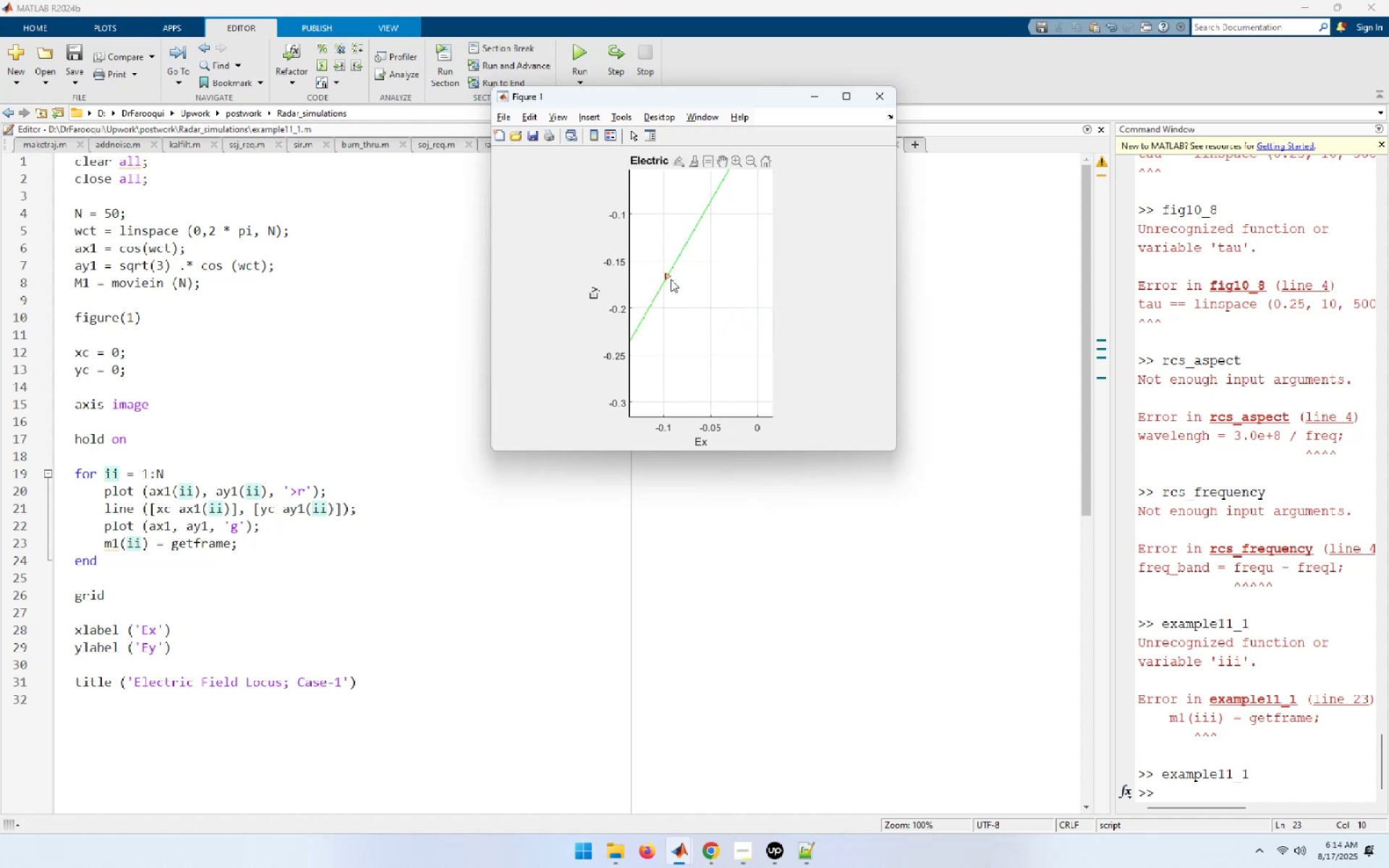 
scroll: coordinate [669, 278], scroll_direction: up, amount: 3.0
 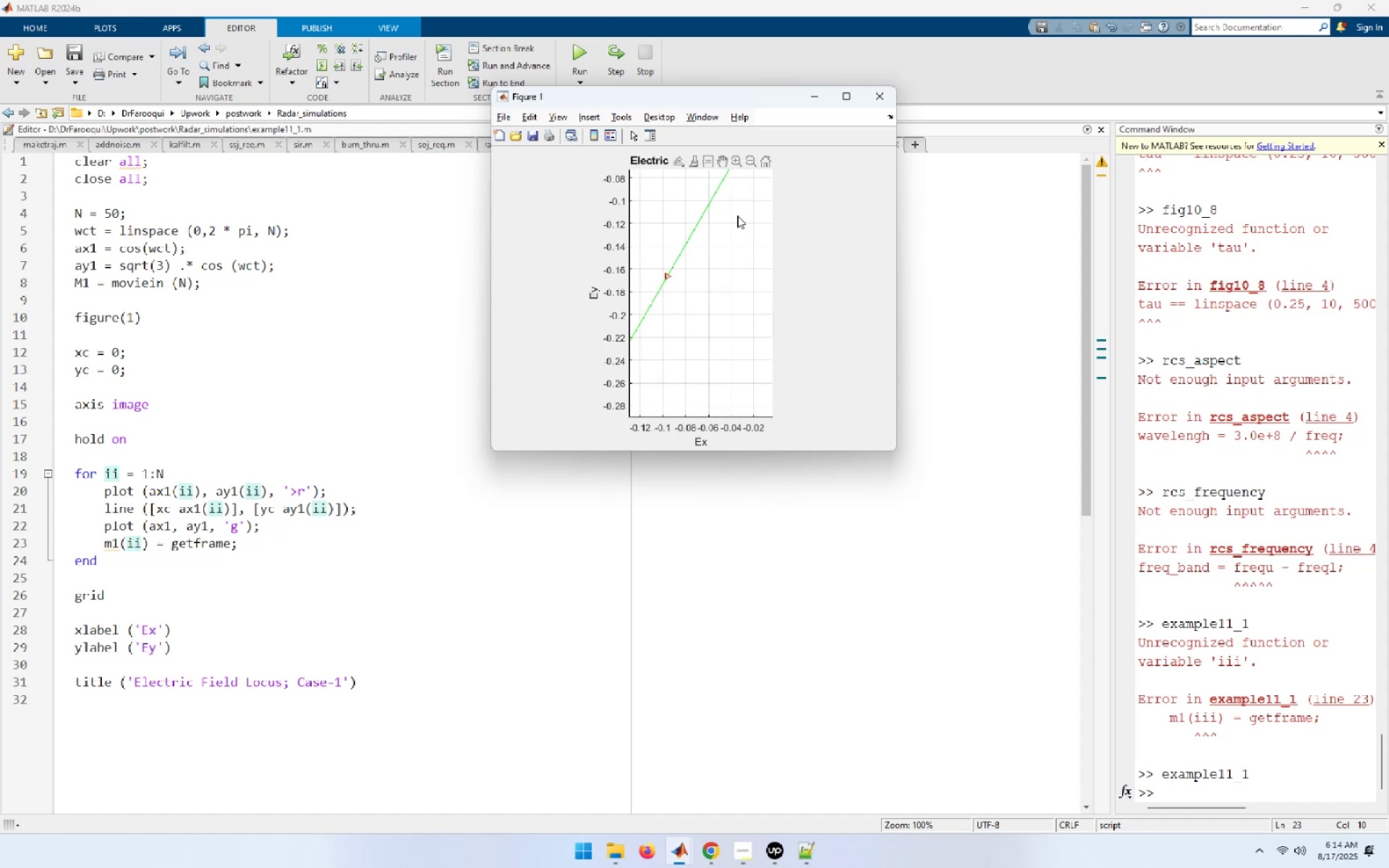 
left_click([771, 161])
 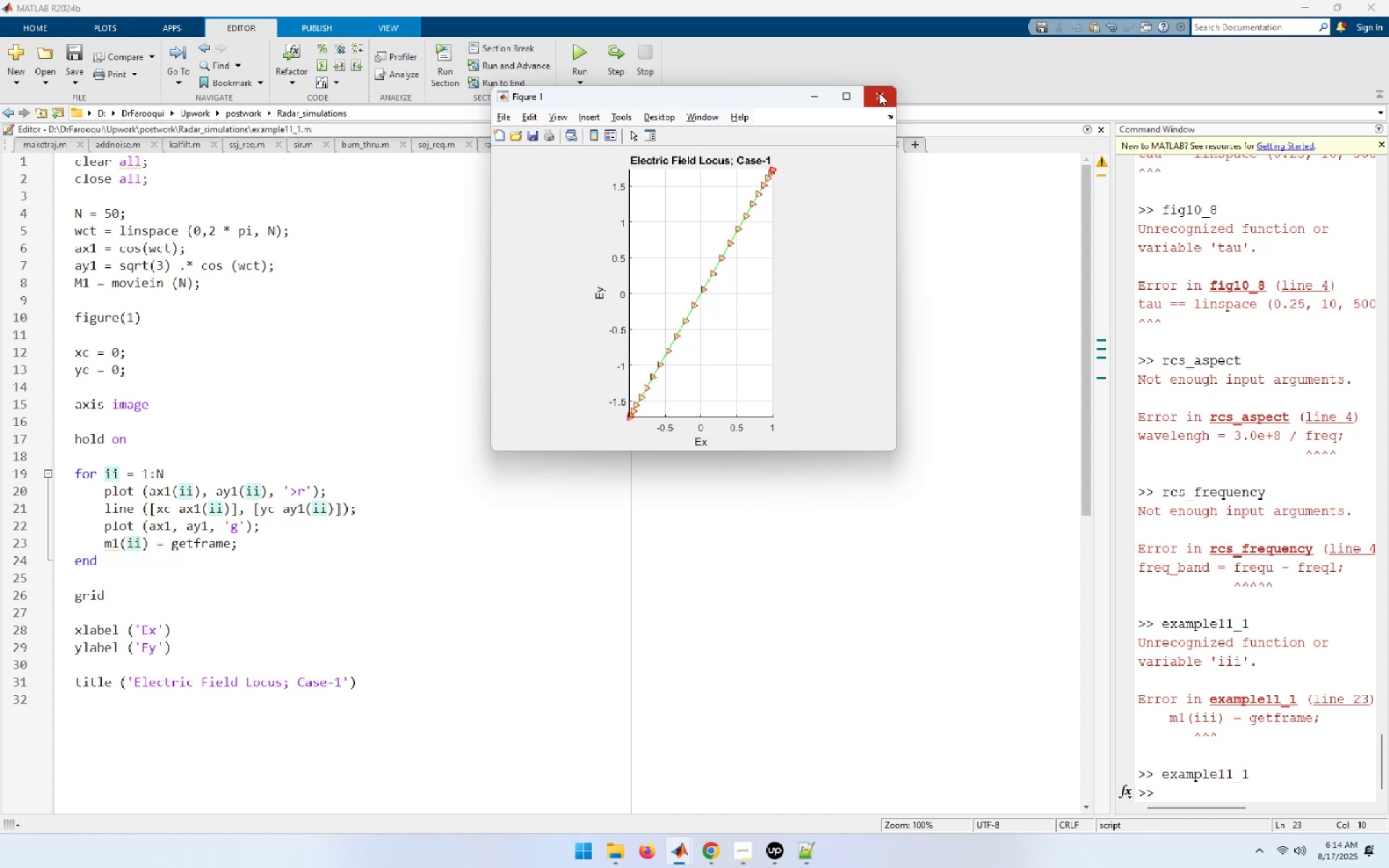 
left_click([879, 93])
 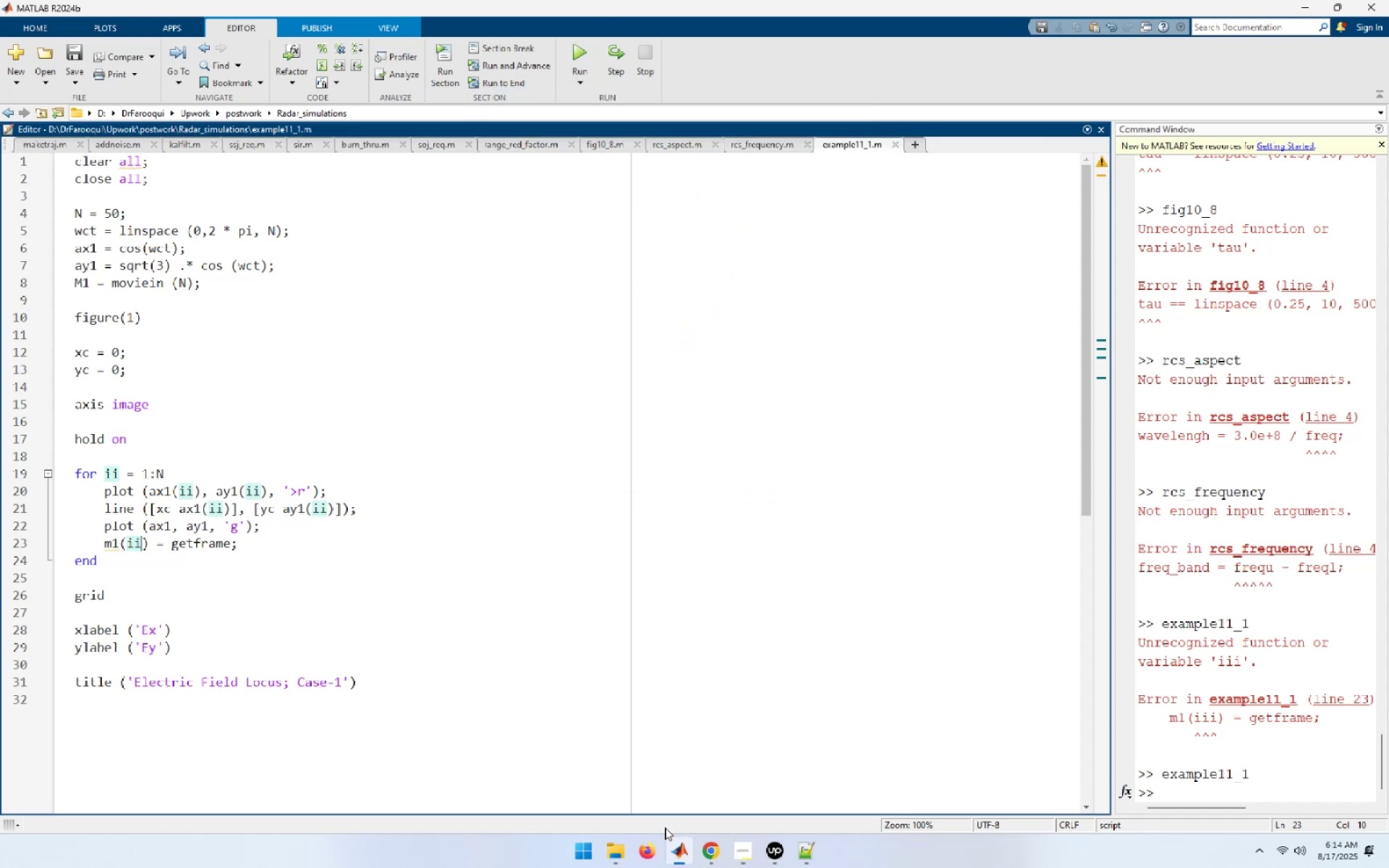 
left_click([680, 847])
 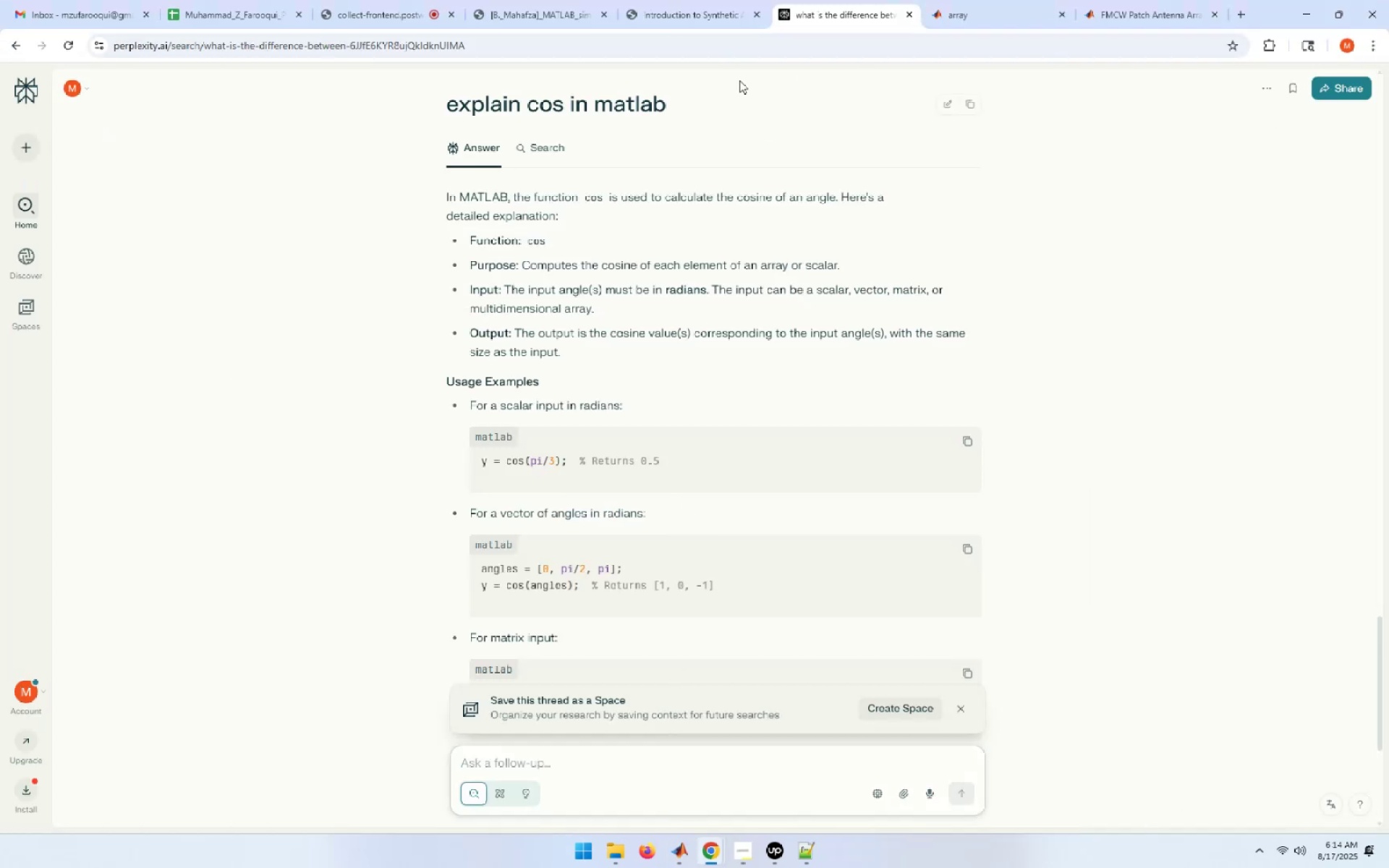 
left_click([388, 17])
 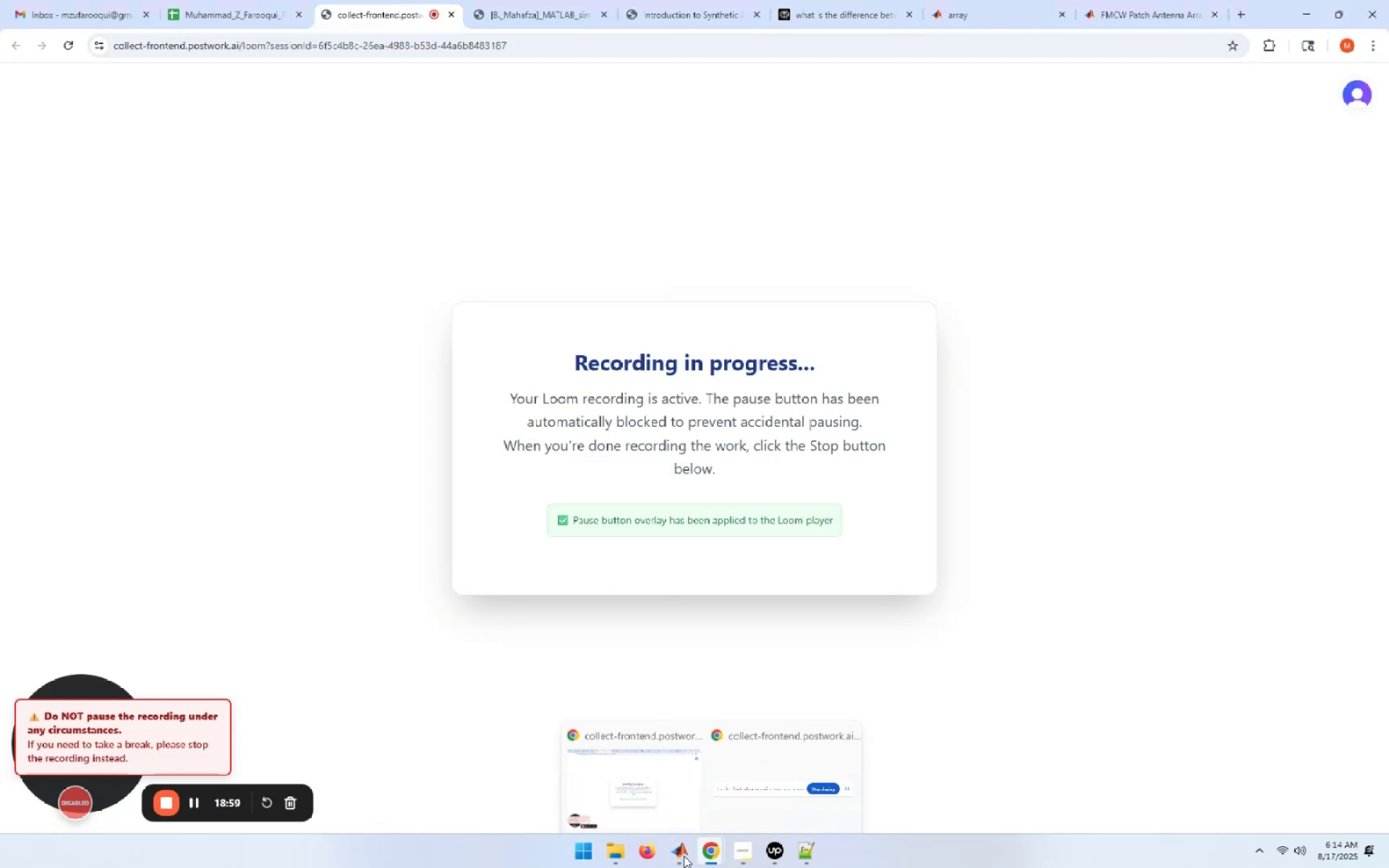 
left_click([676, 780])
 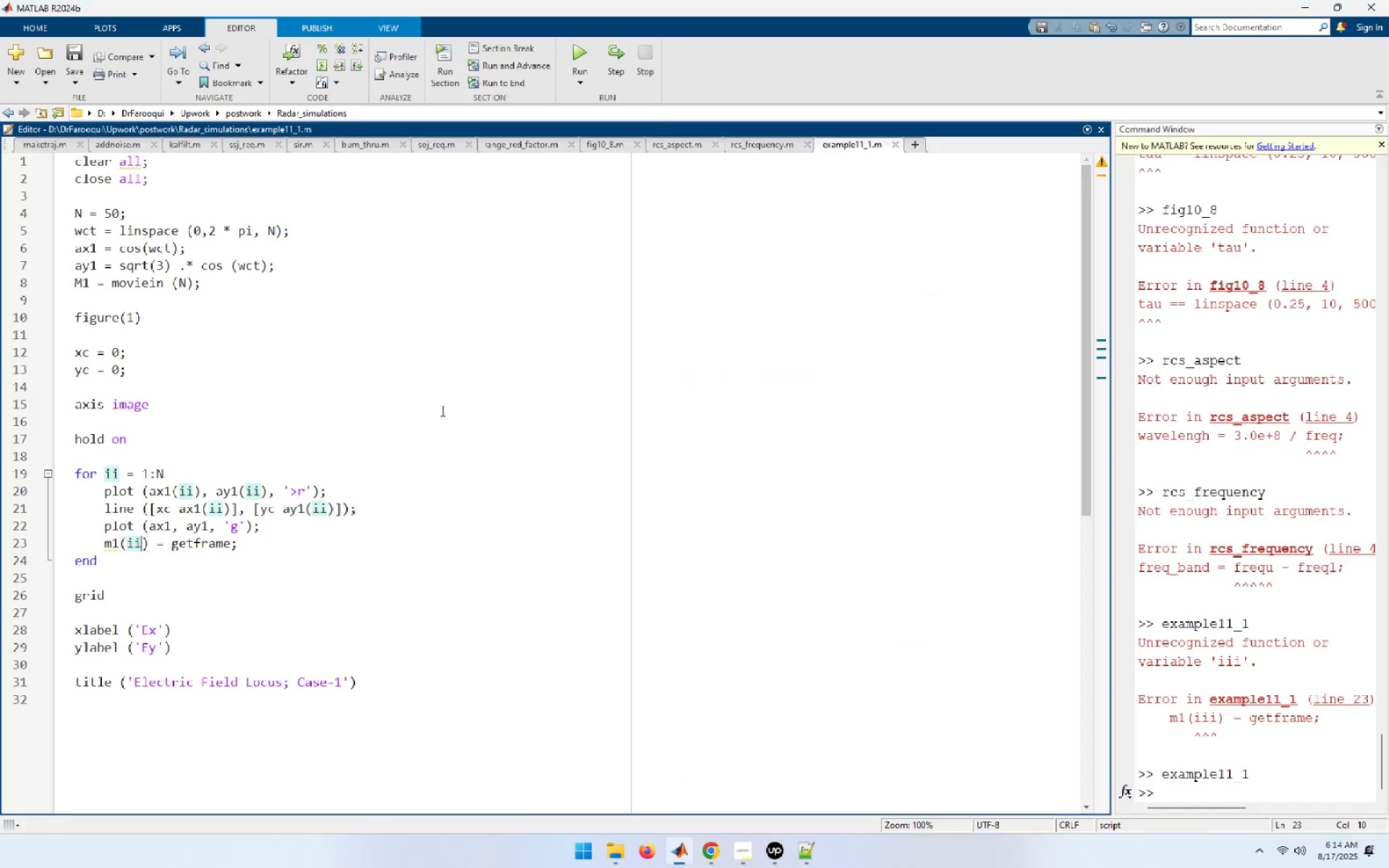 
key(Control+S)
 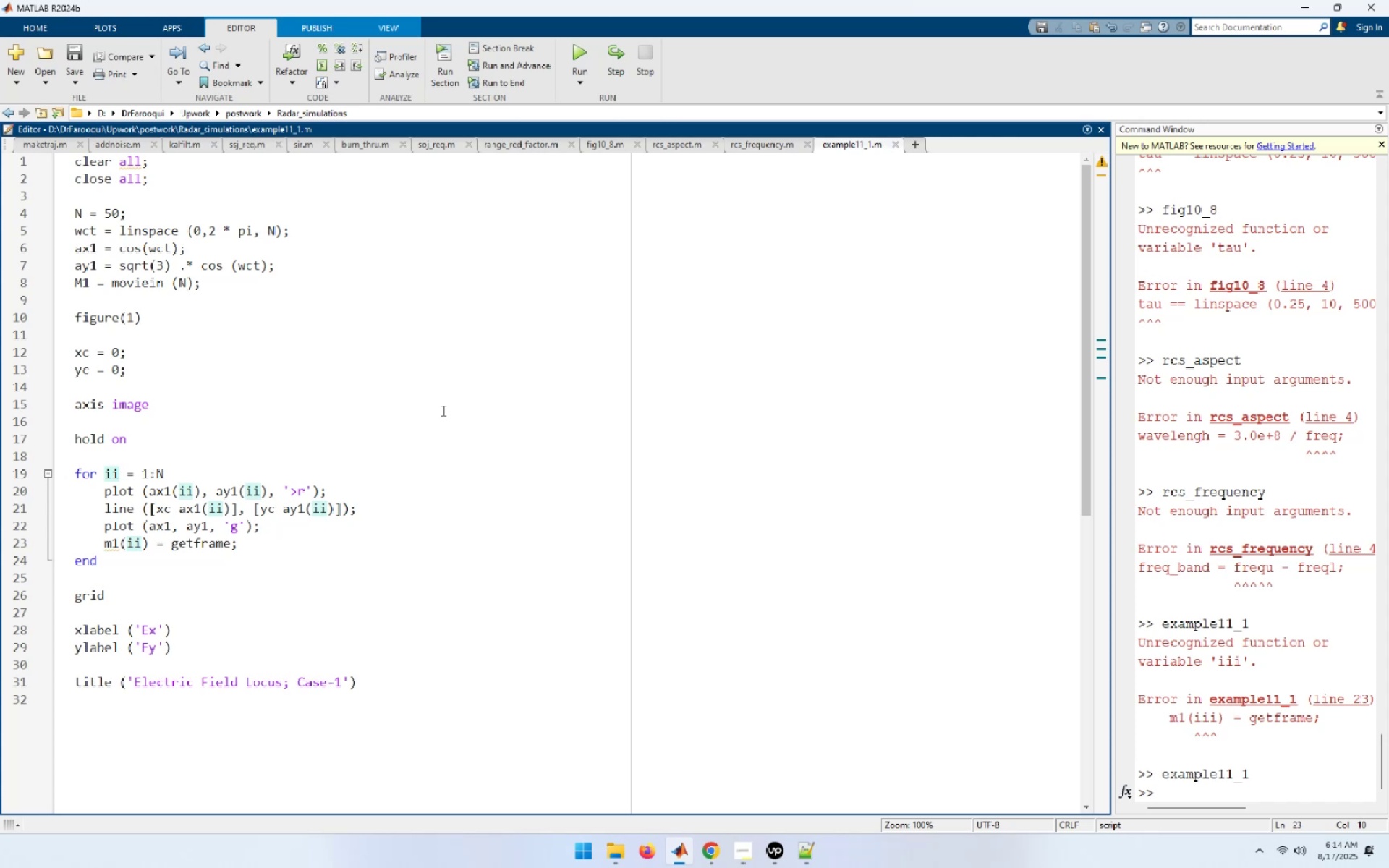 
wait(18.24)
 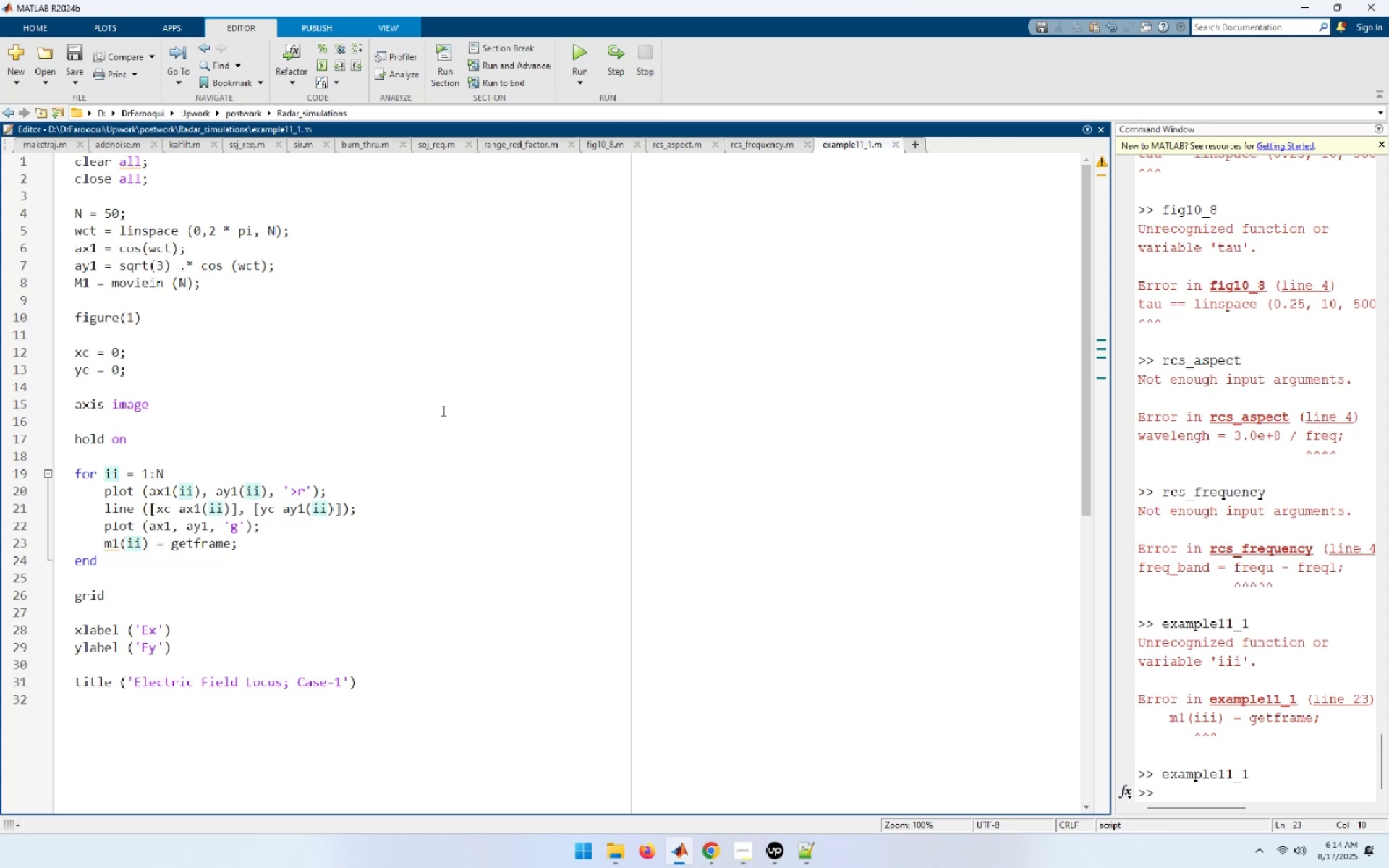 
left_click([109, 718])
 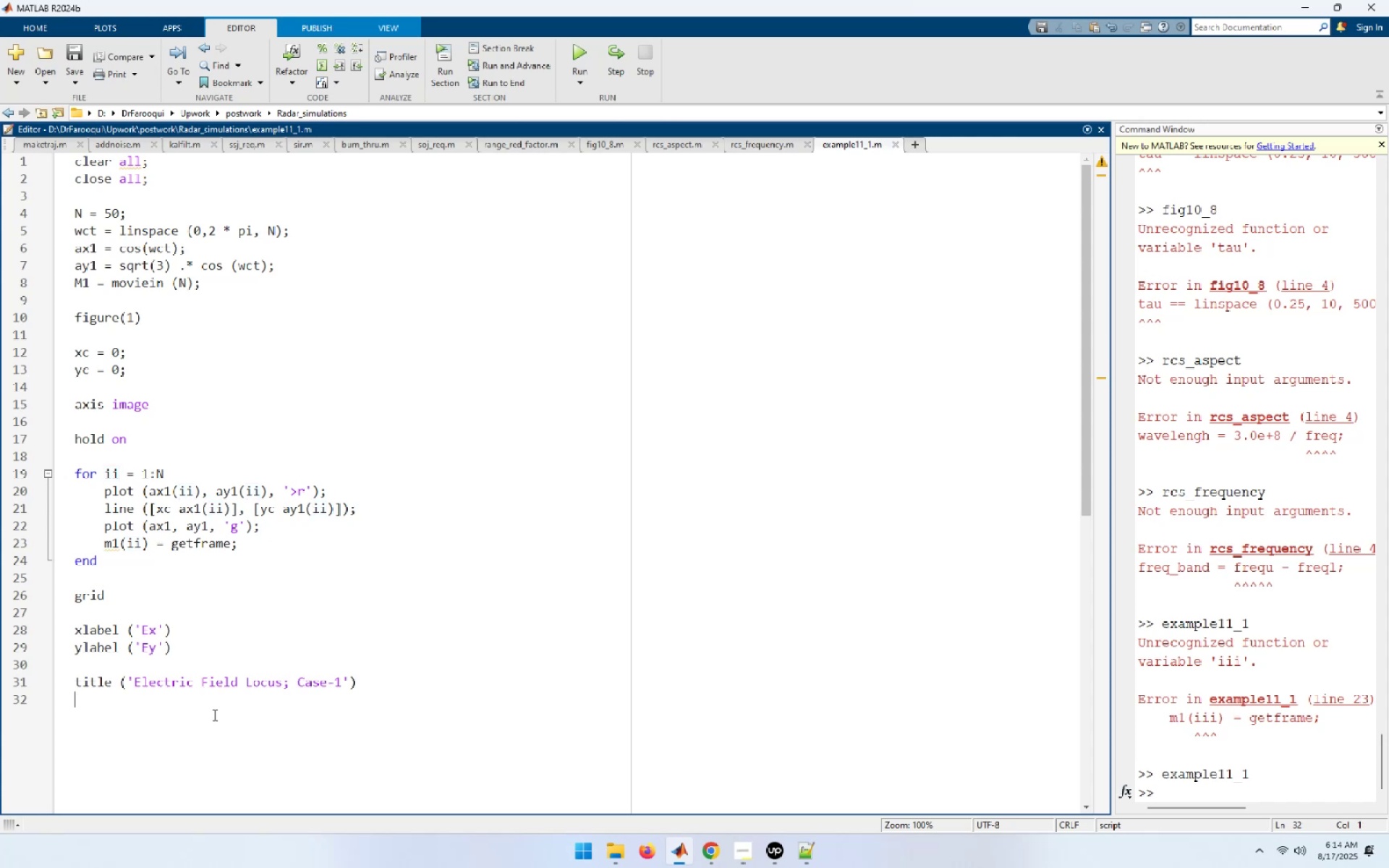 
key(Enter)
 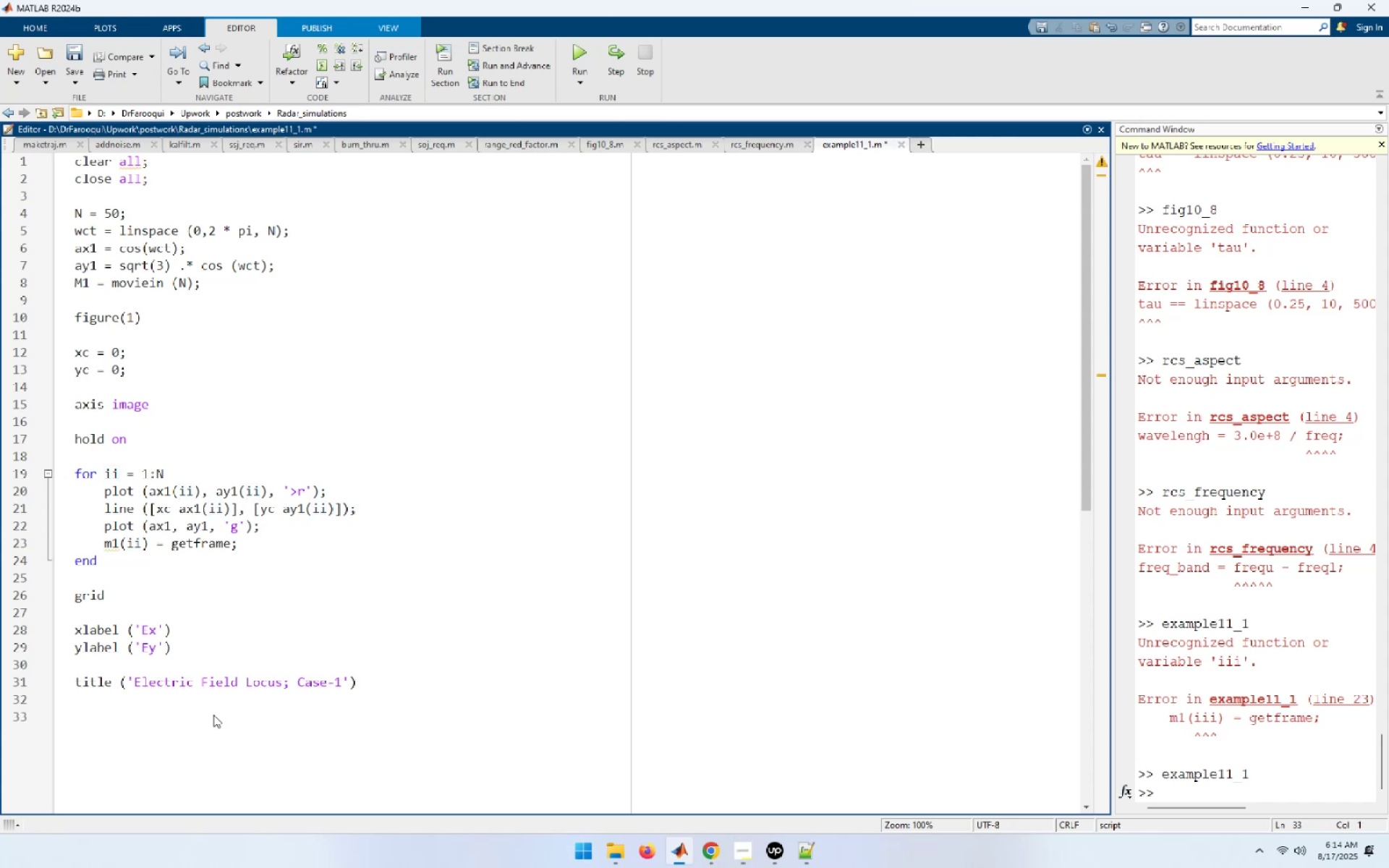 
type(ax3)
 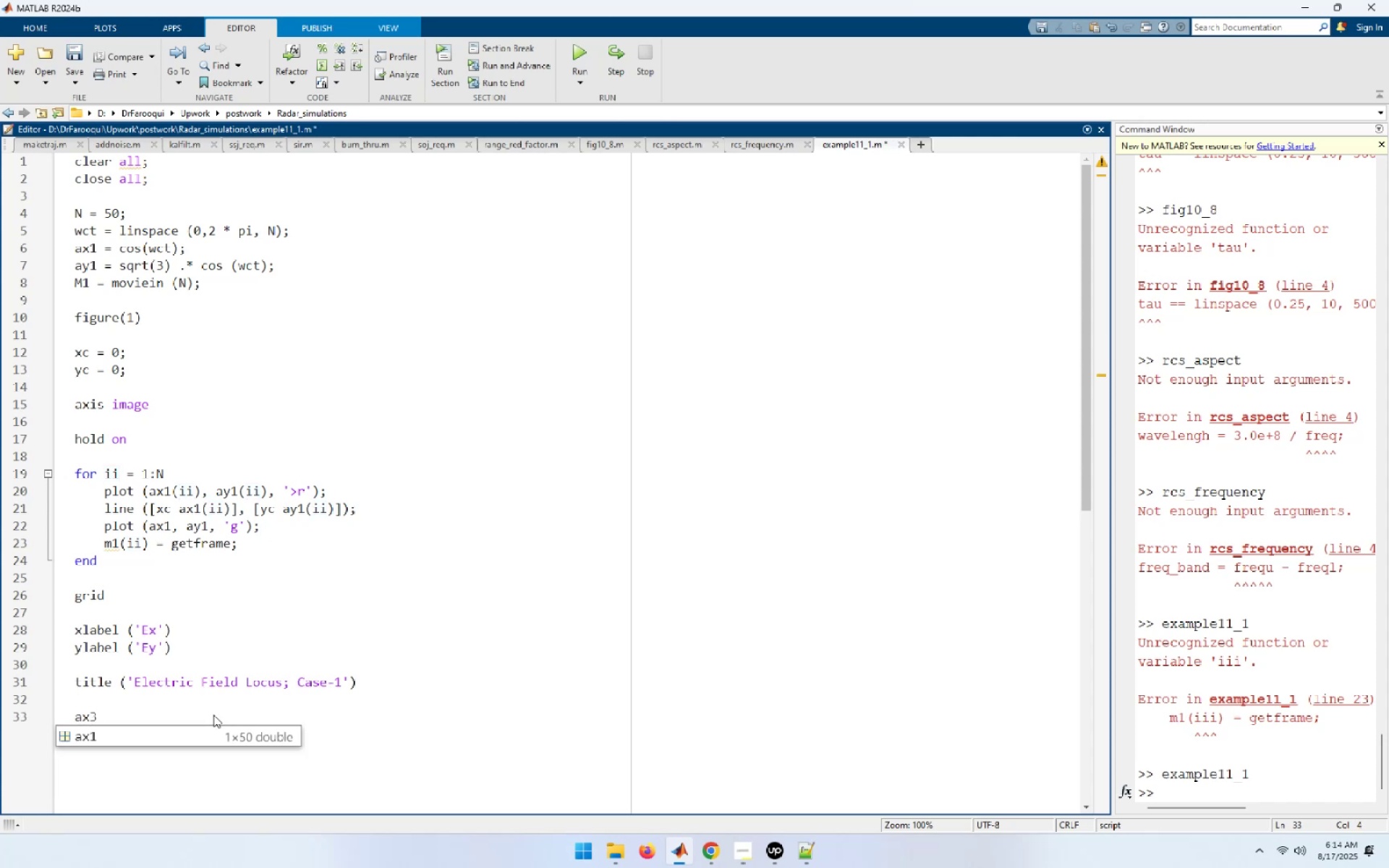 
wait(5.6)
 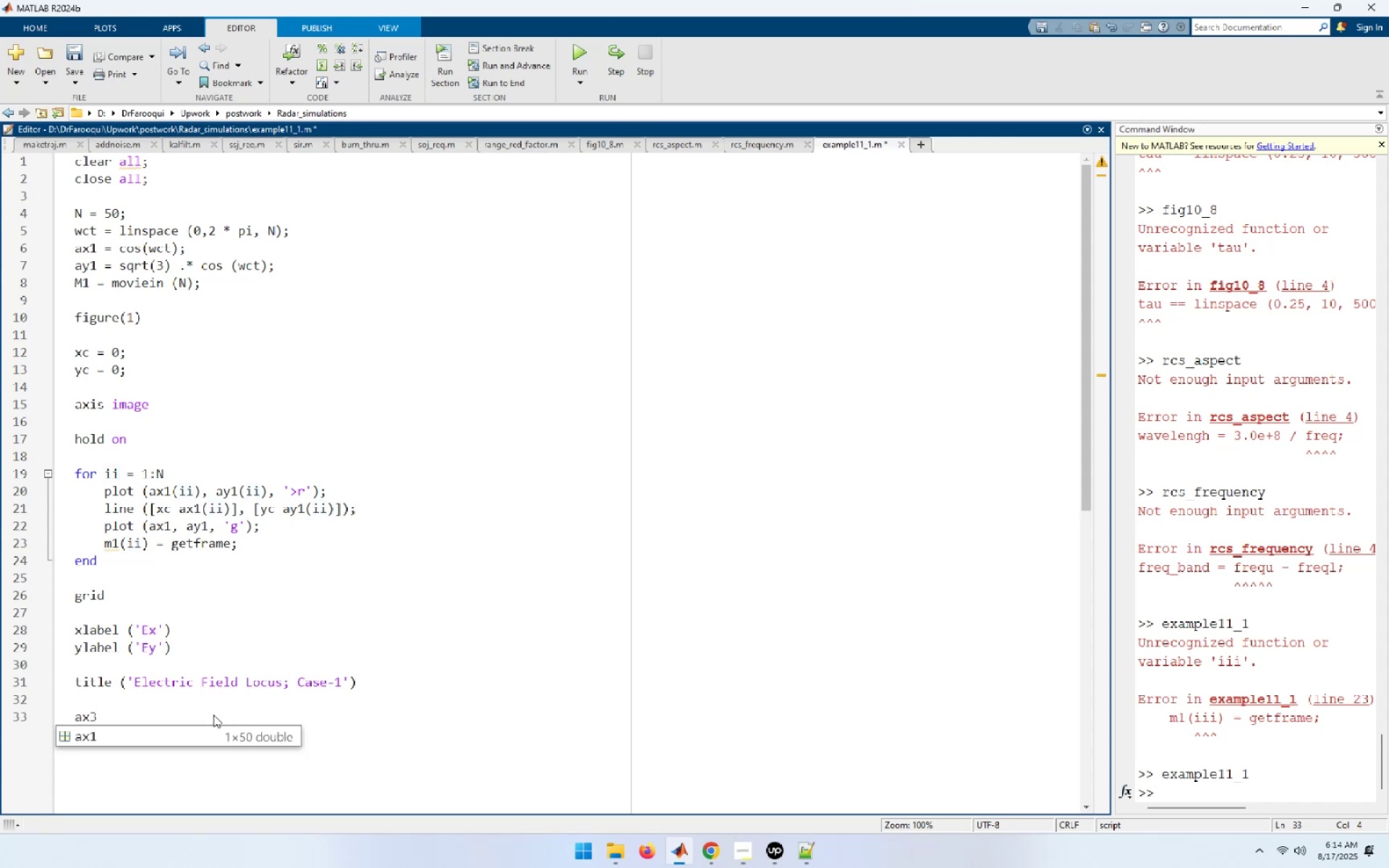 
type( = ()
key(Backspace)
type(cos(wct );)
 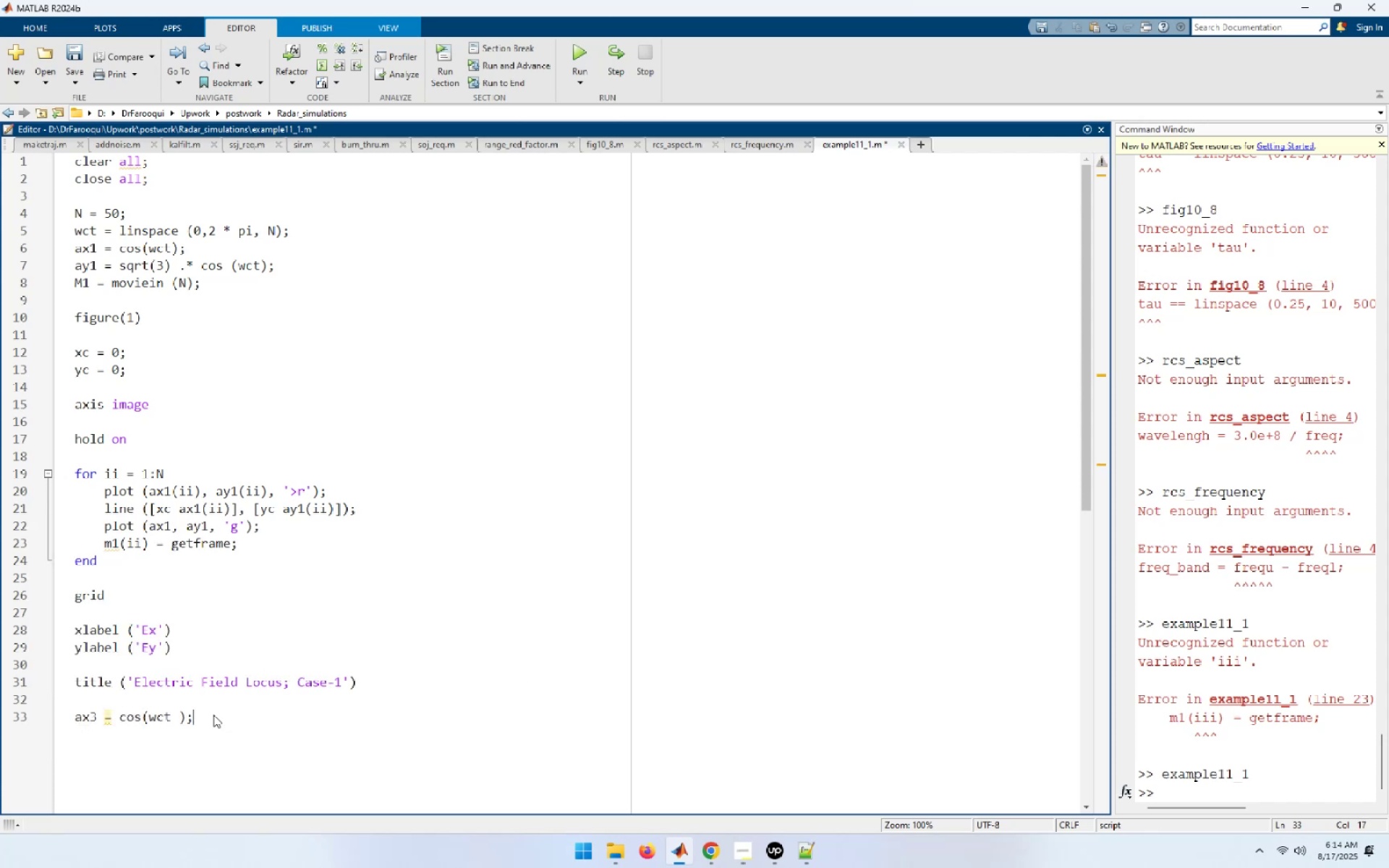 
 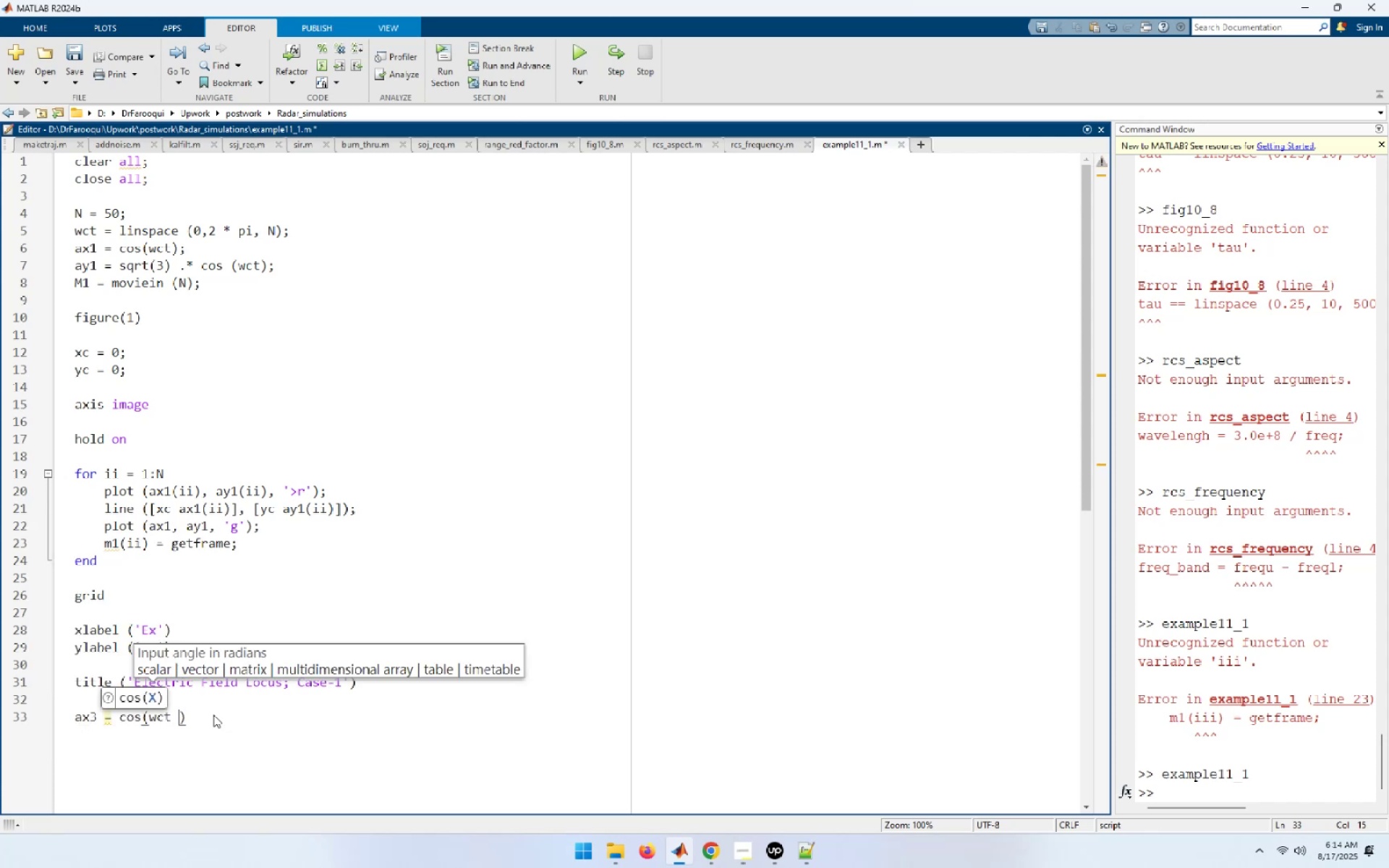 
key(Enter)
 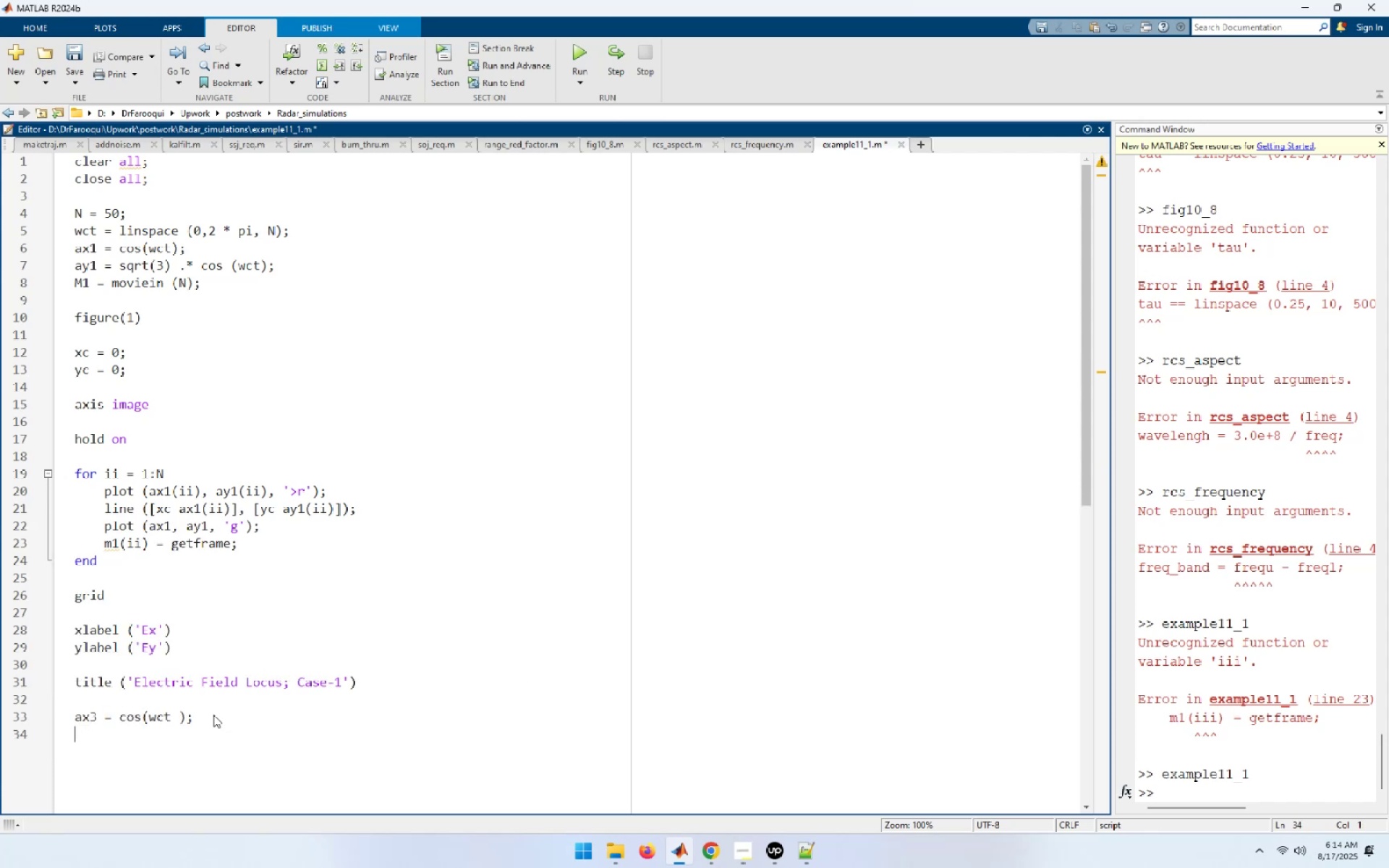 
key(ArrowUp)
 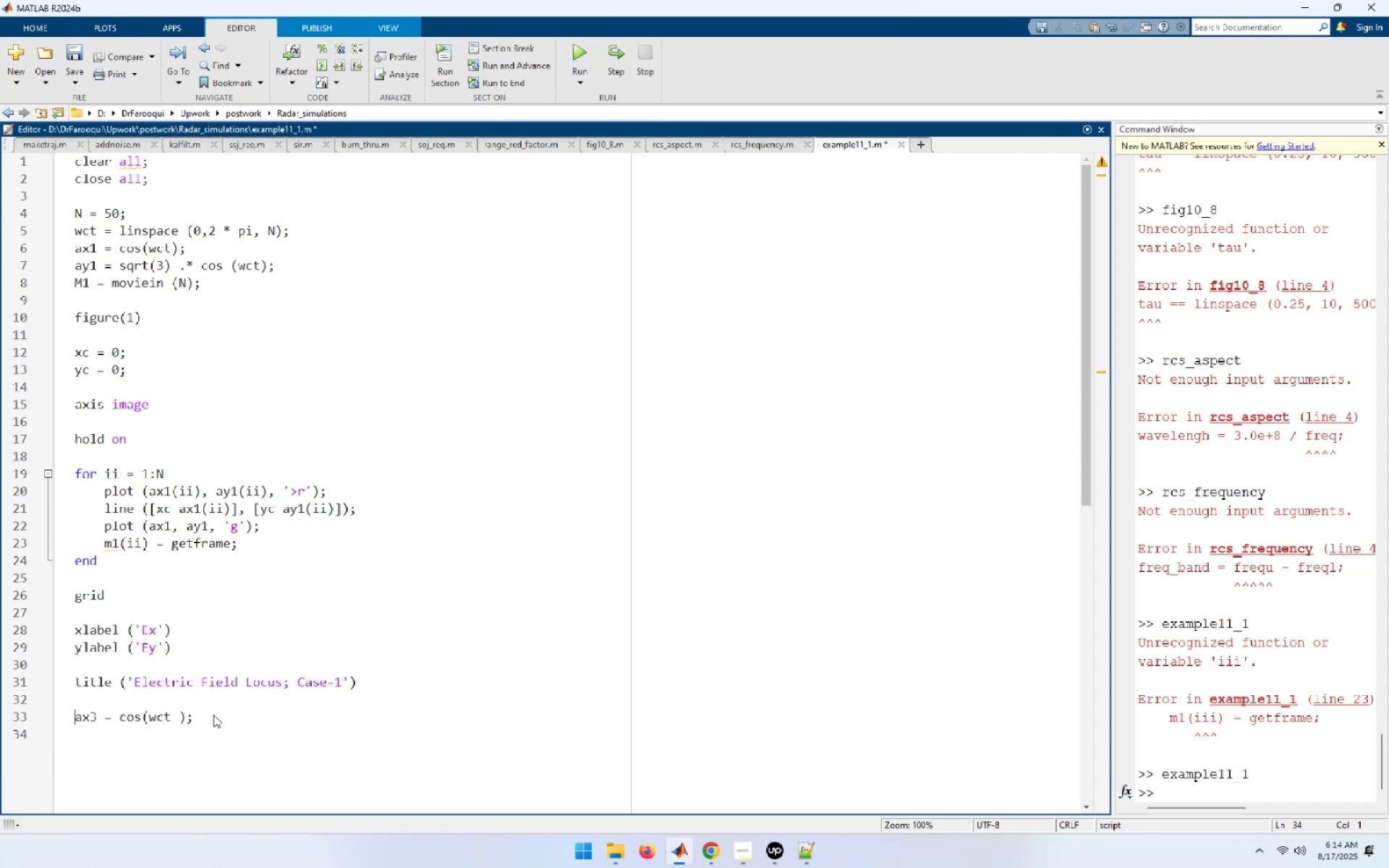 
key(End)
 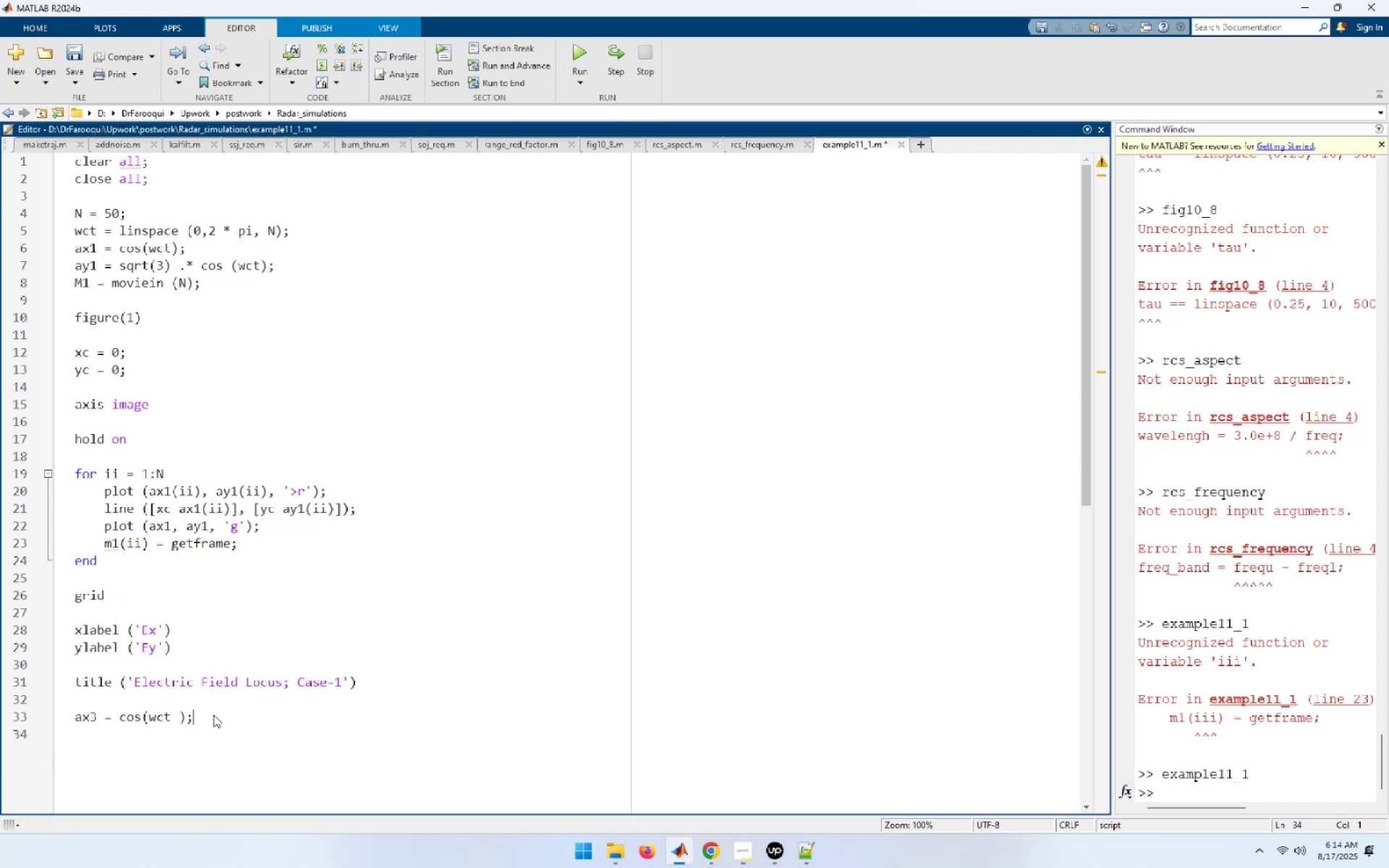 
key(ArrowLeft)
 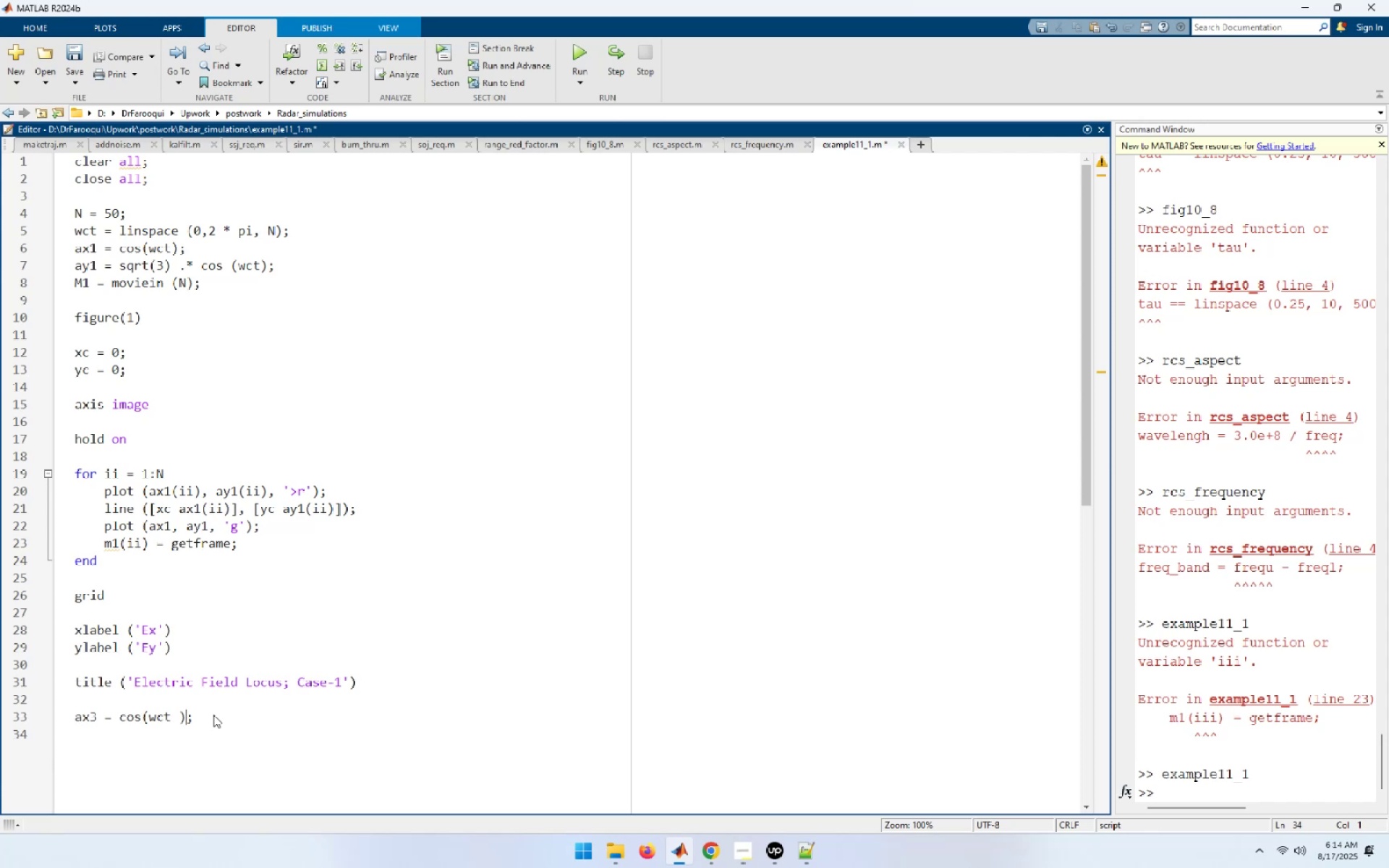 
key(Control+ControlRight)
 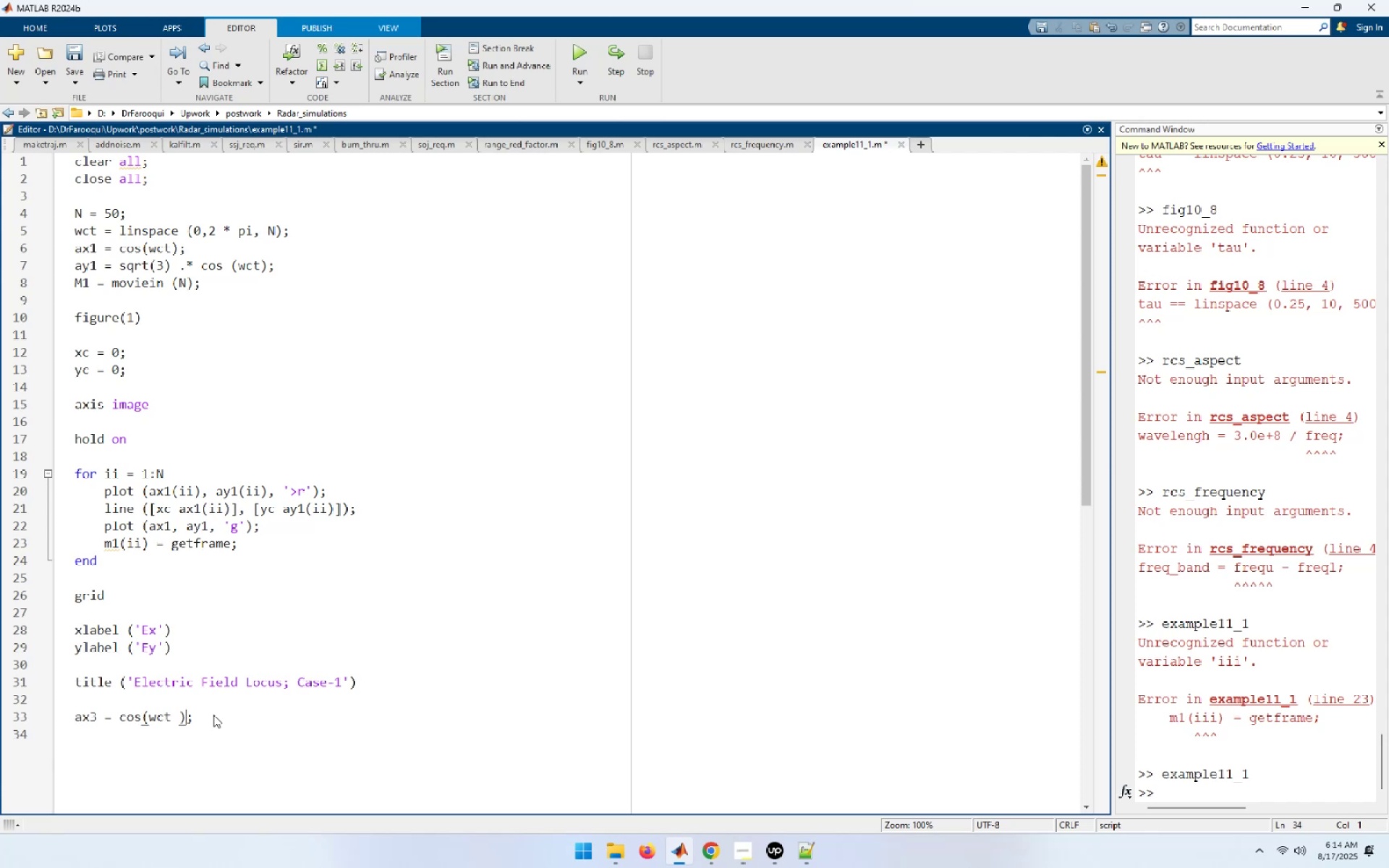 
key(Control+ArrowLeft)
 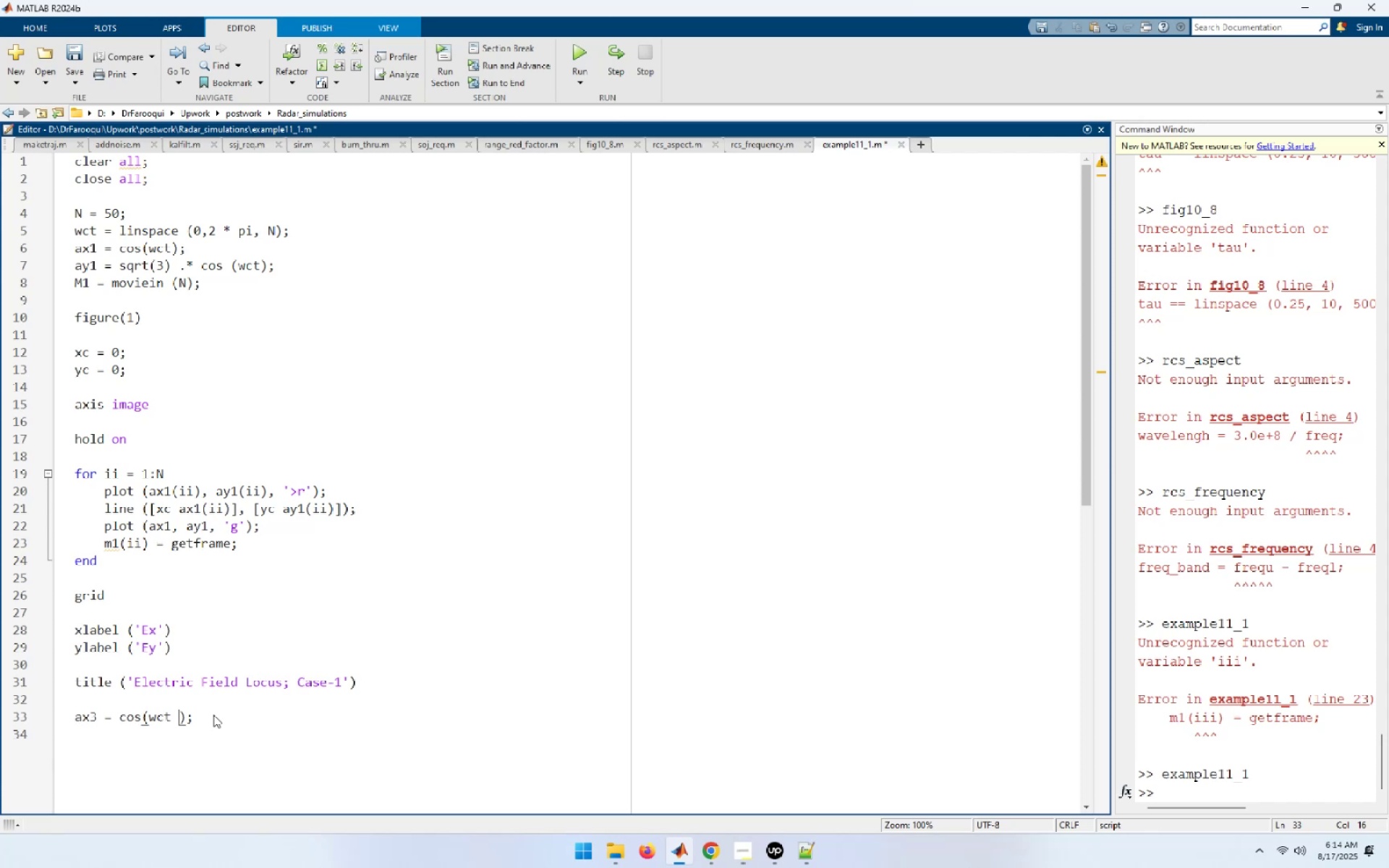 
key(Backspace)
 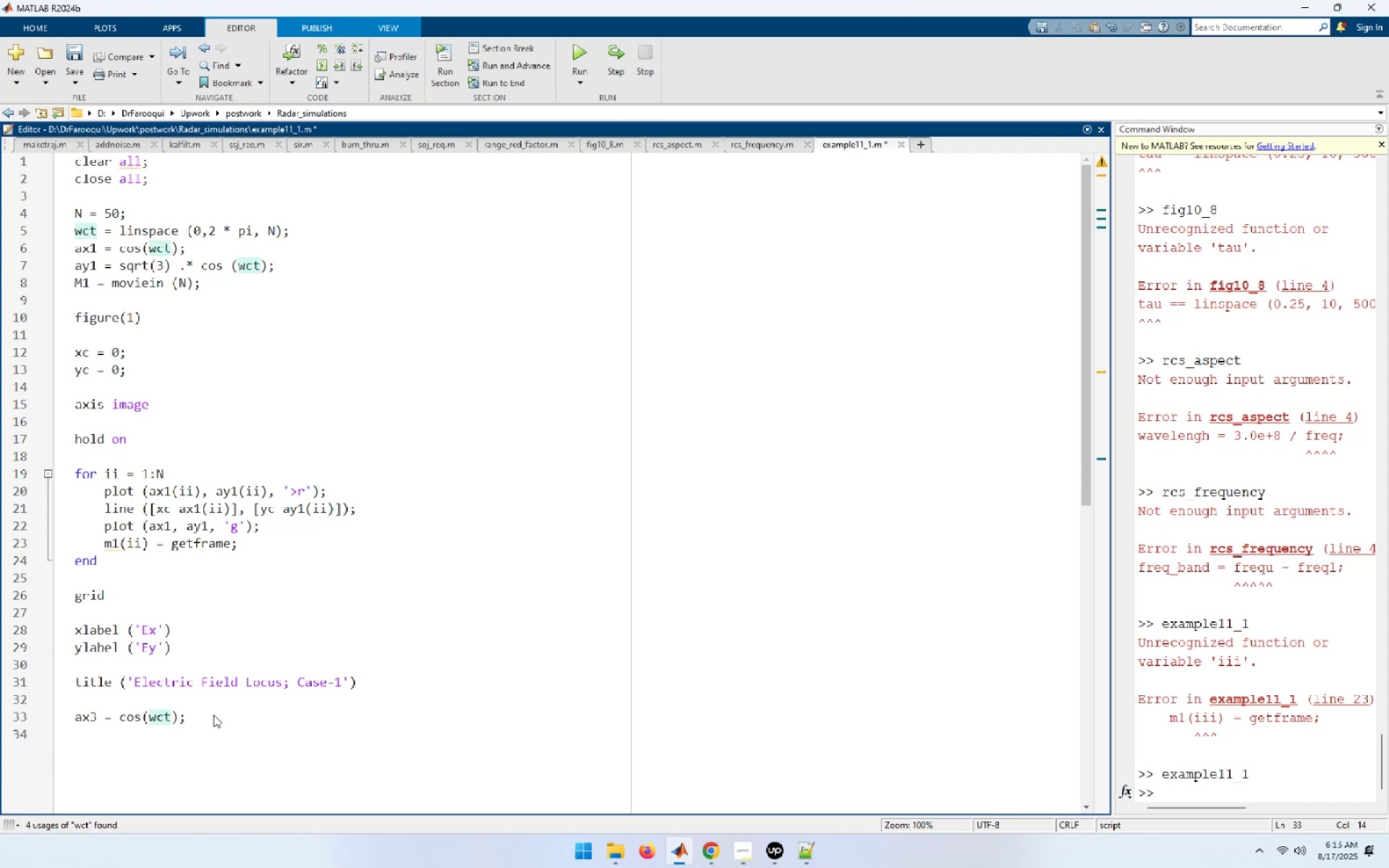 
scroll: coordinate [299, 435], scroll_direction: up, amount: 16.0
 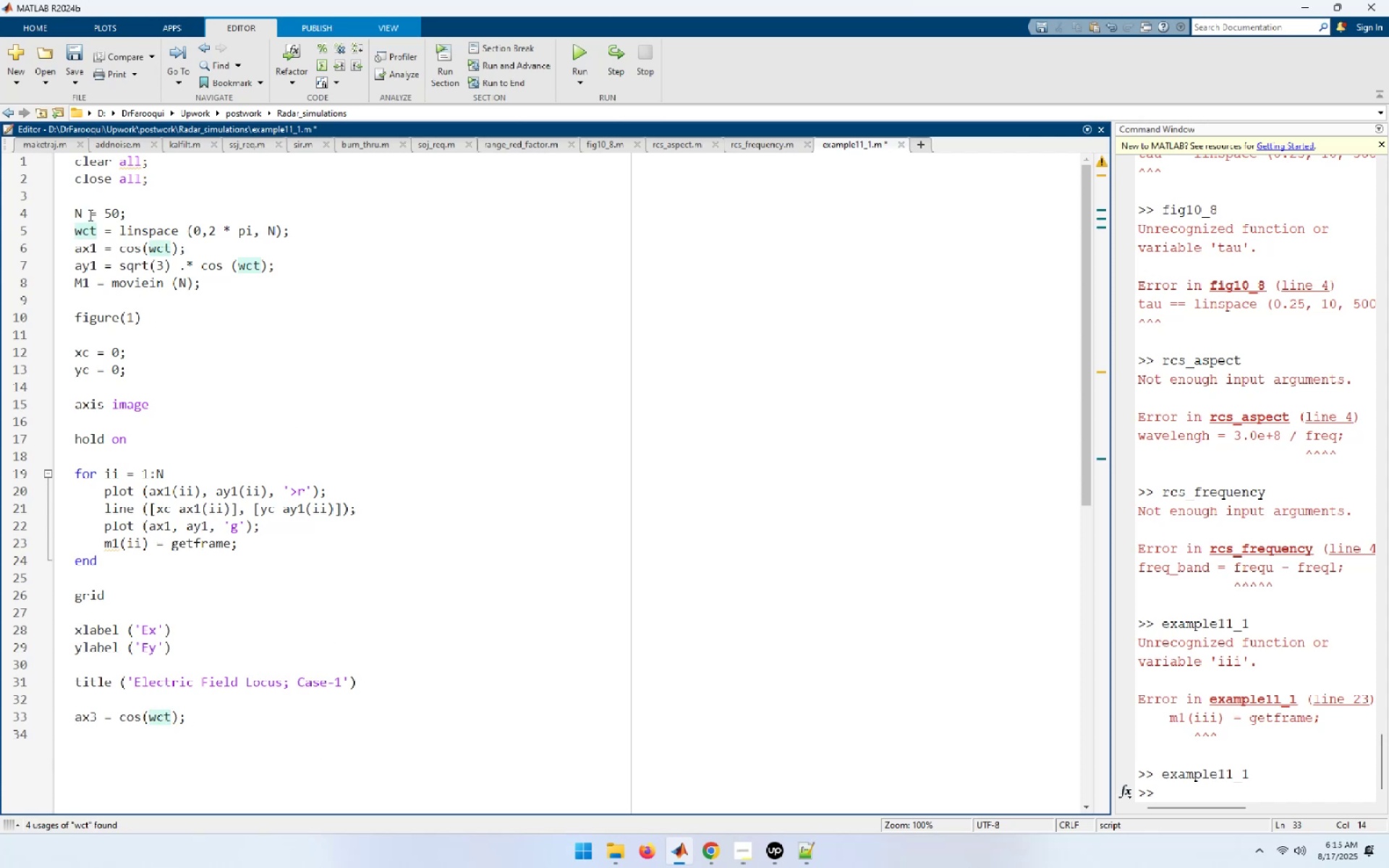 
left_click([94, 214])
 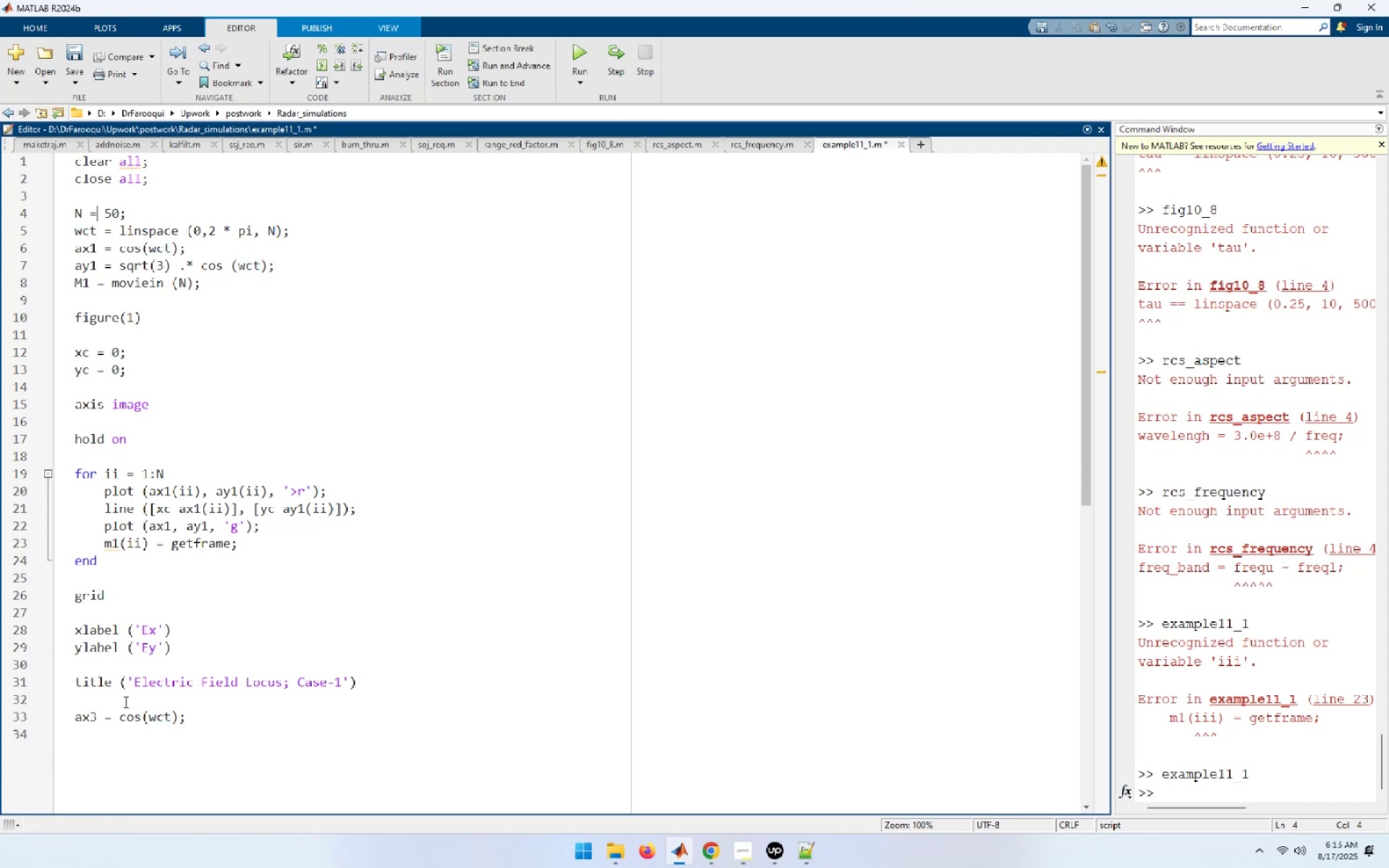 
left_click([100, 733])
 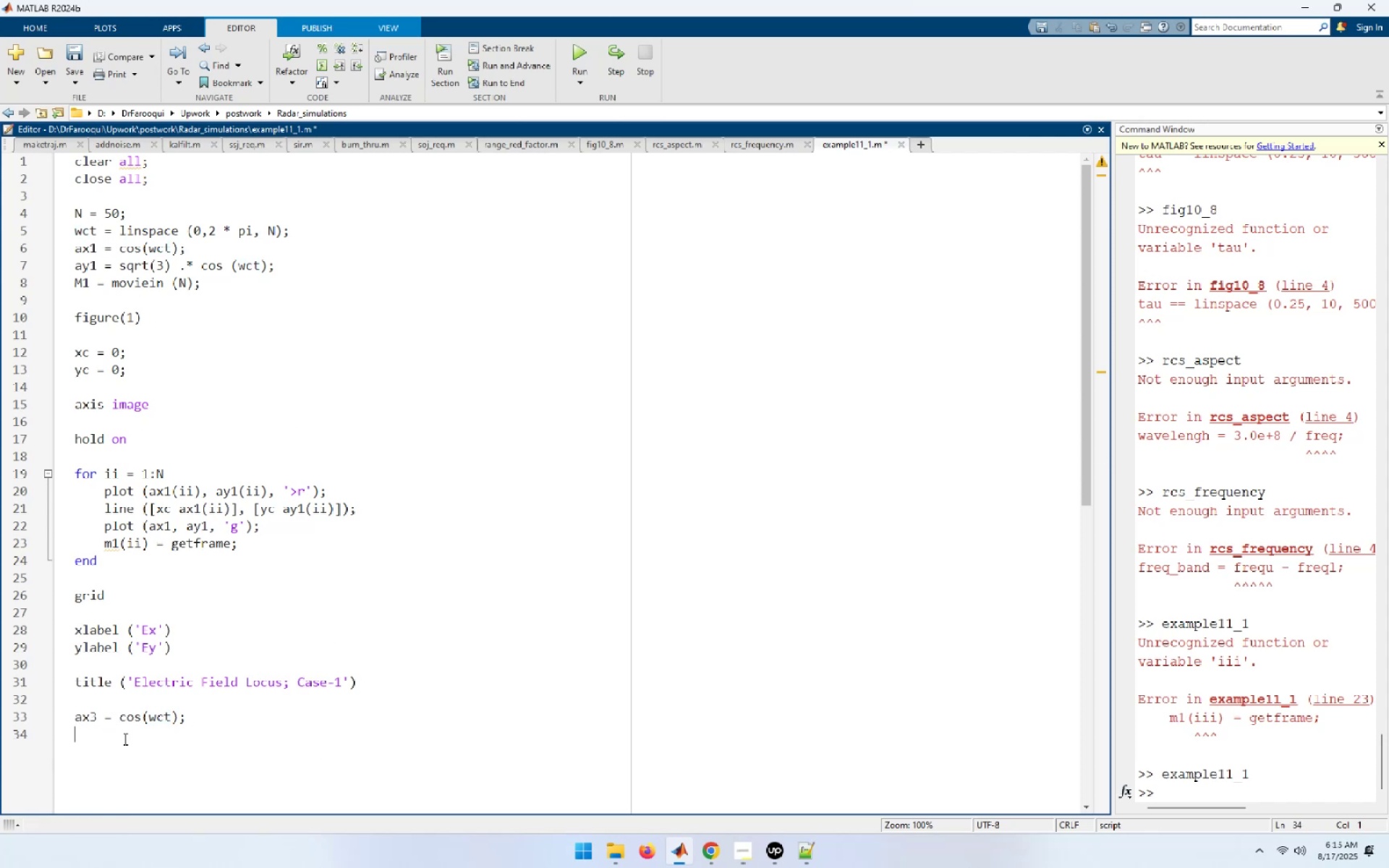 
type(ay3 = sin(wct);)
 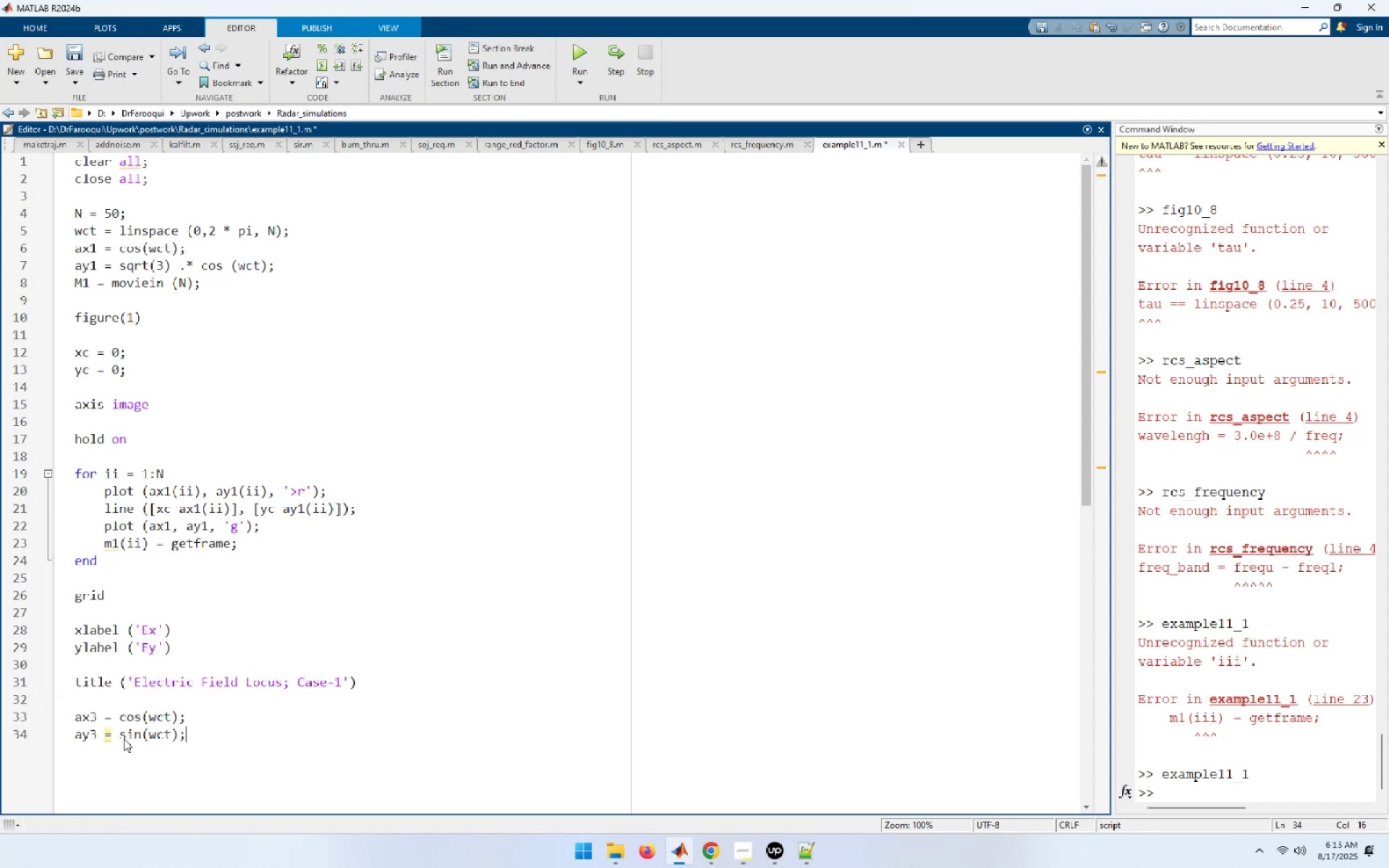 
key(Enter)
 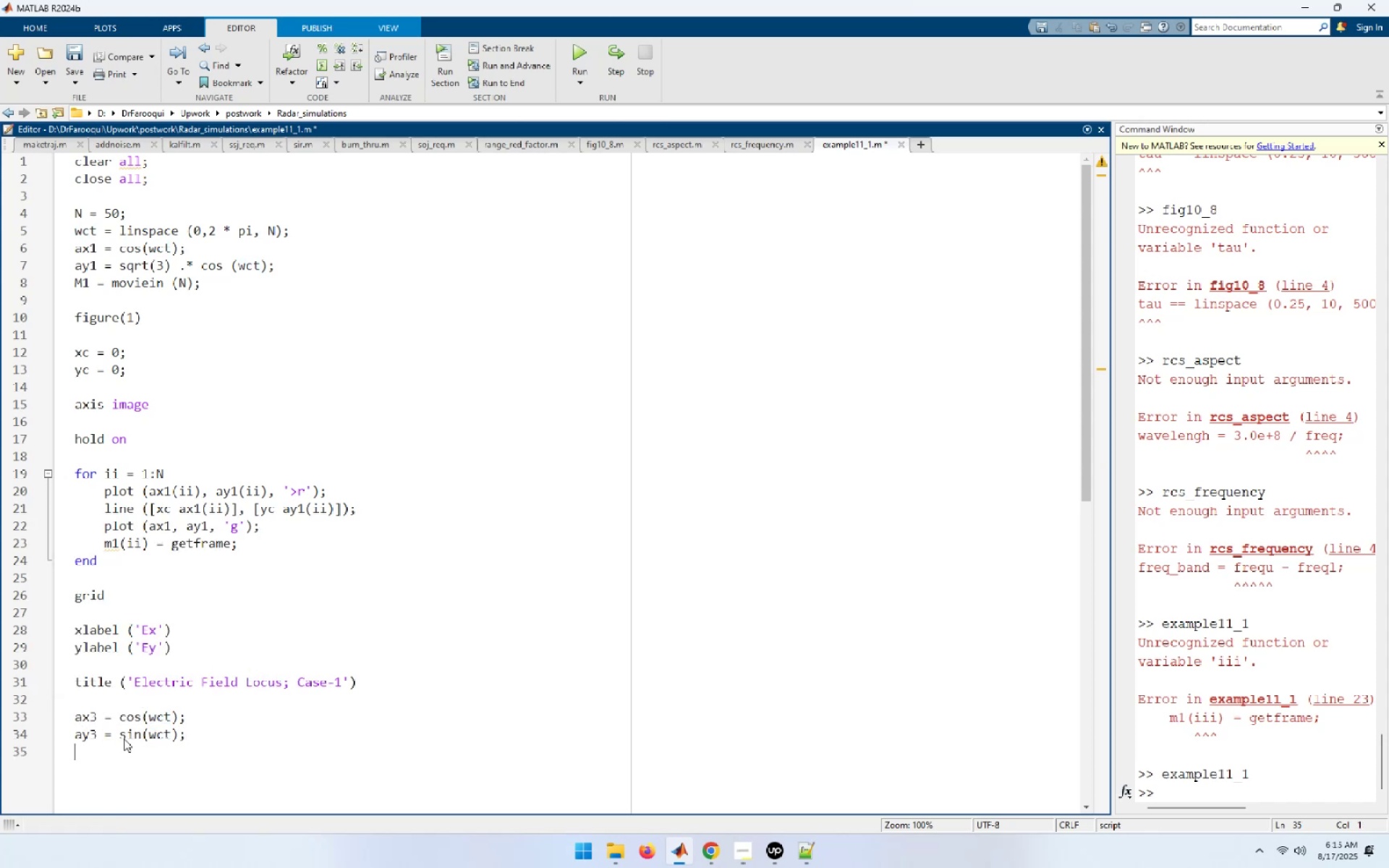 
type(M3)
 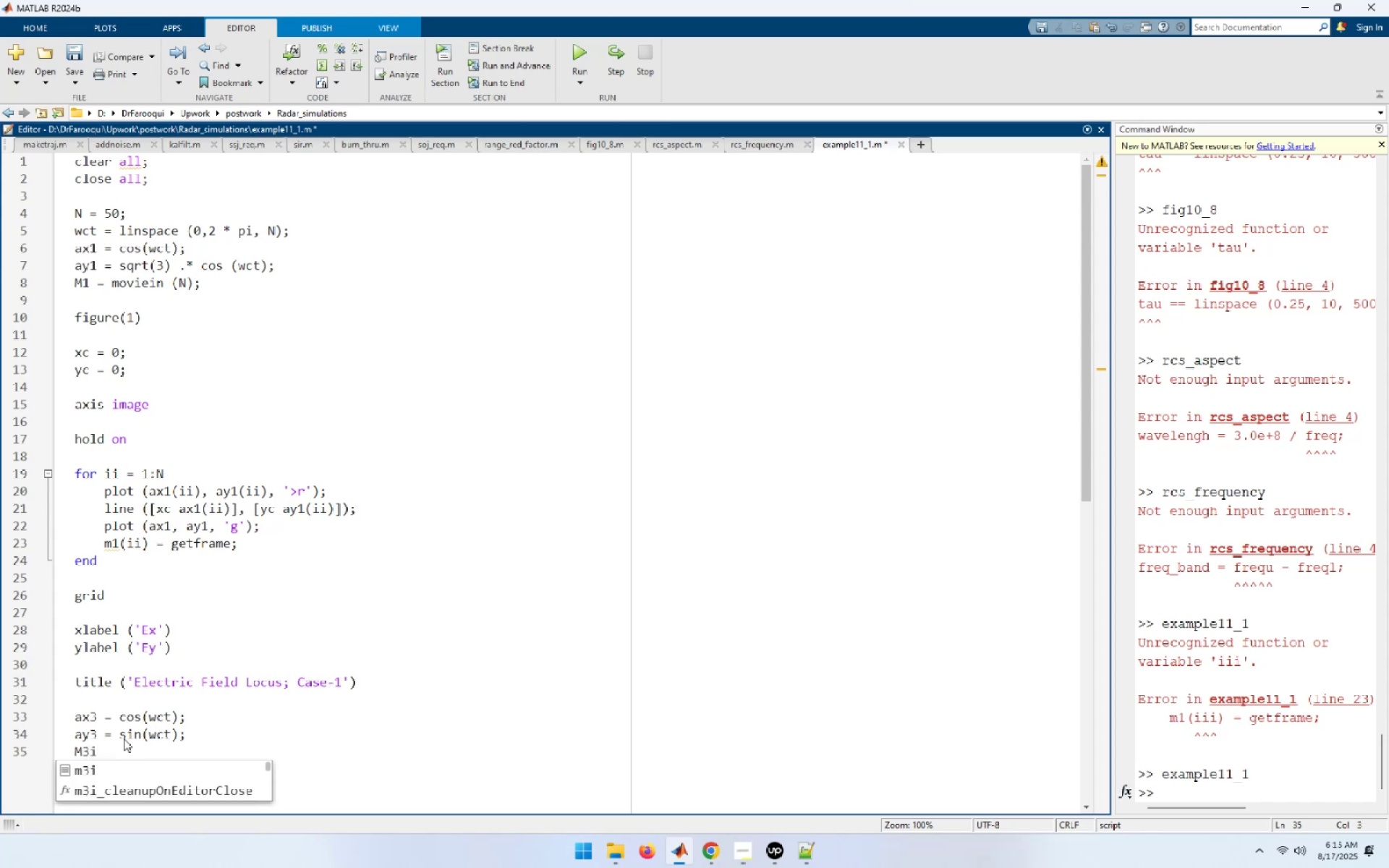 
wait(6.49)
 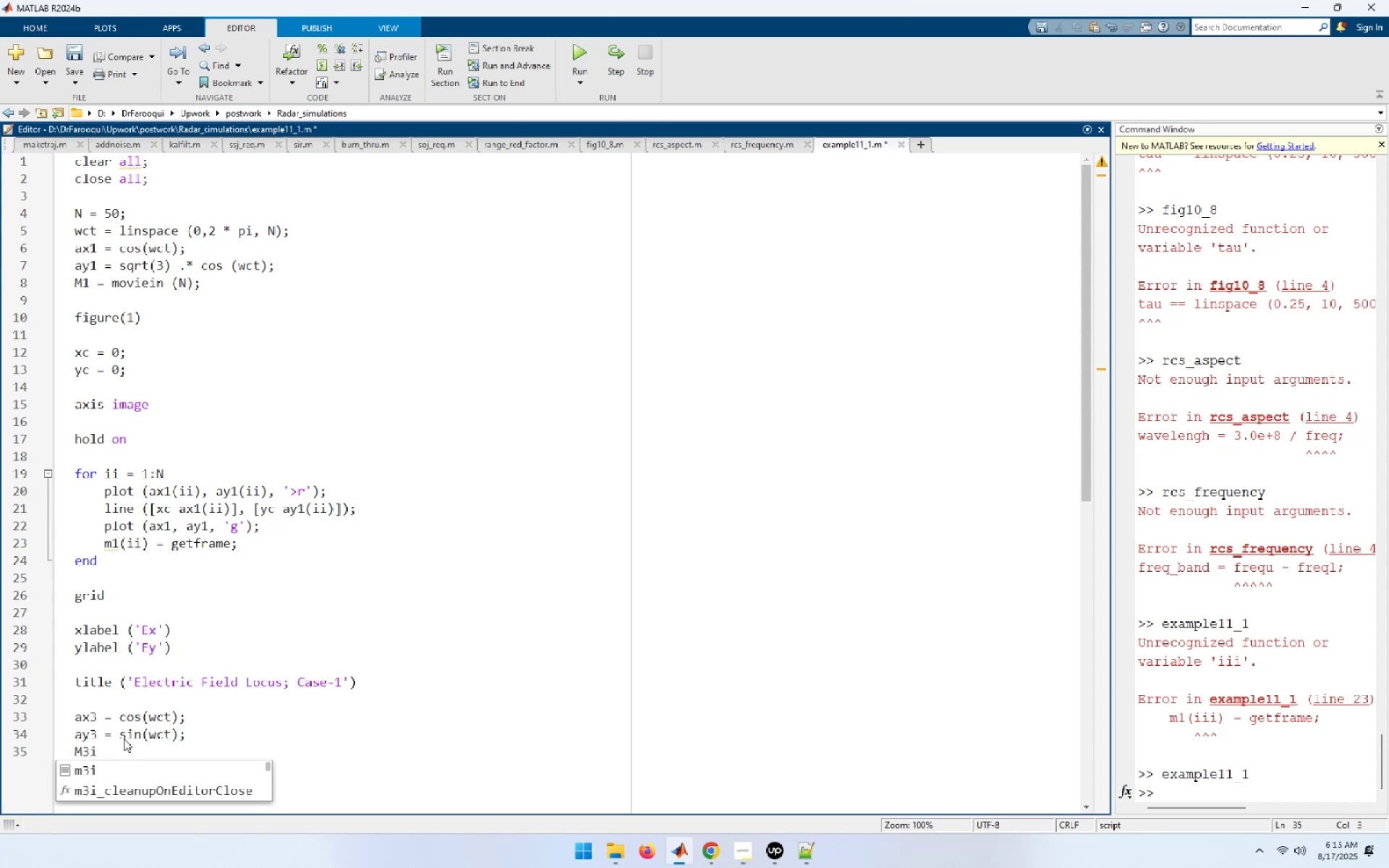 
type( = move)
key(Backspace)
type(iein(N);)
 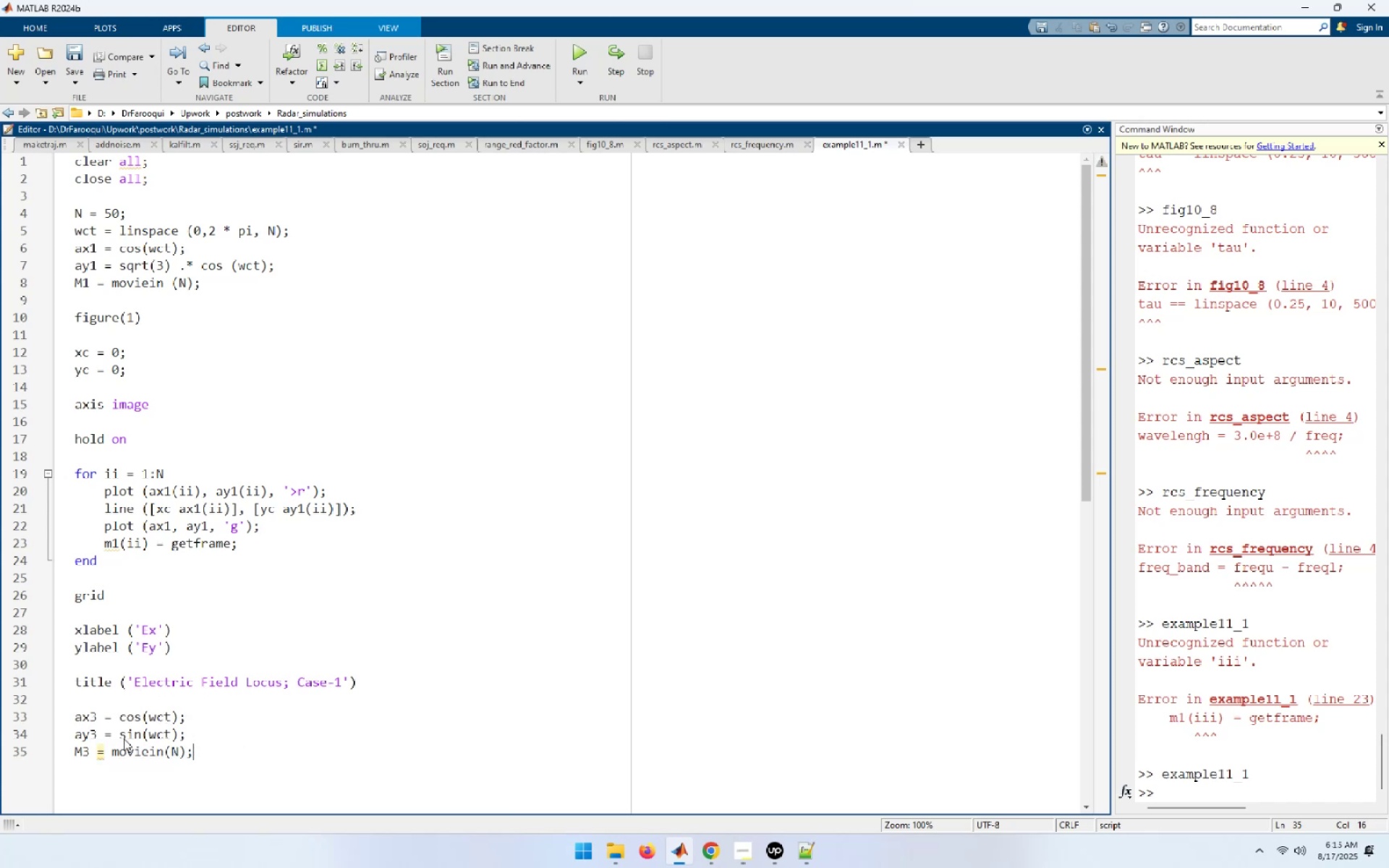 
key(Enter)
 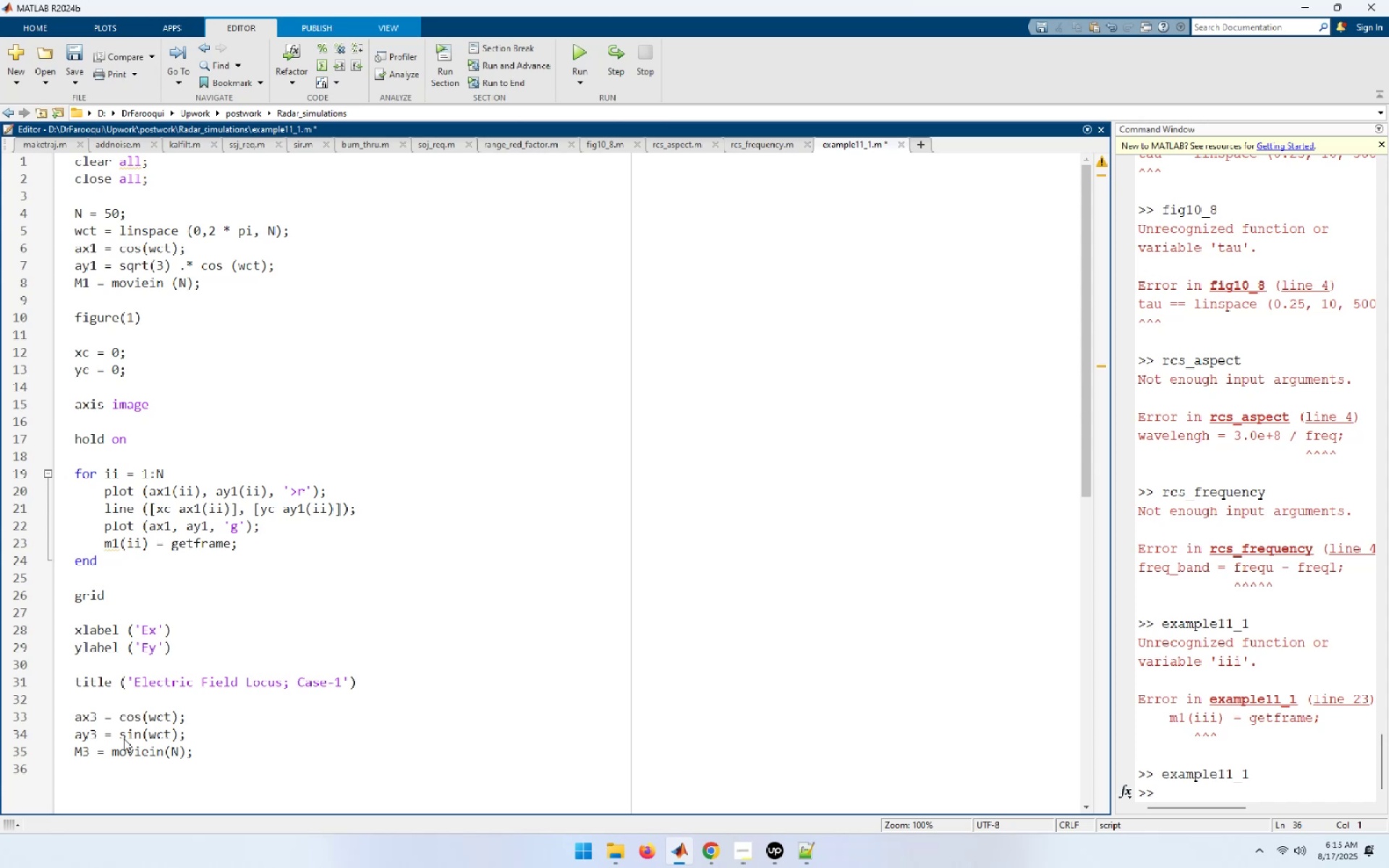 
wait(10.85)
 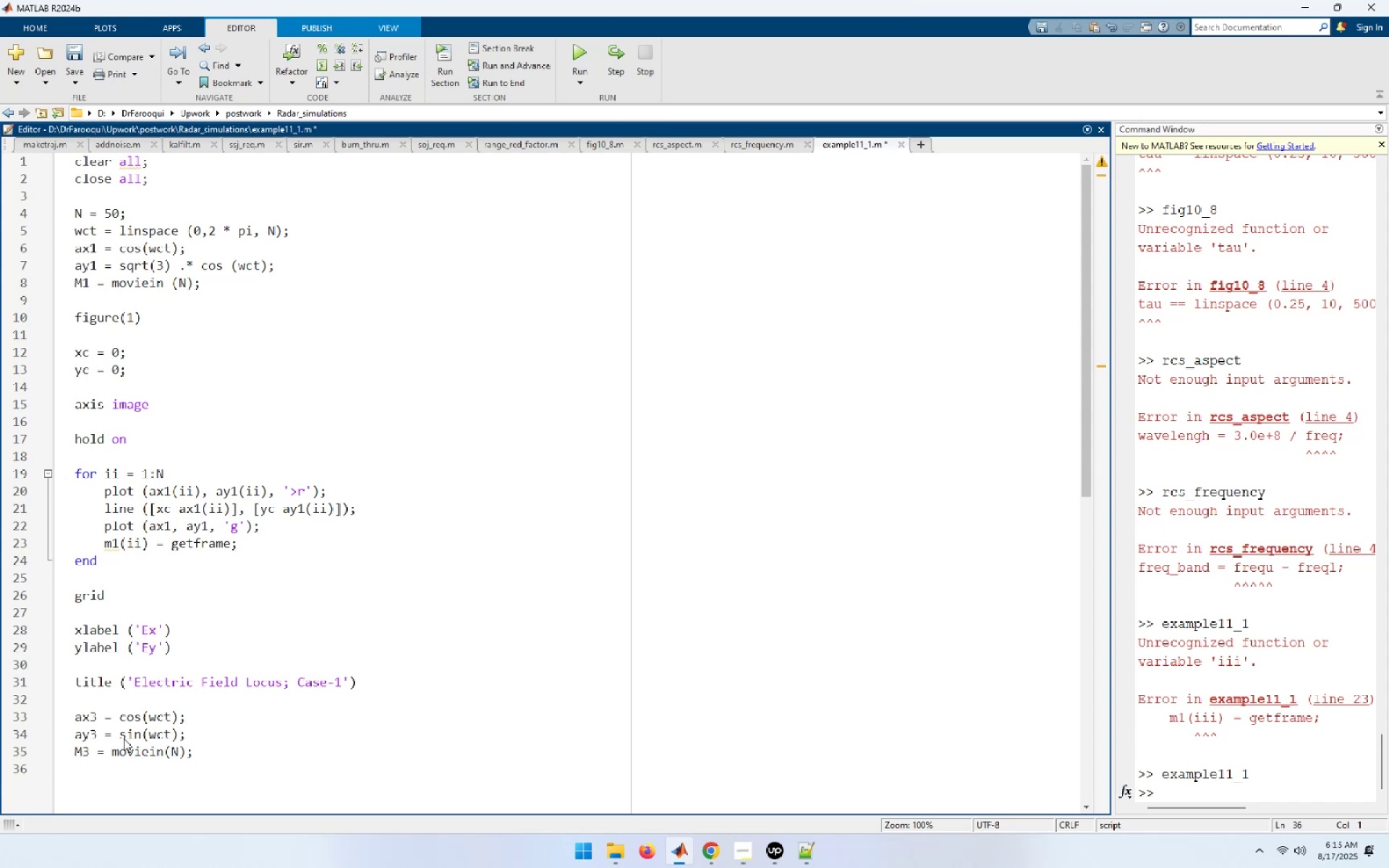 
key(Enter)
 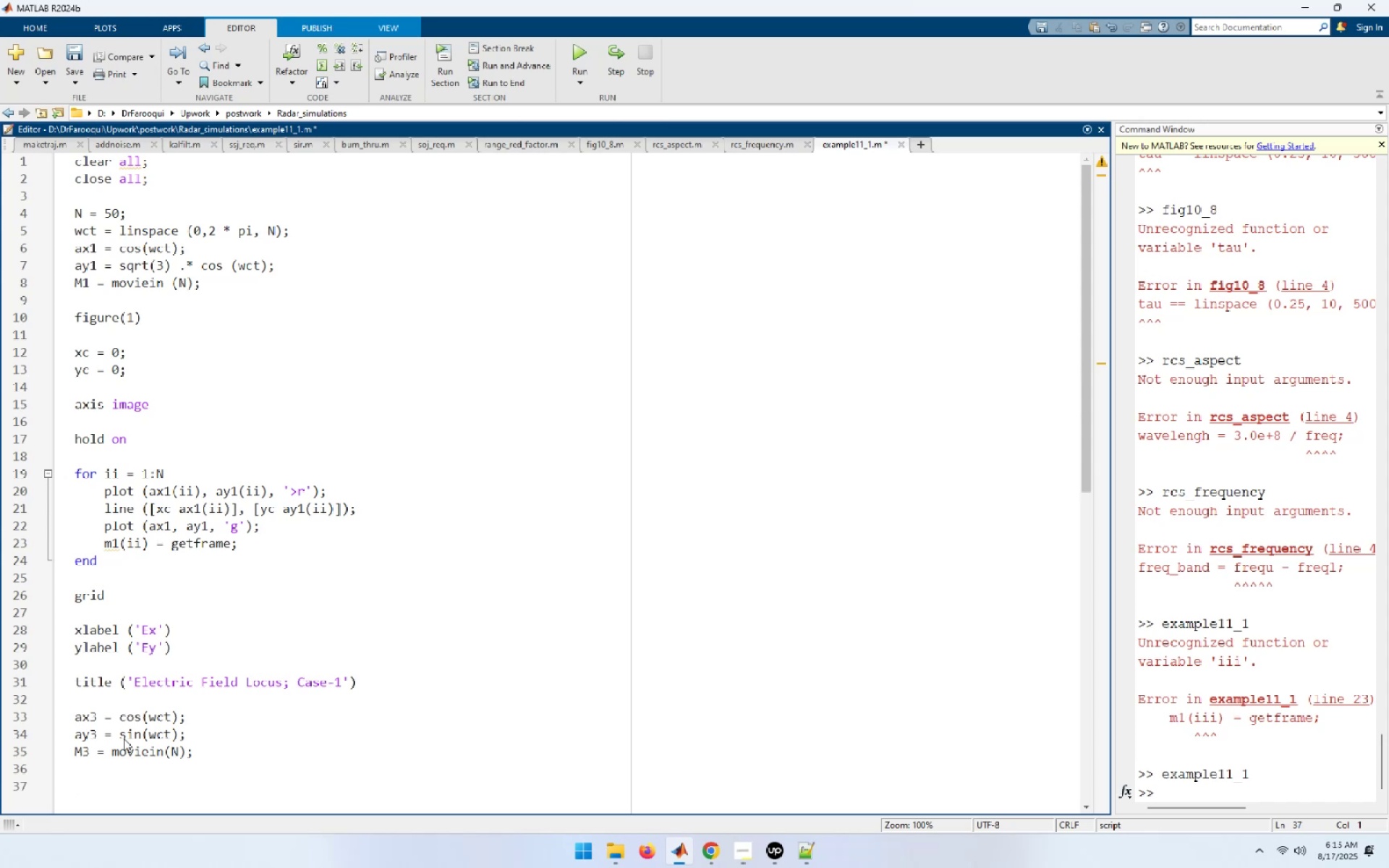 
type(figure)
 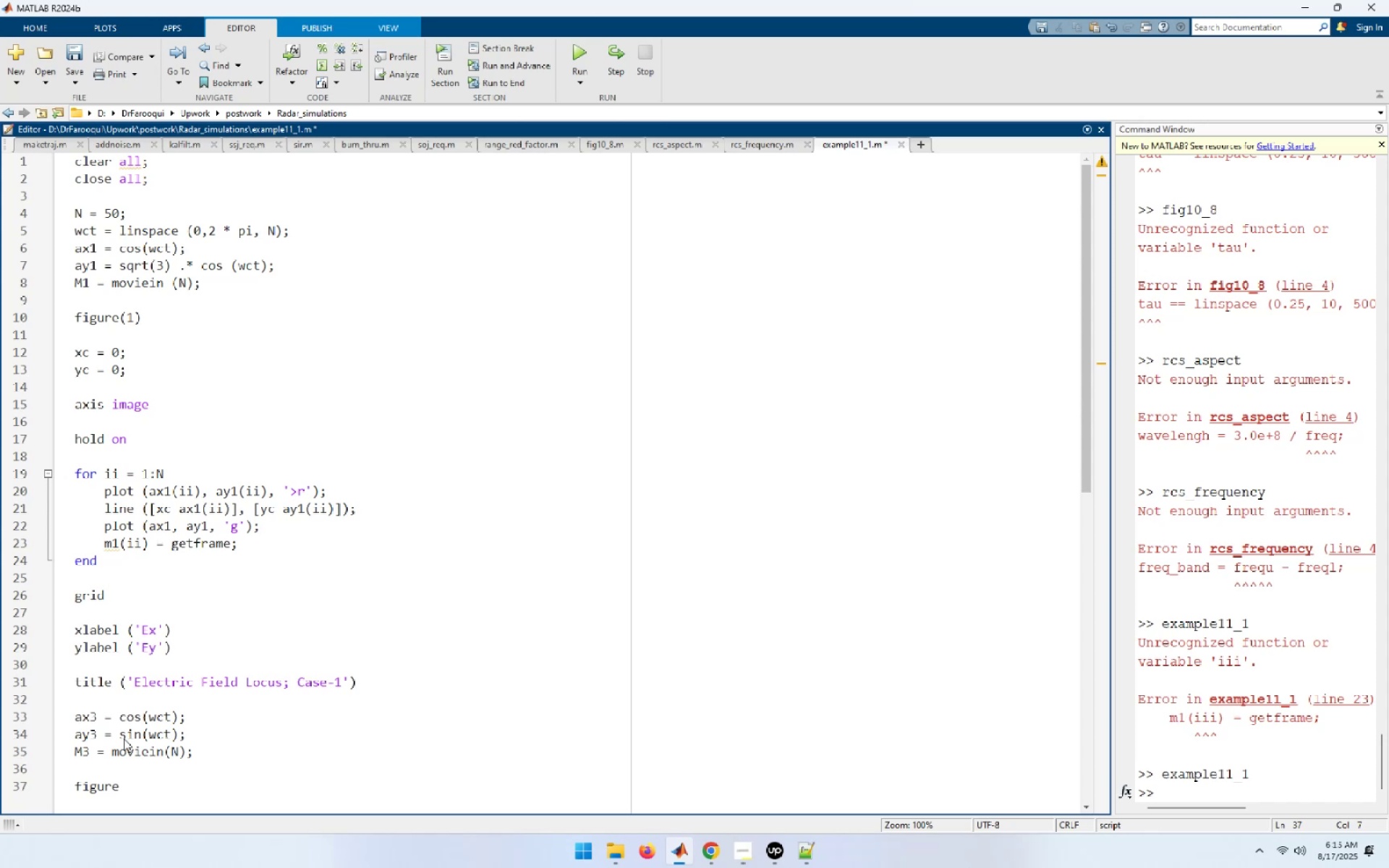 
type( (3))
 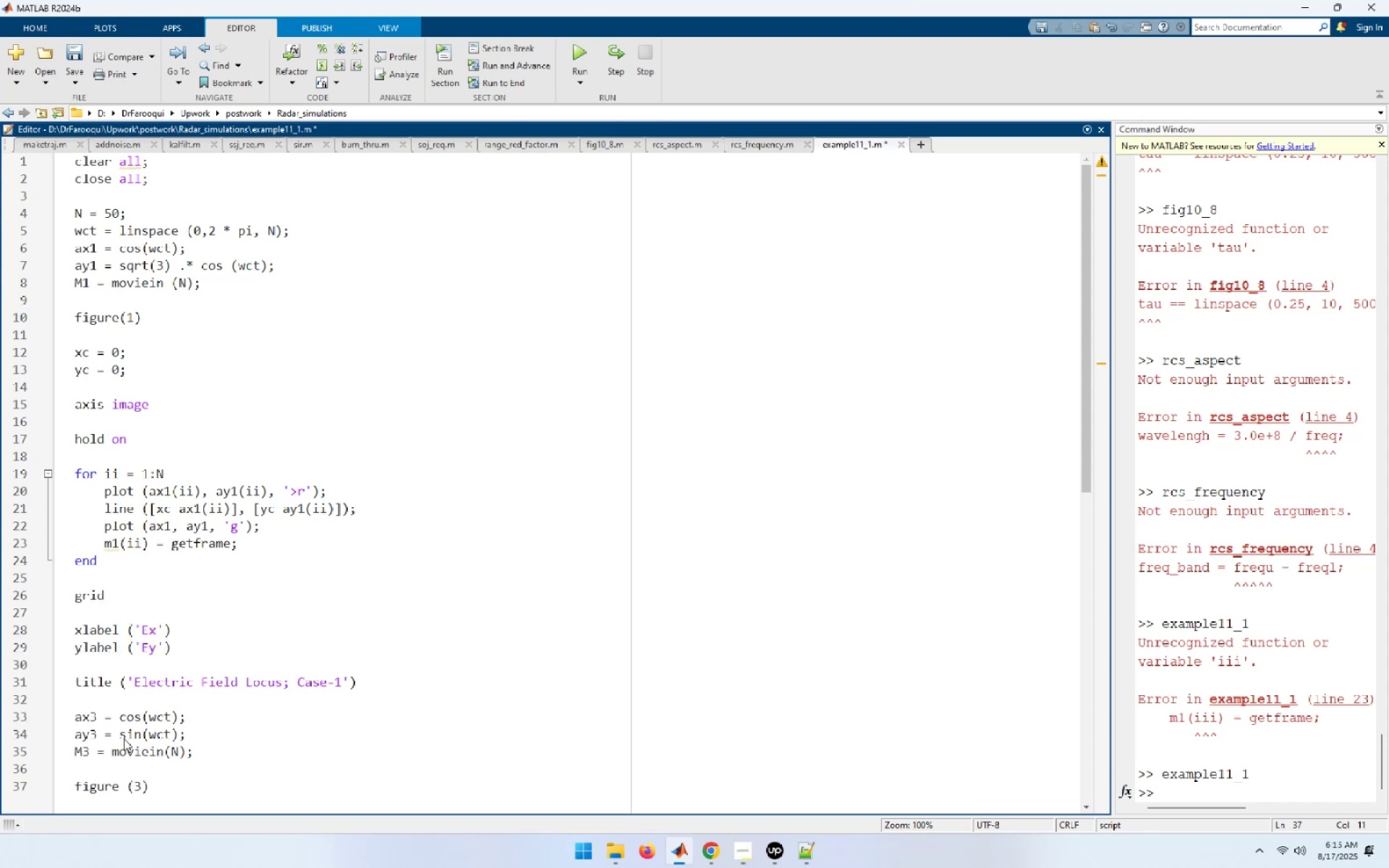 
wait(8.7)
 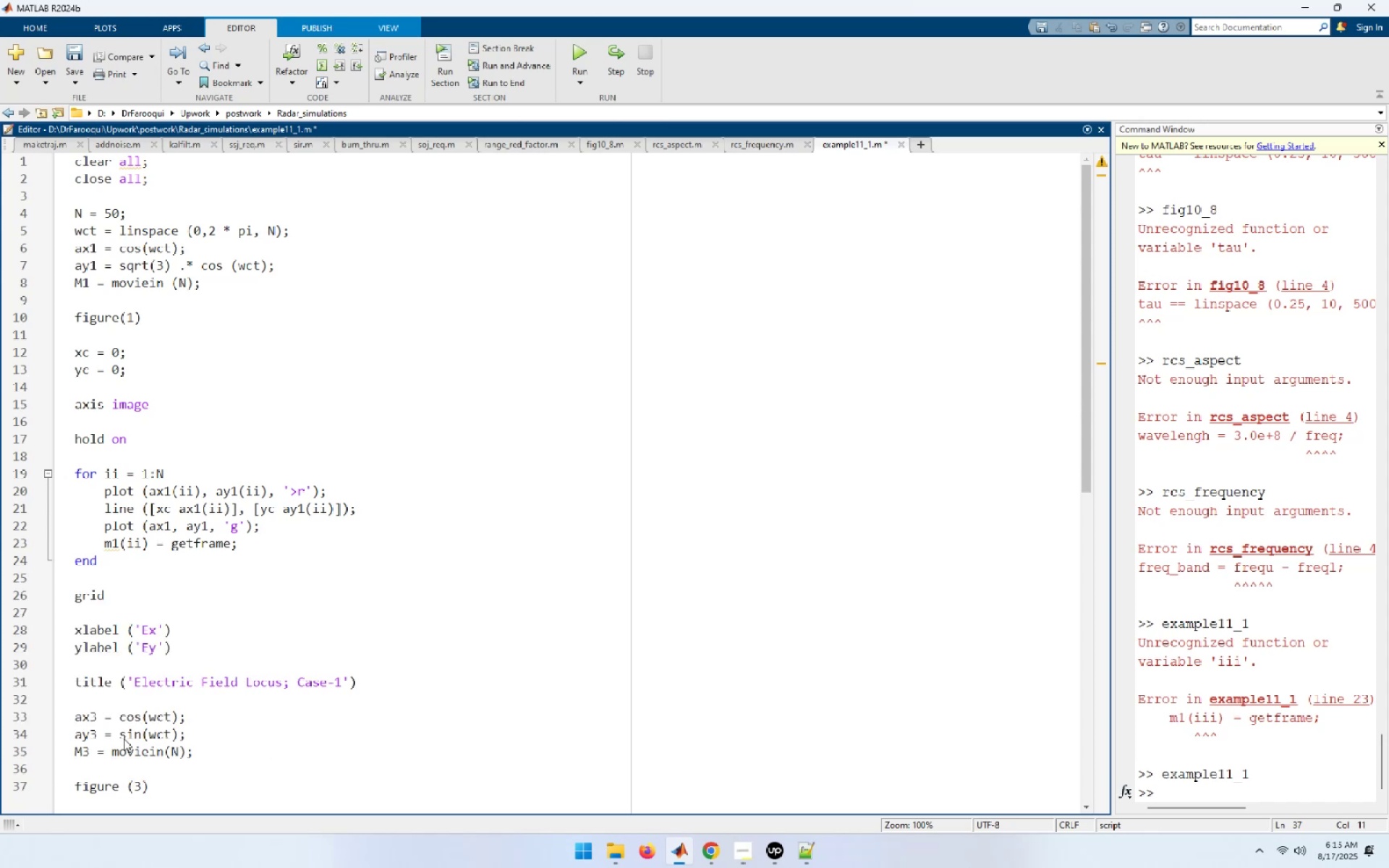 
key(Enter)
 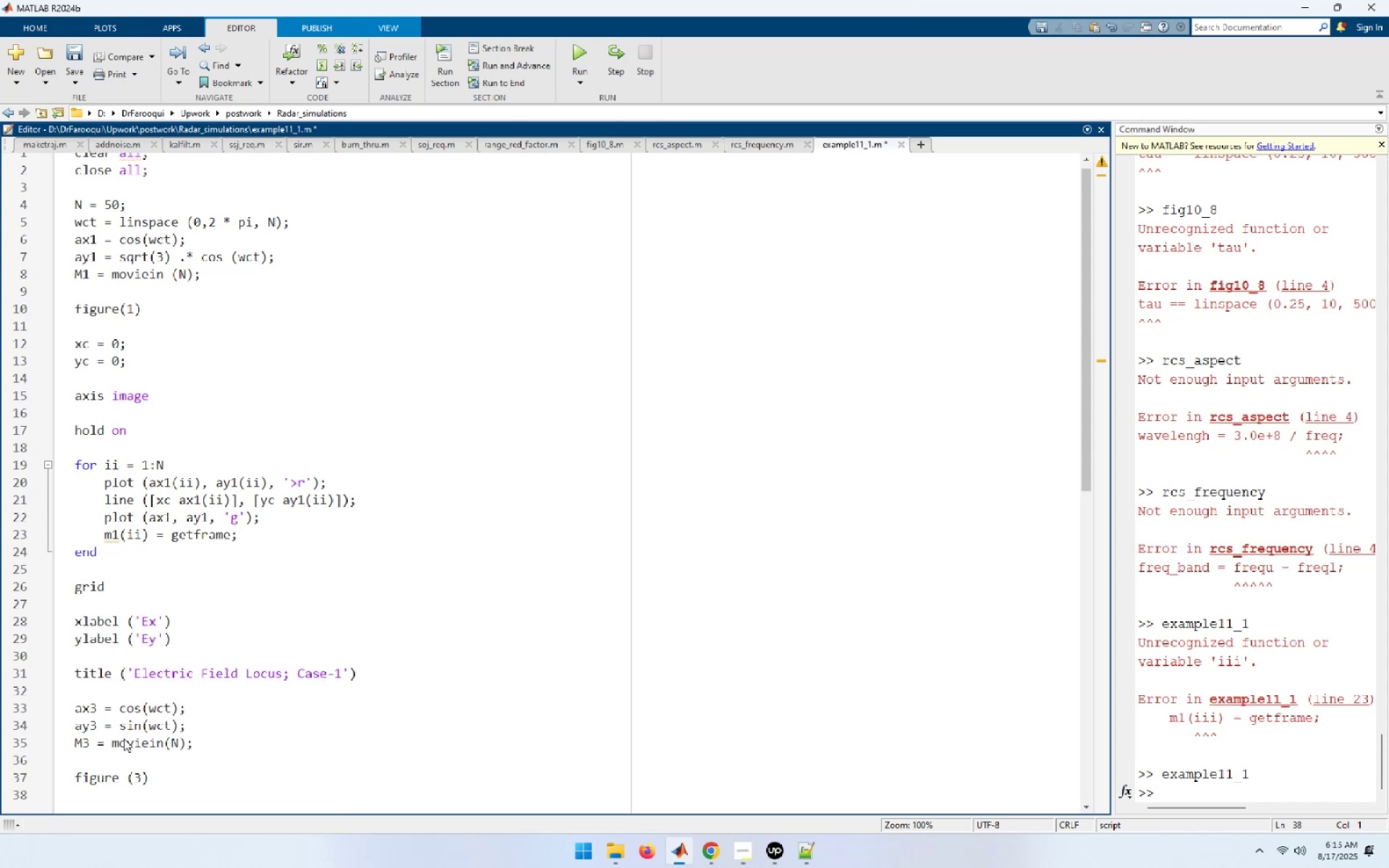 
key(Enter)
 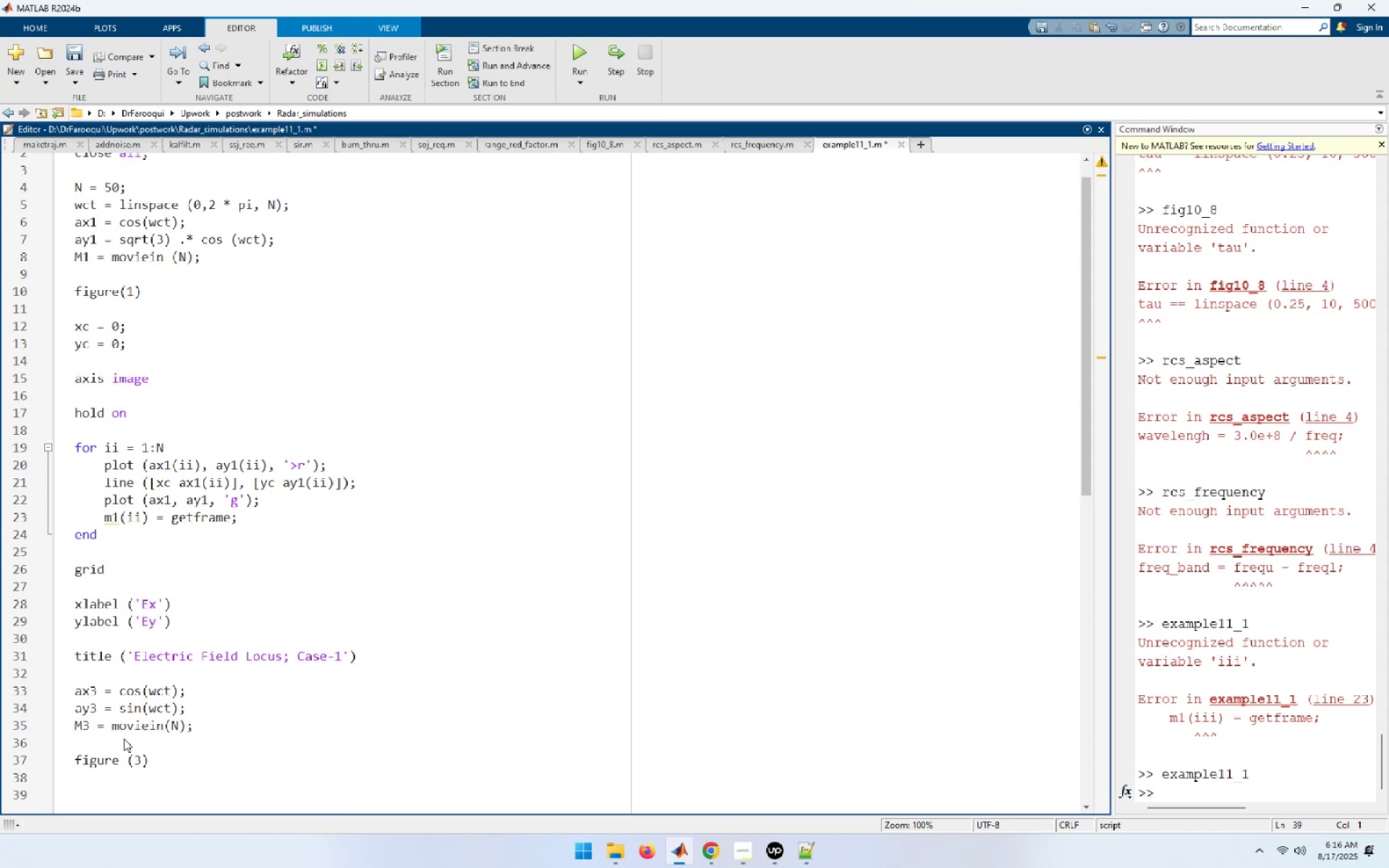 
type(axis image )
 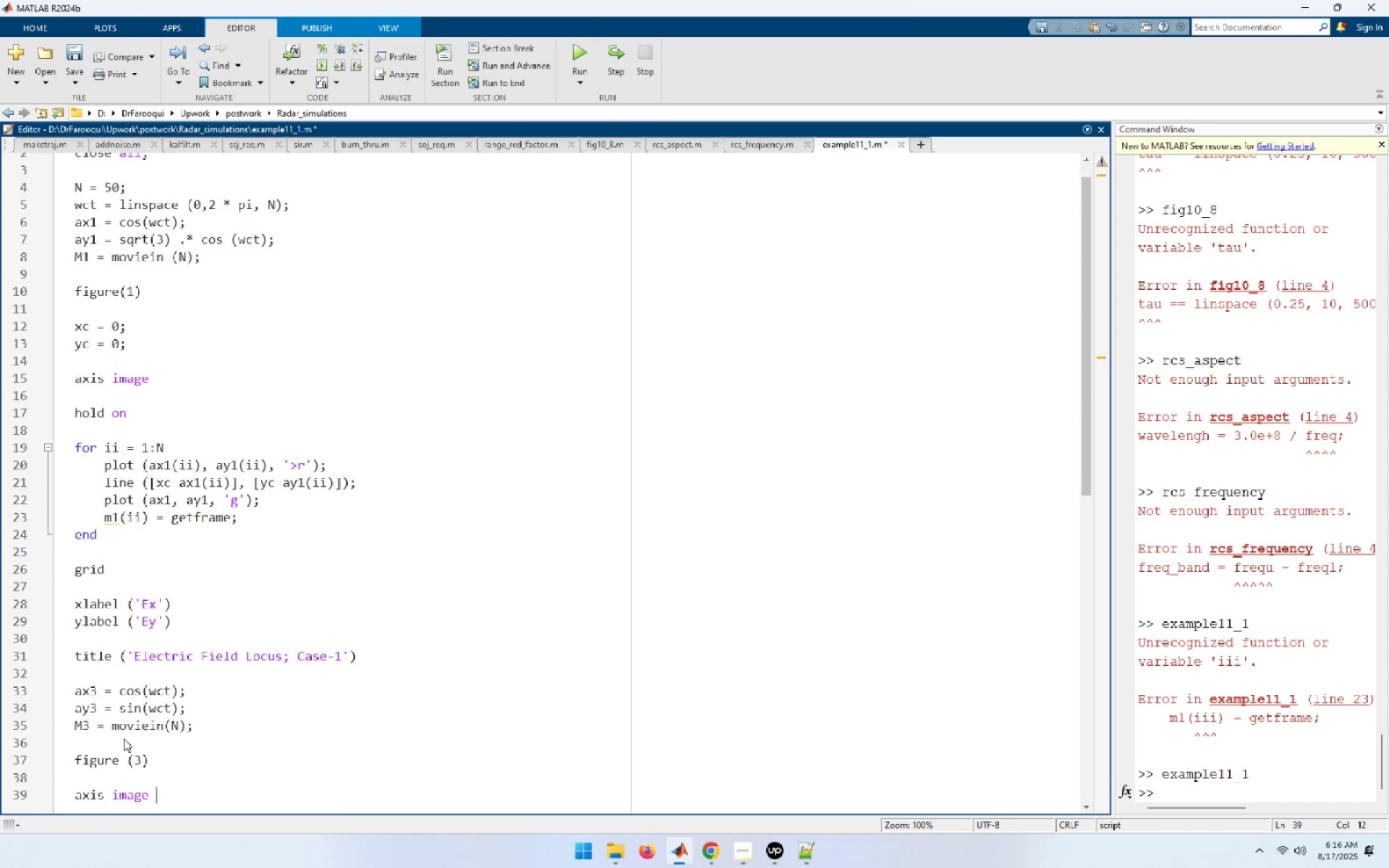 
key(Enter)
 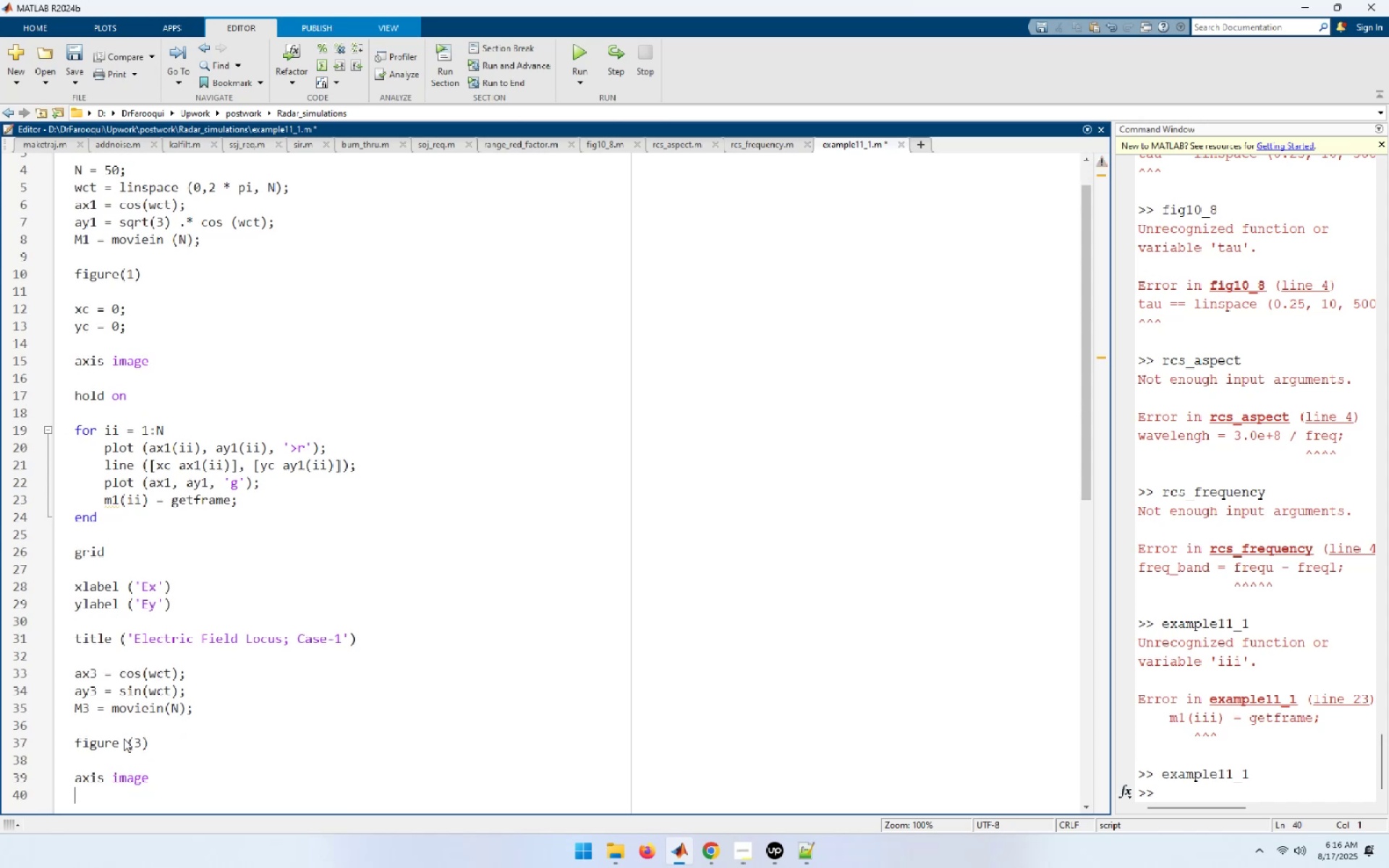 
key(Enter)
 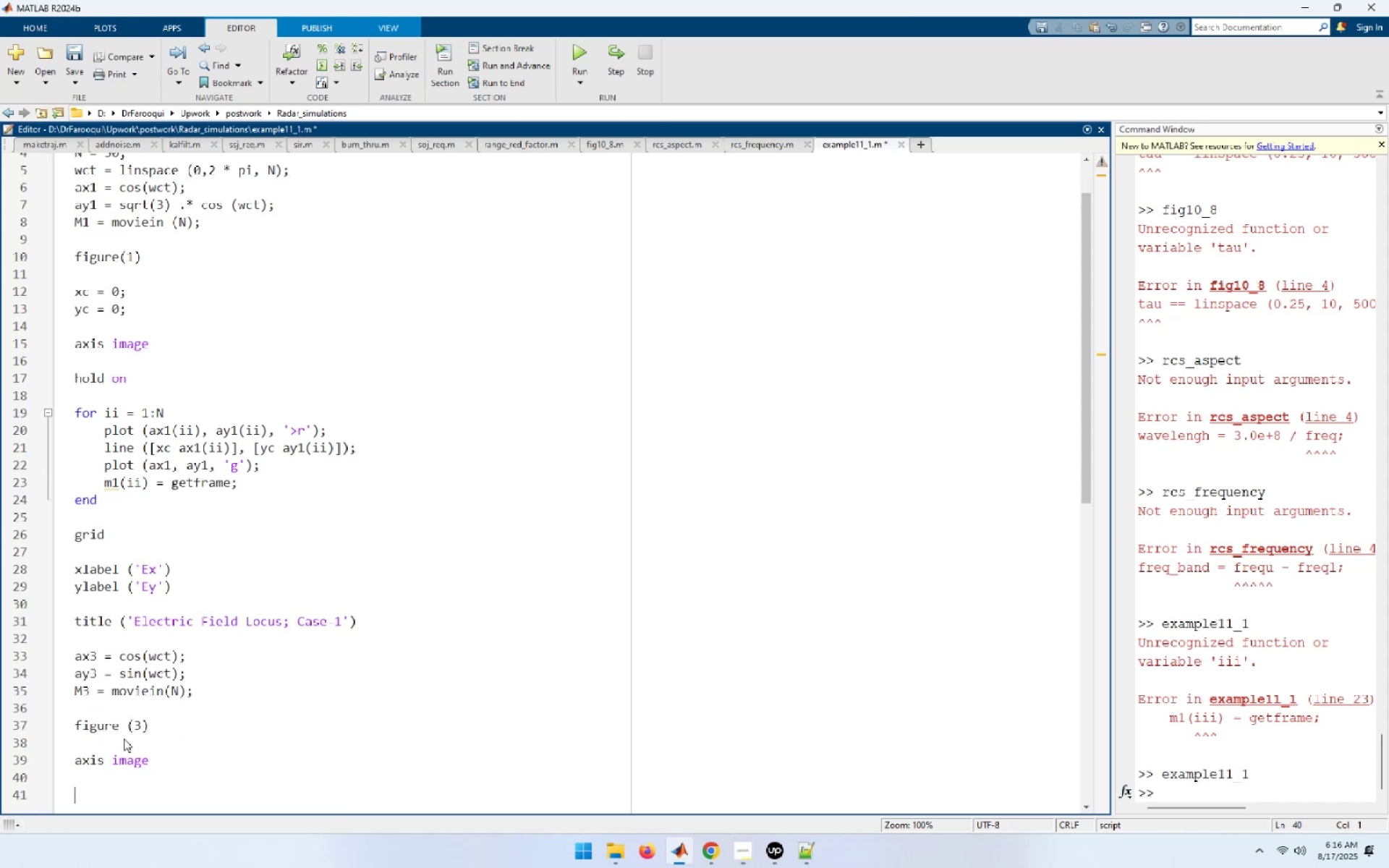 
type(hol on )
 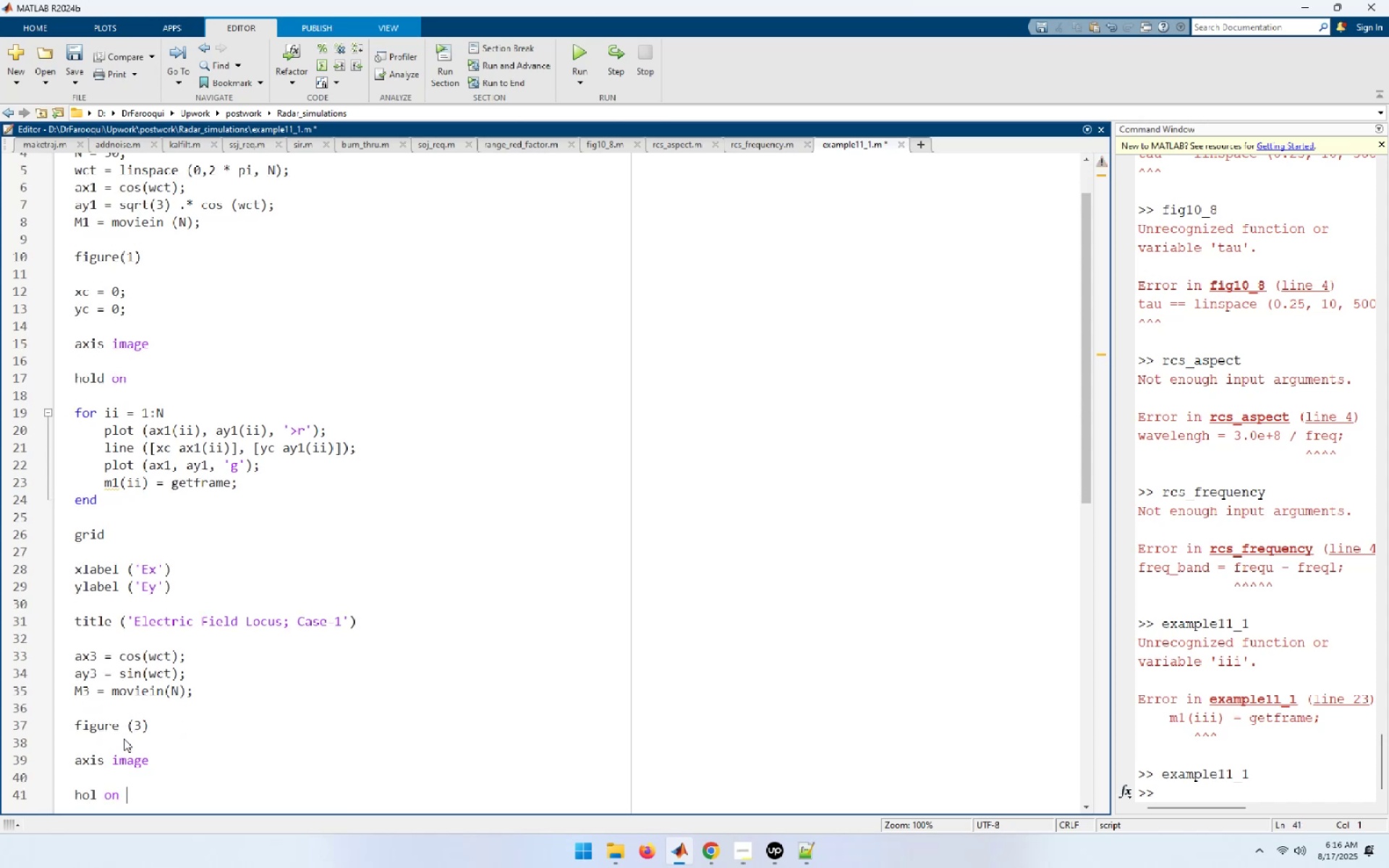 
key(Enter)
 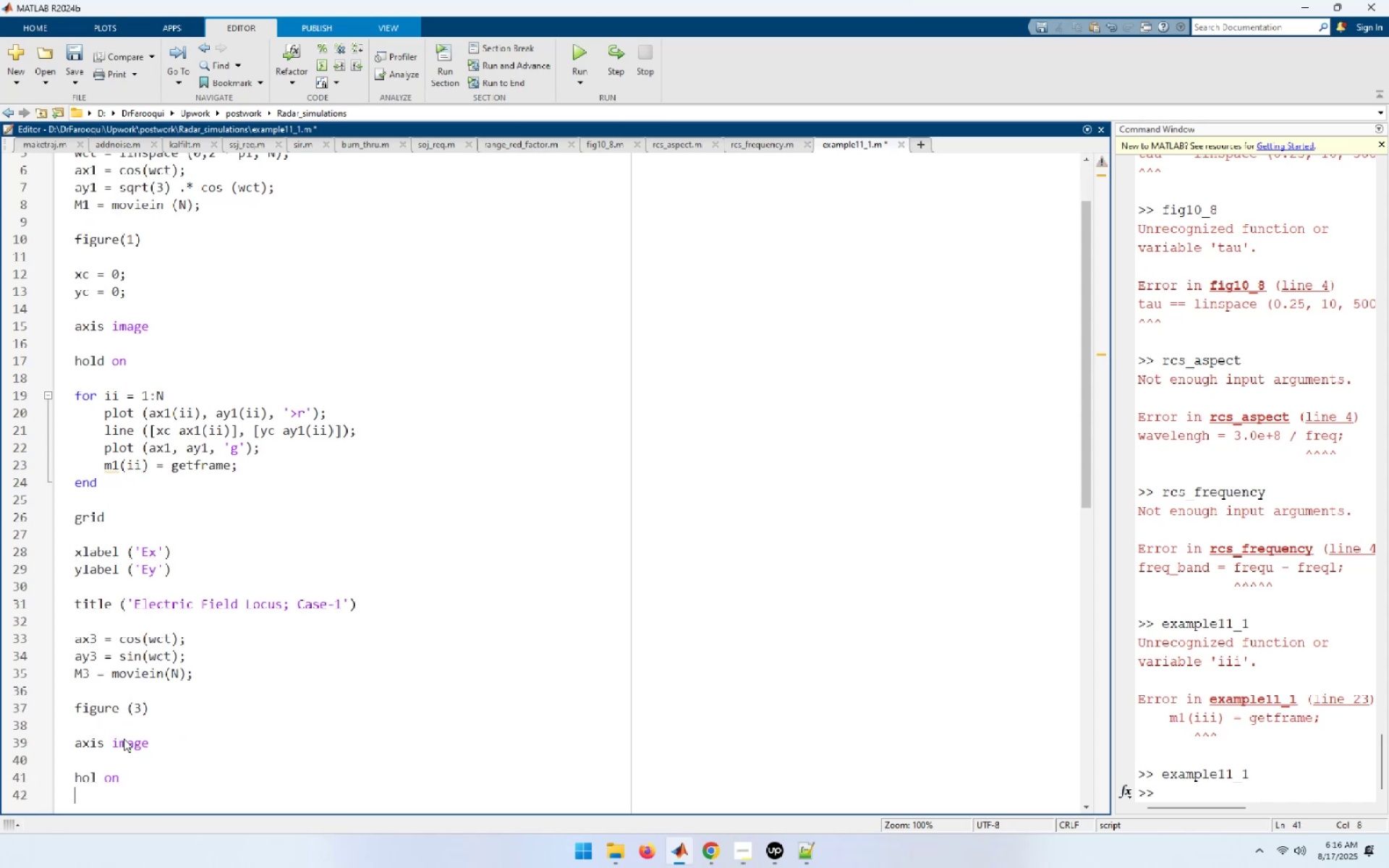 
key(Enter)
 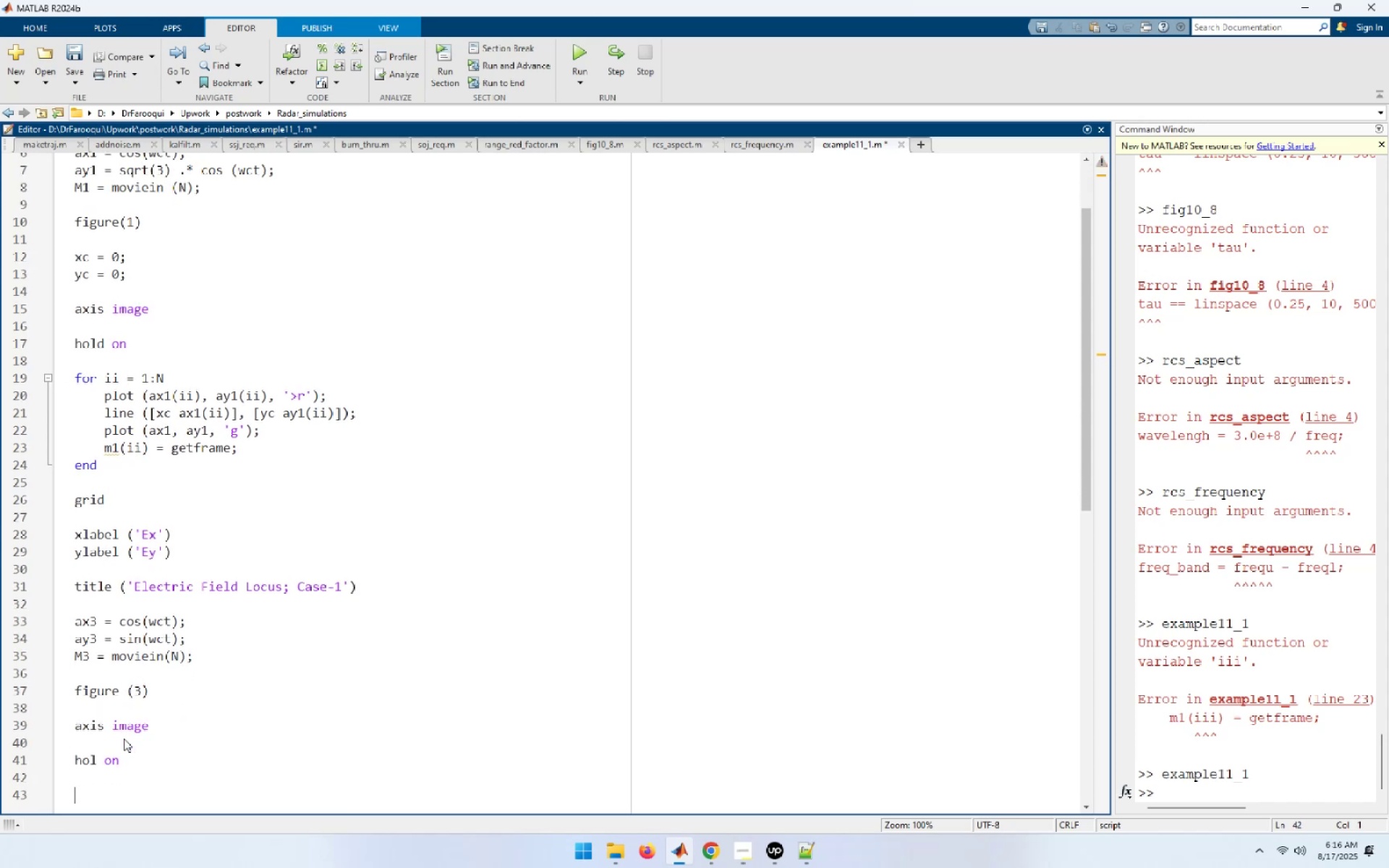 
key(Backspace)
 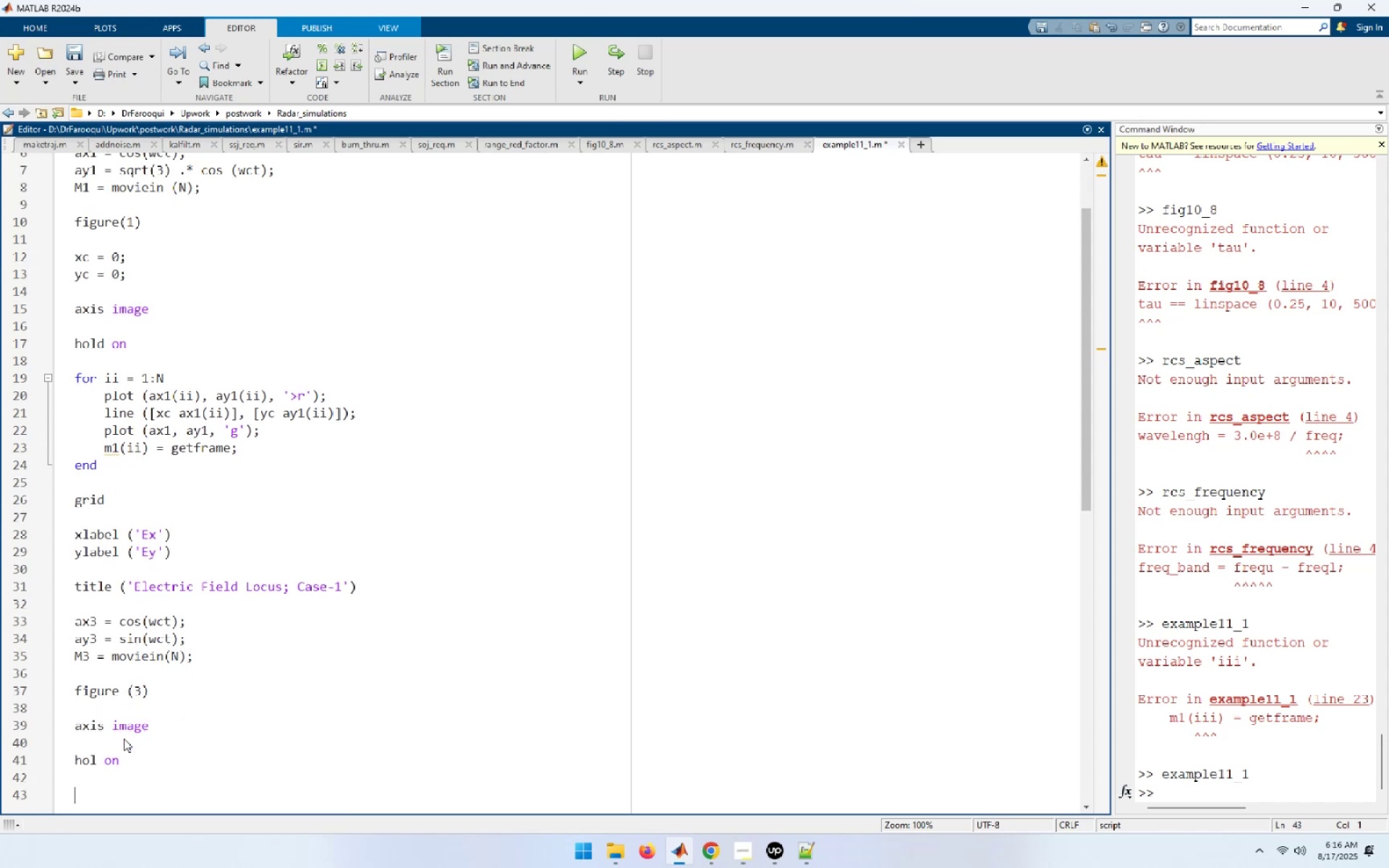 
key(Backspace)
 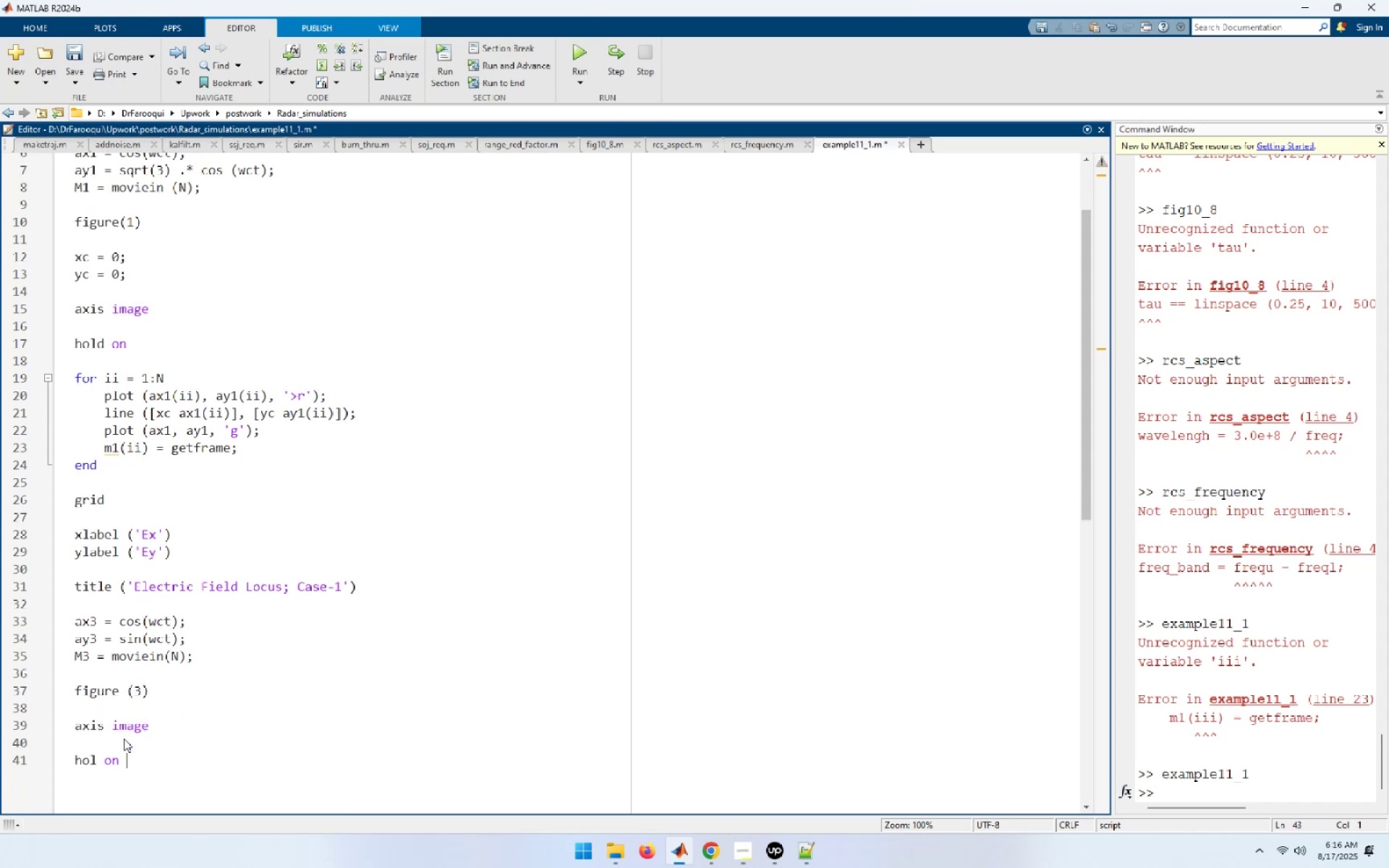 
key(Control+ControlLeft)
 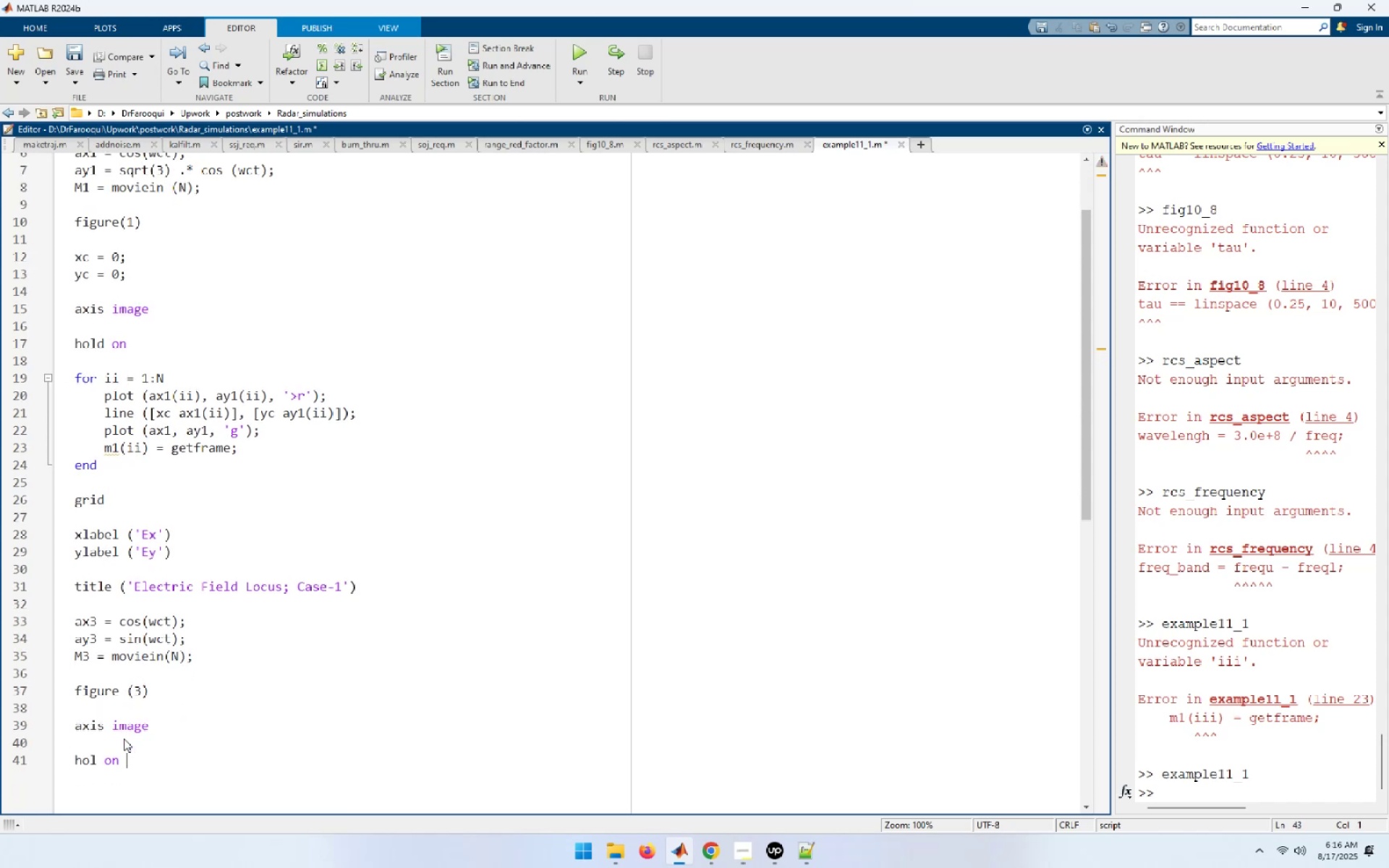 
key(Control+Backspace)
 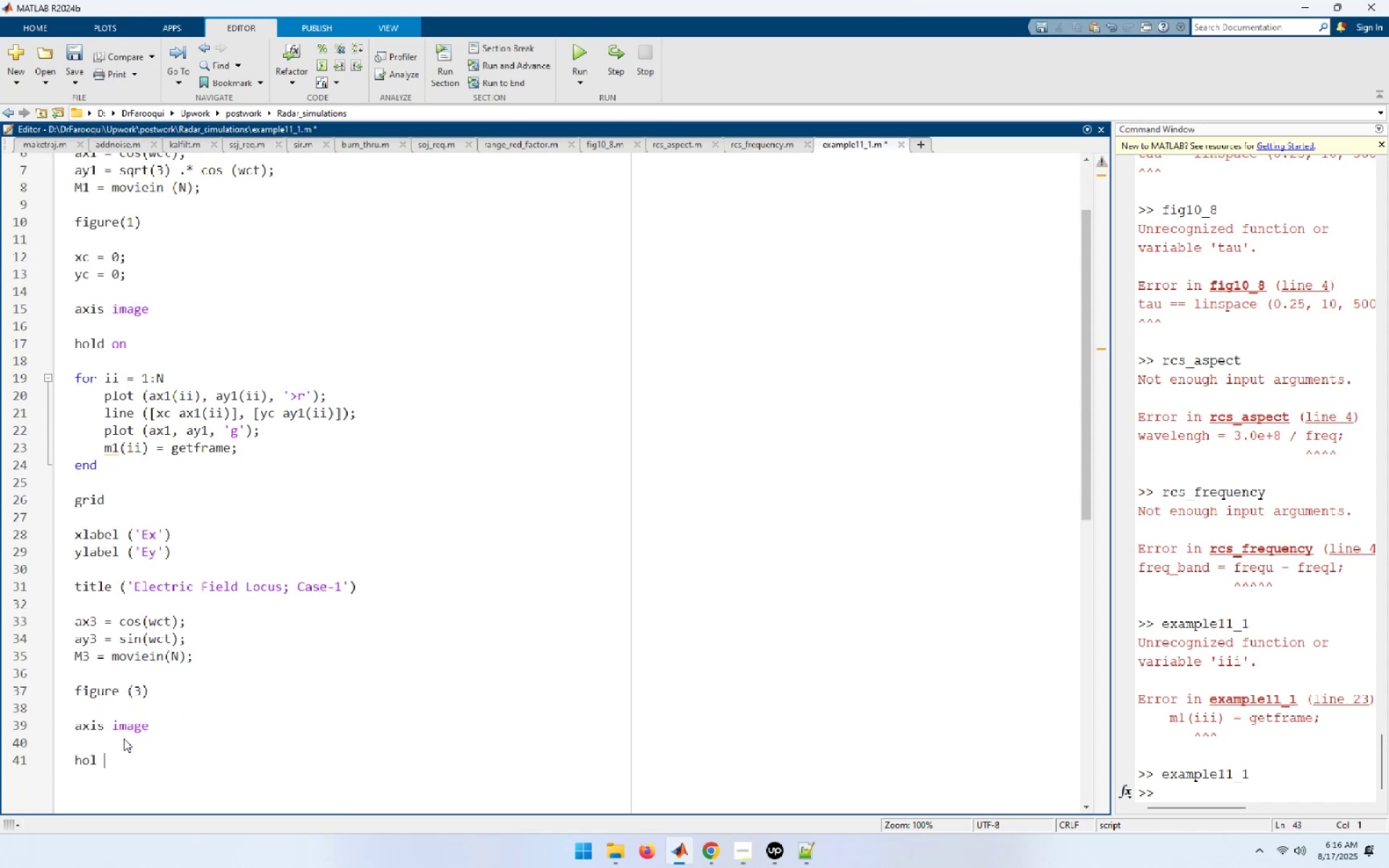 
key(Backspace)
type(d on)
 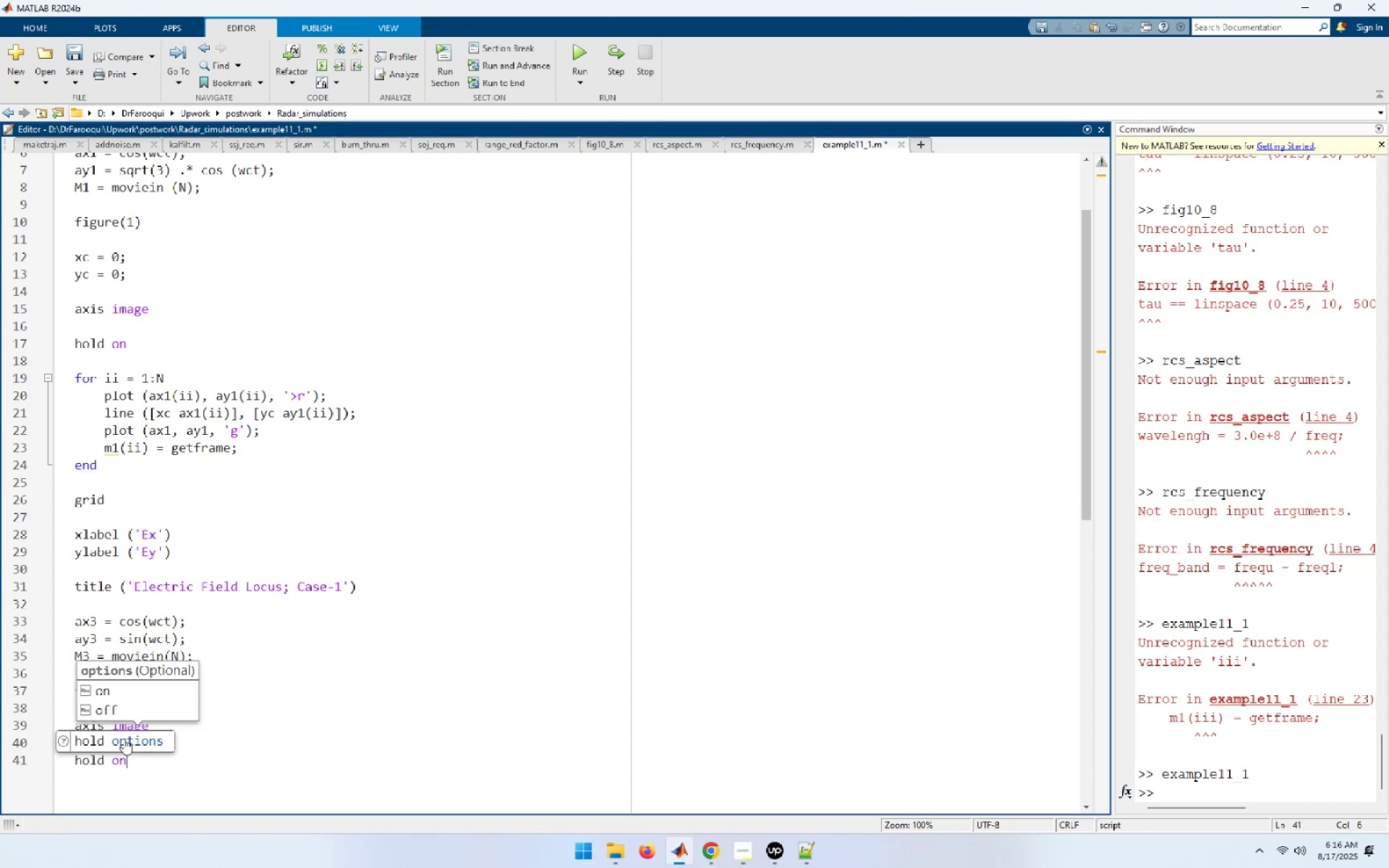 
key(Enter)
 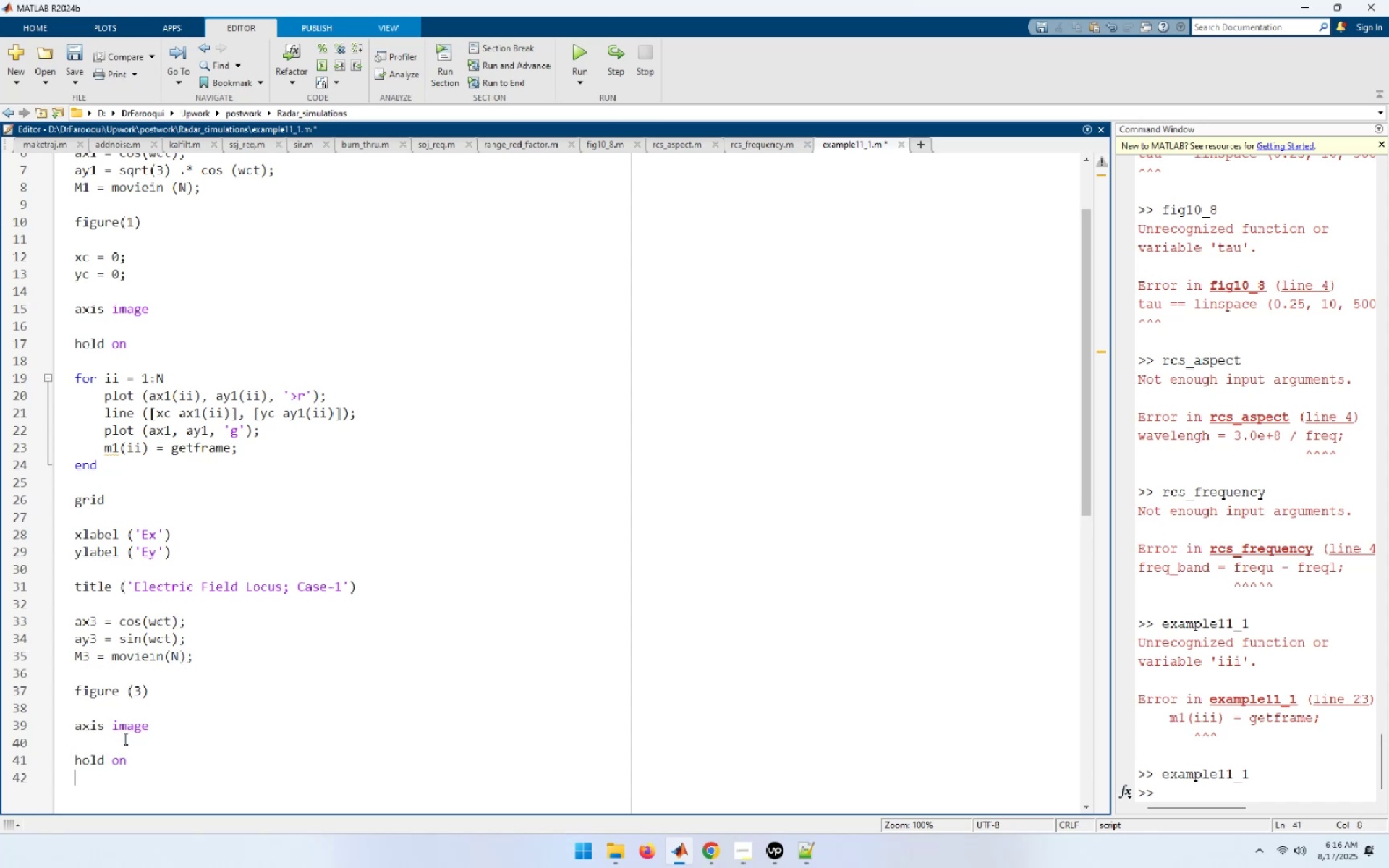 
key(Enter)
 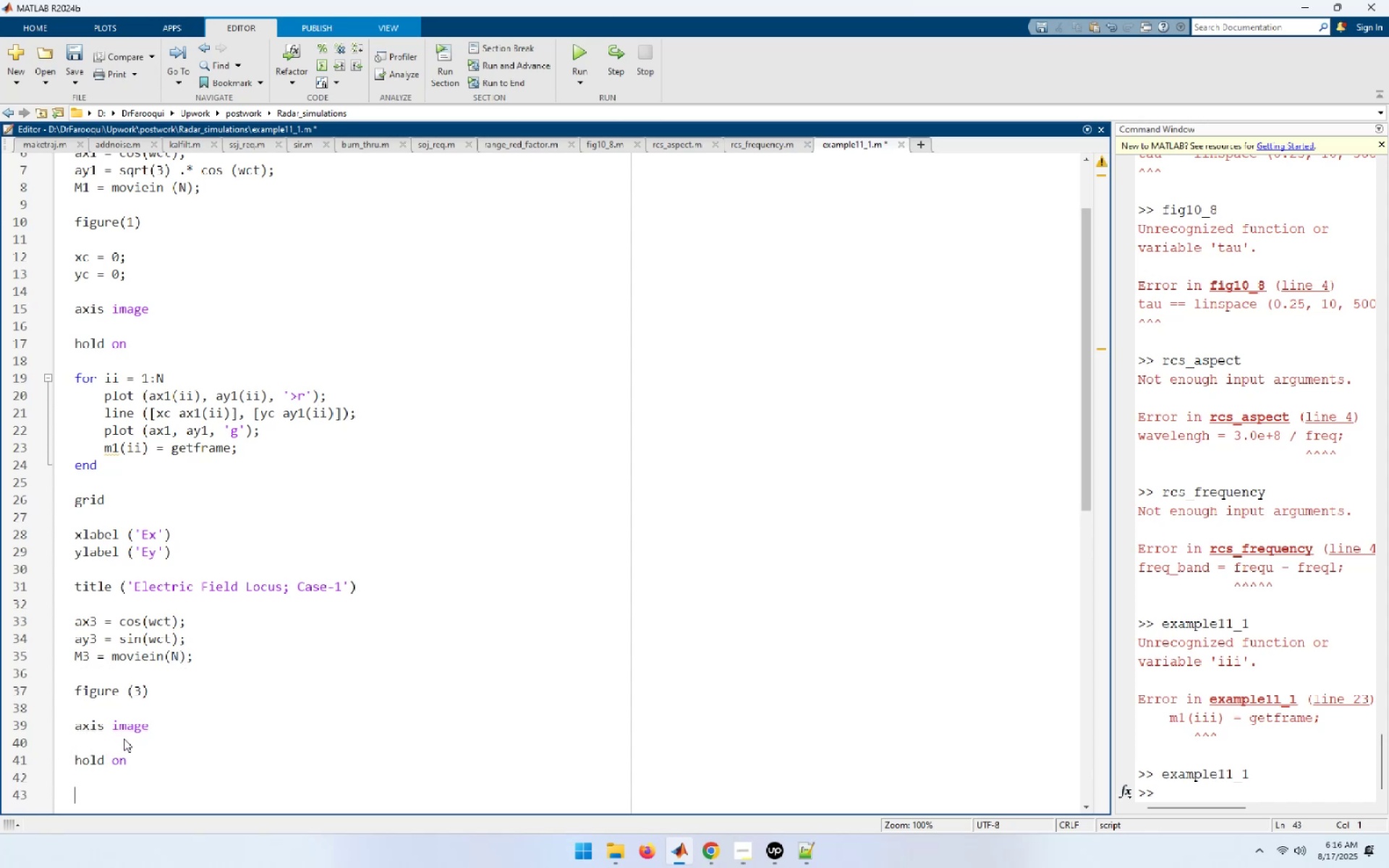 
type(fro ii = 1:M)
key(Backspace)
type(N[Home])
 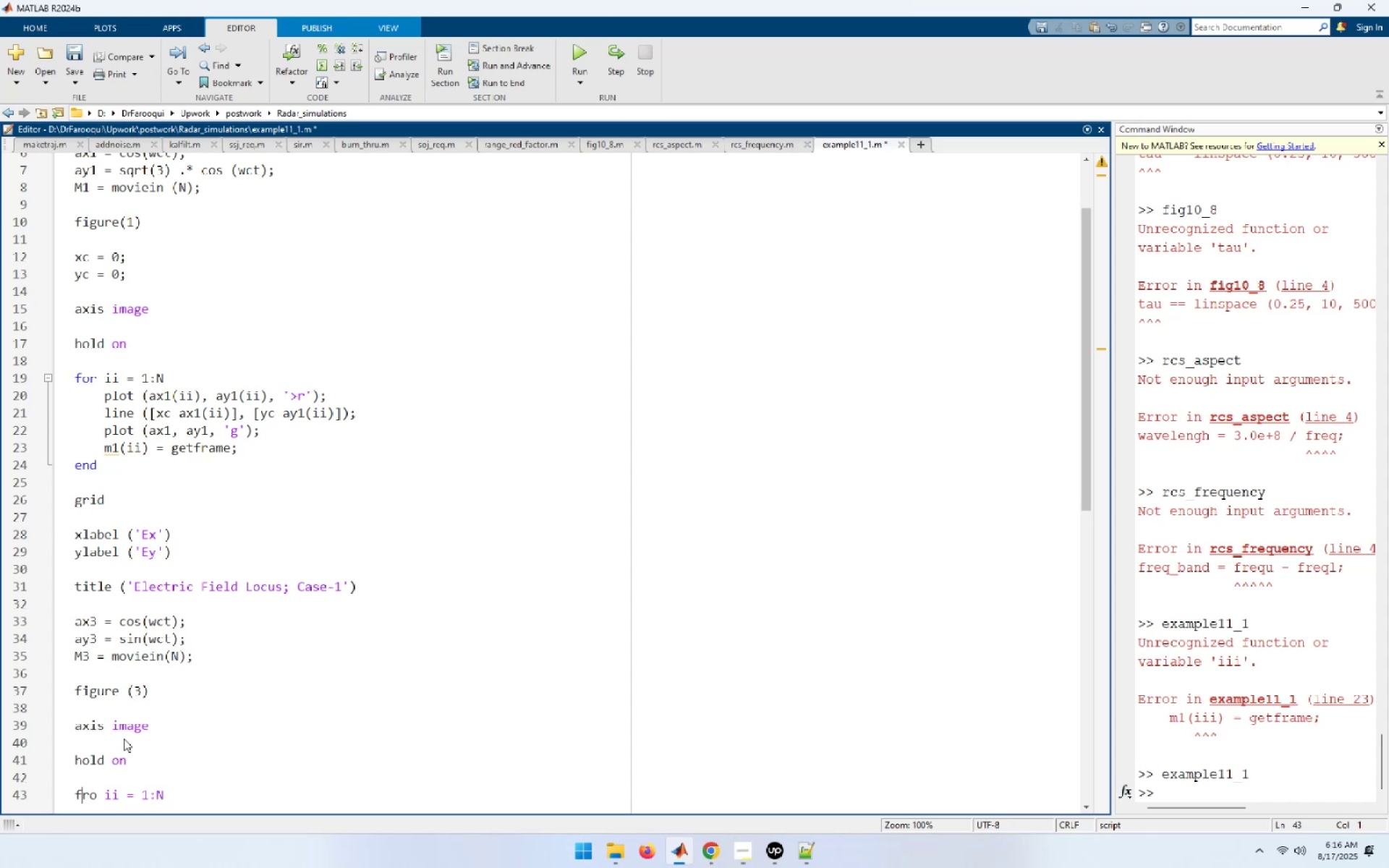 
 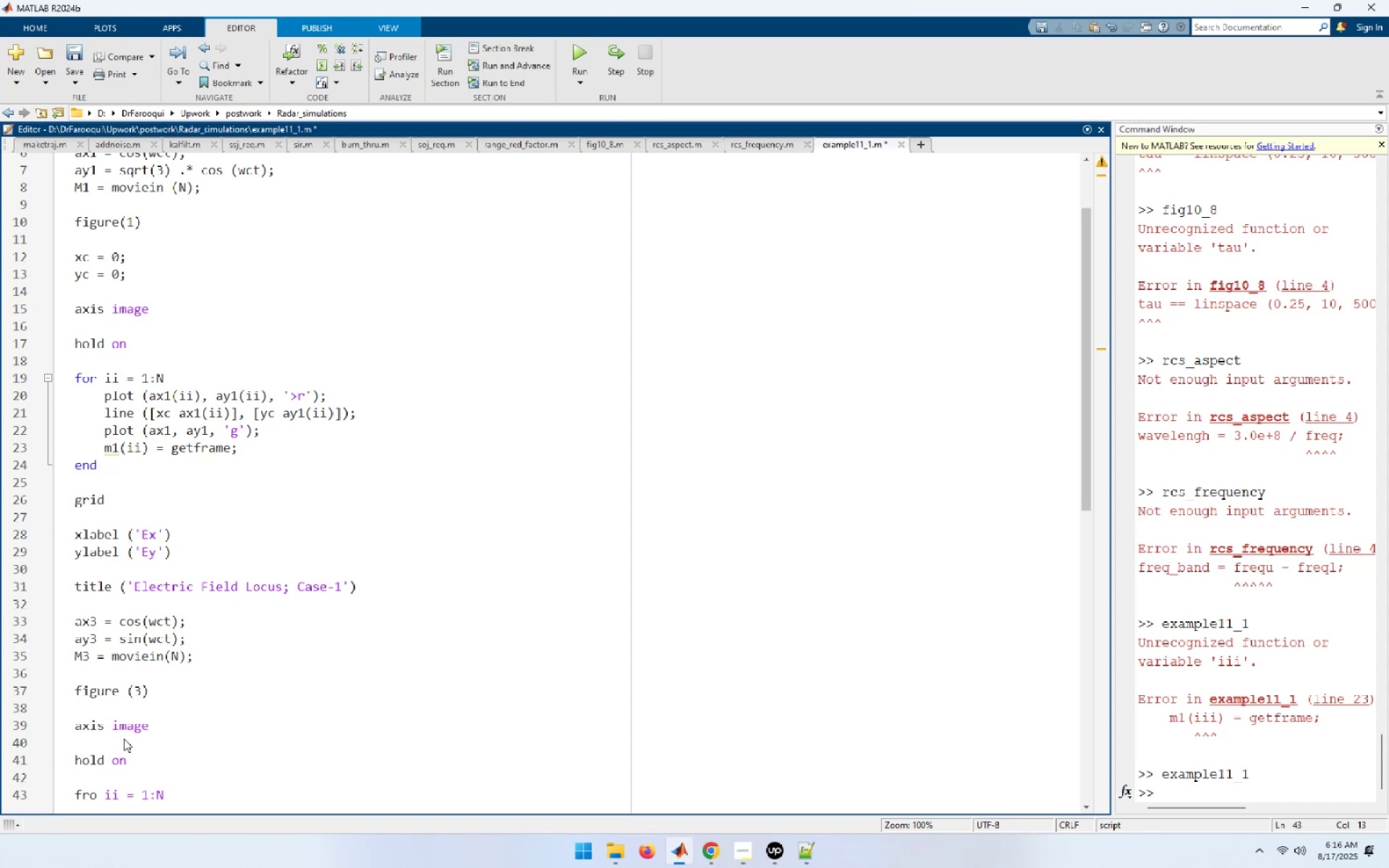 
key(ArrowRight)
 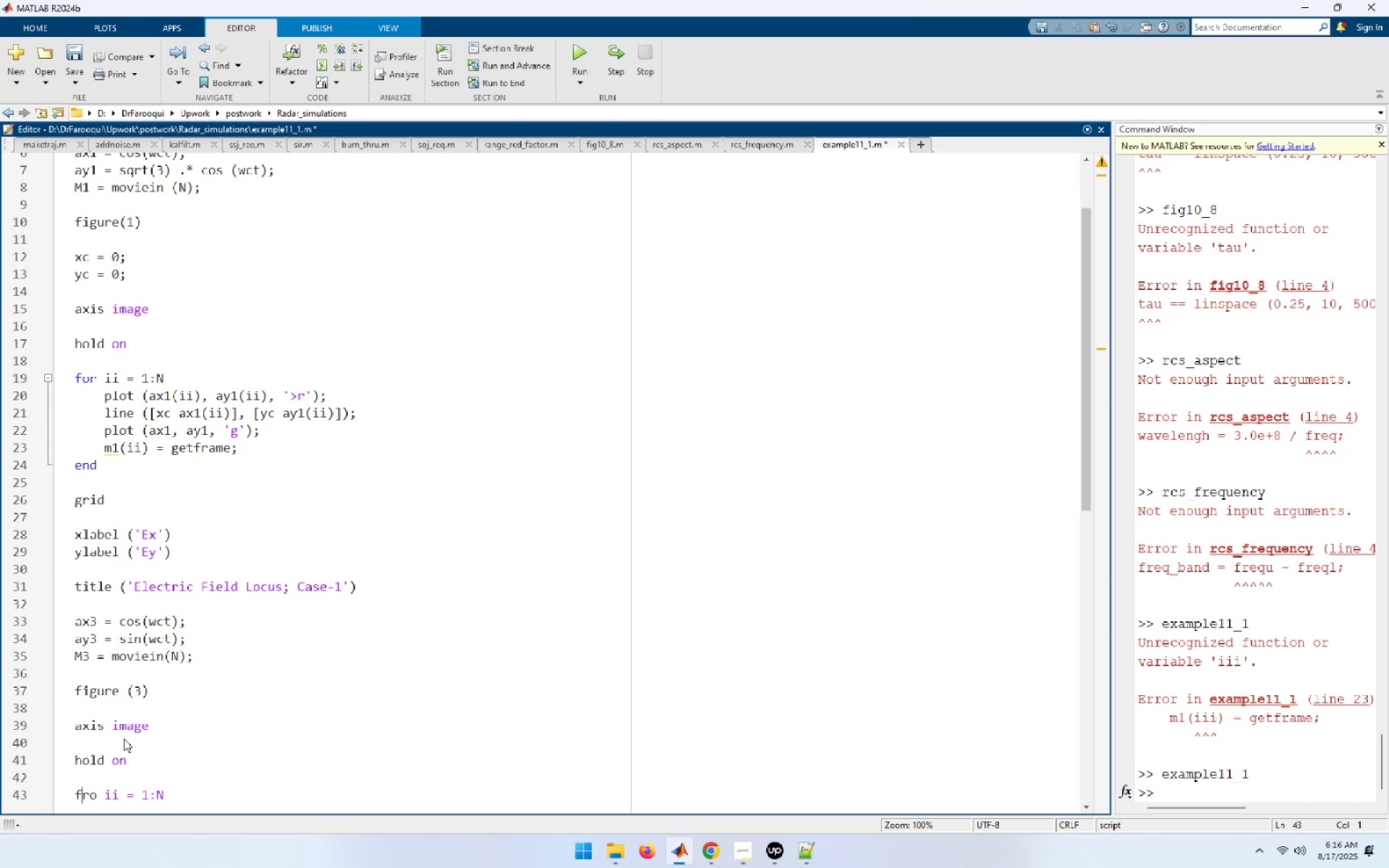 
key(Delete)
 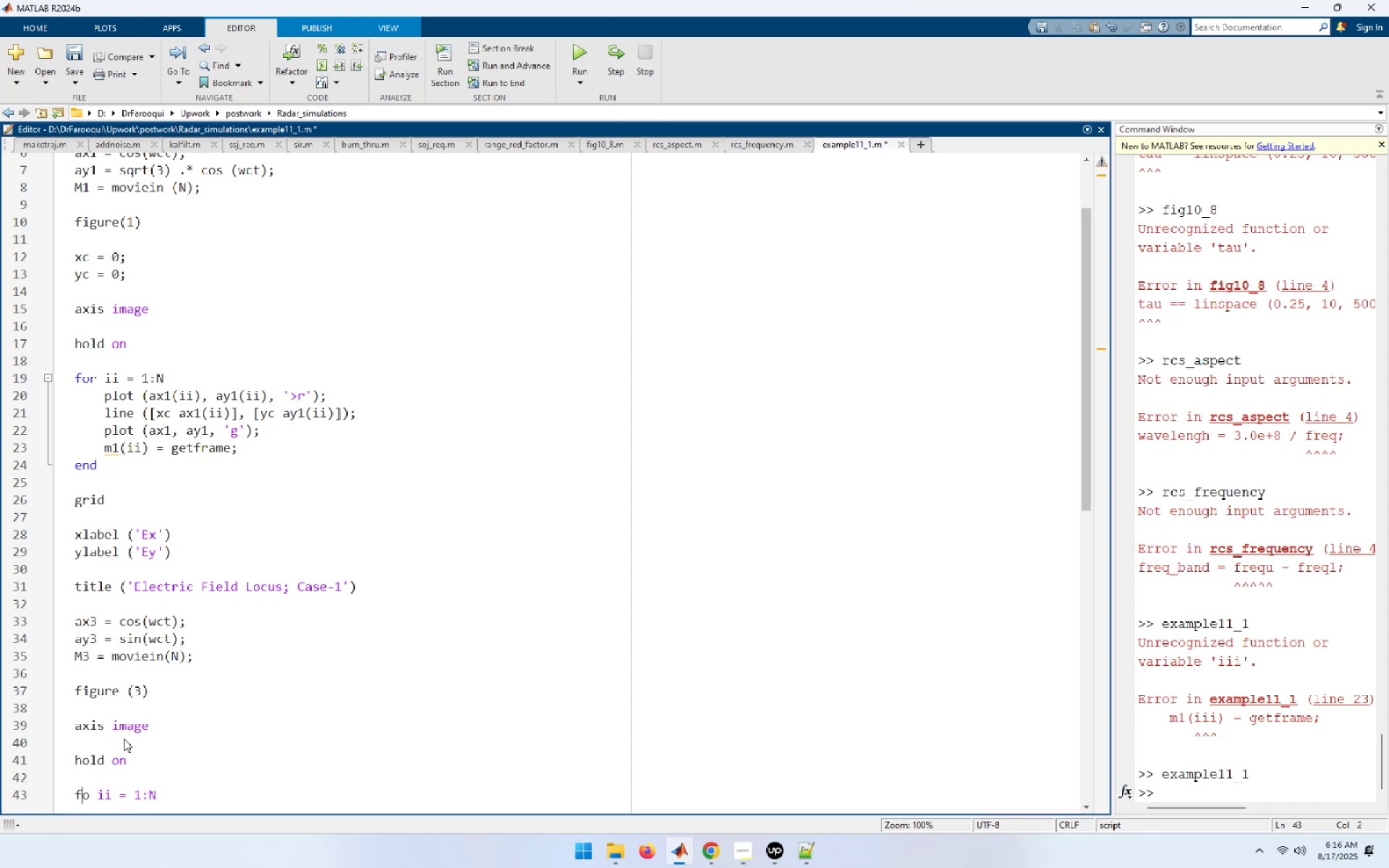 
key(ArrowRight)
 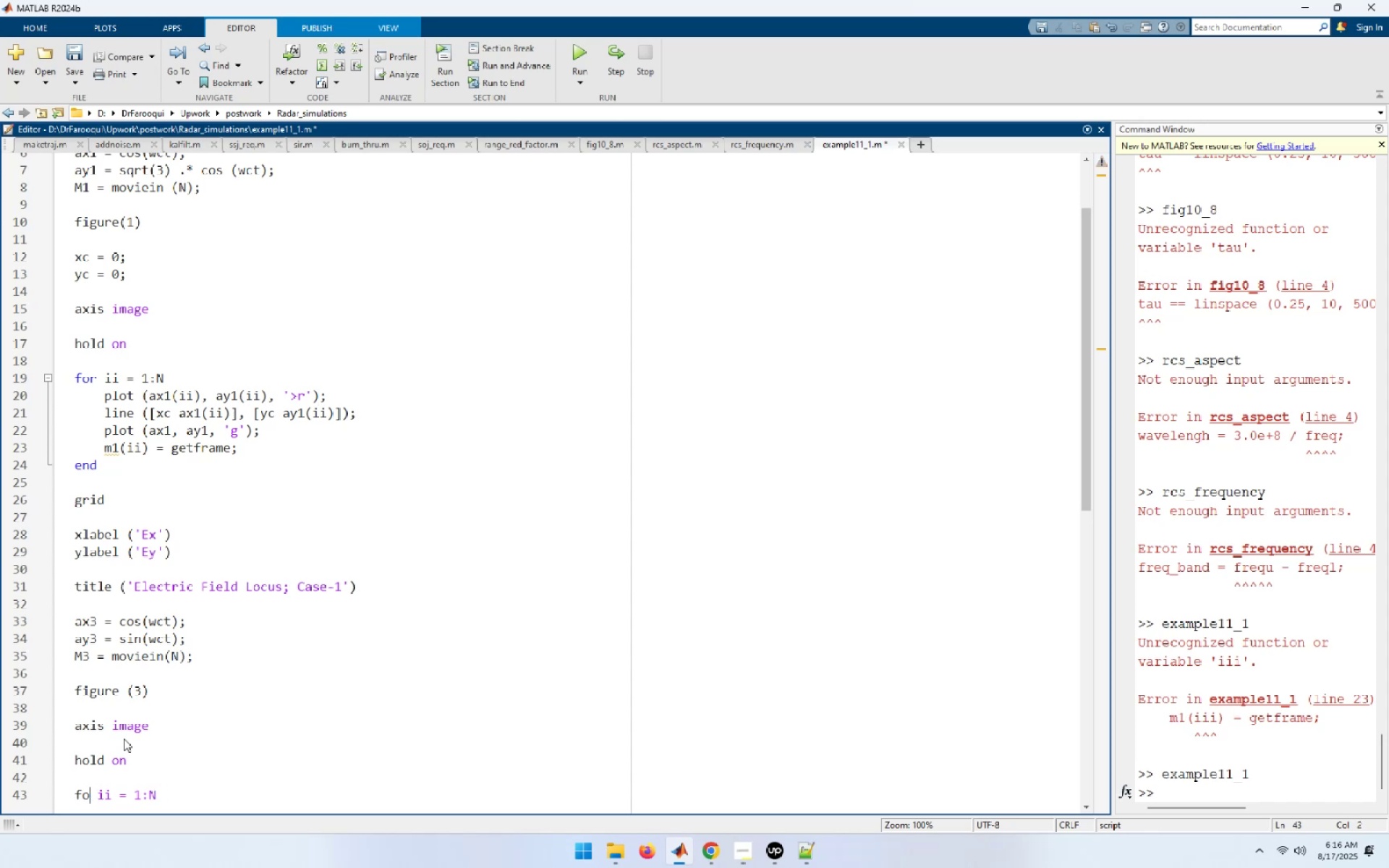 
key(R)
 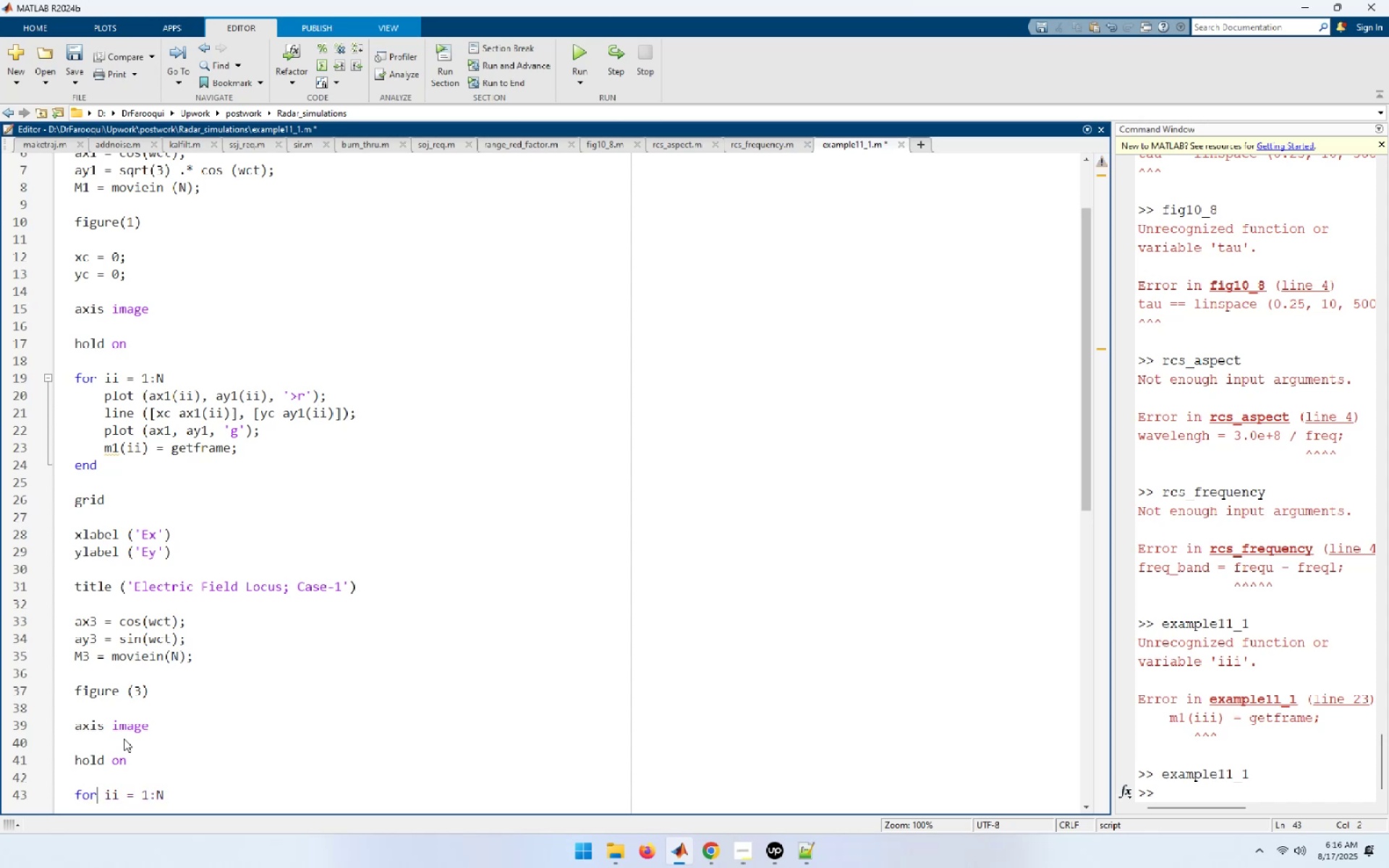 
key(End)
 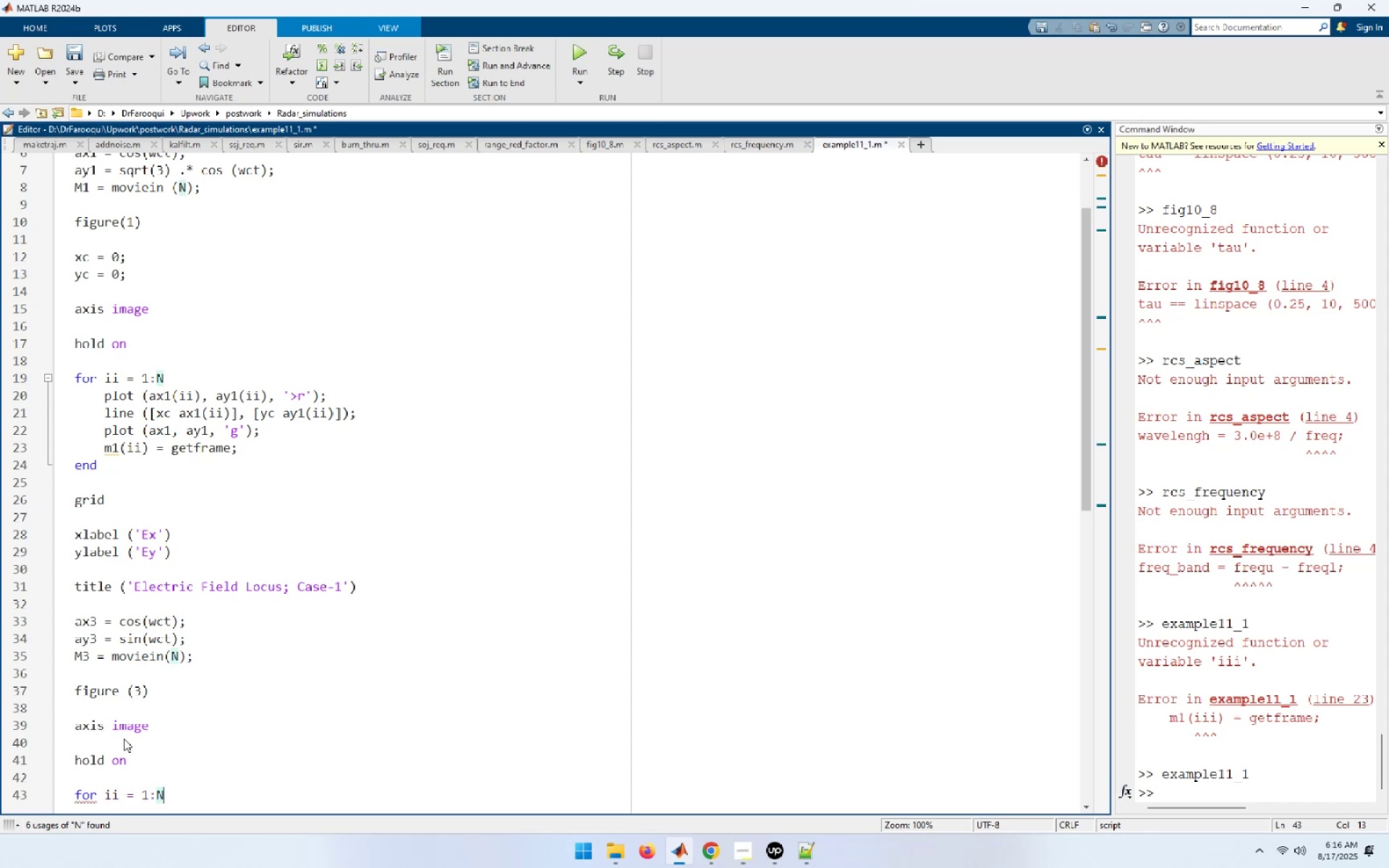 
key(Enter)
 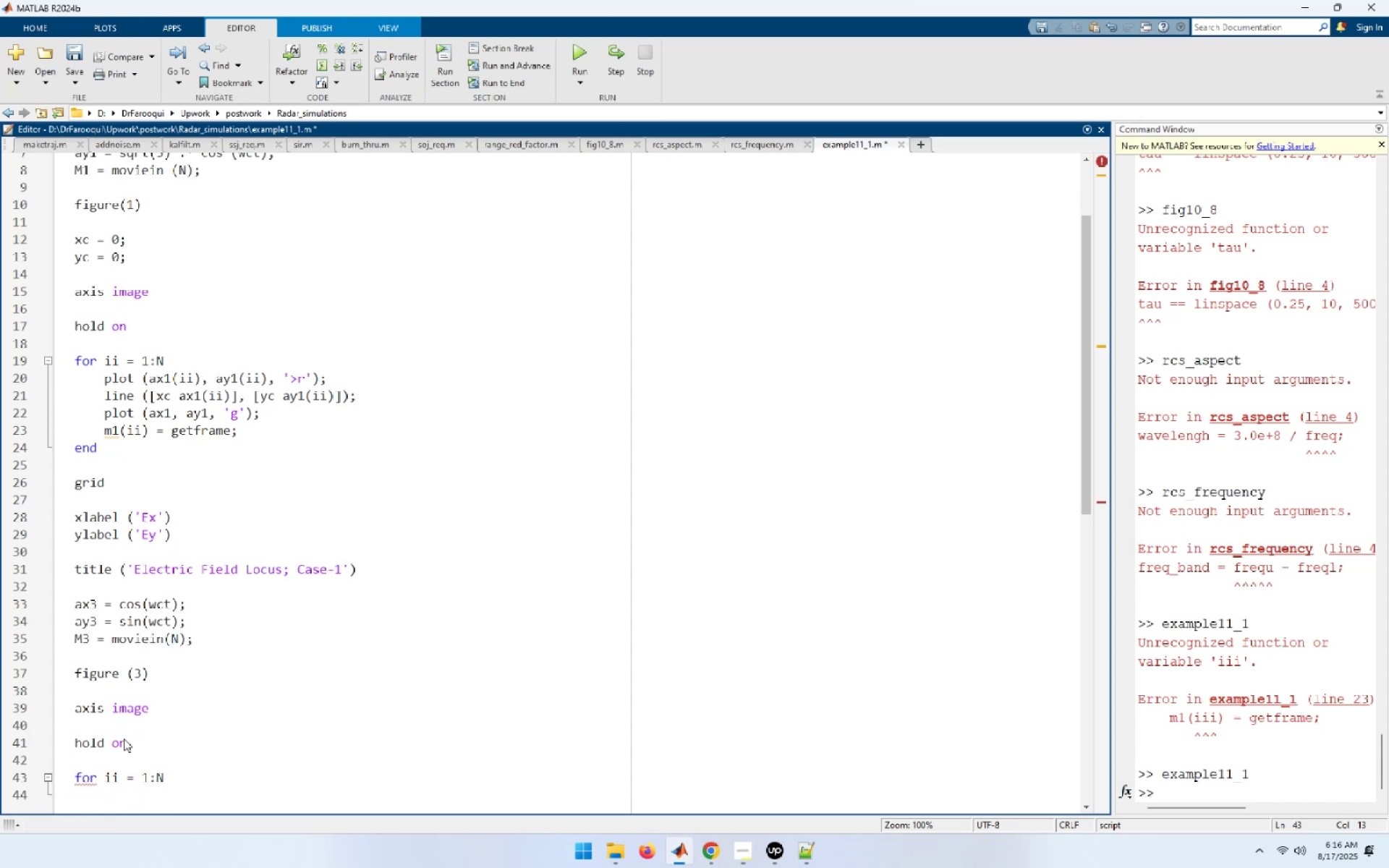 
type(plot )
key(Backspace)
type(( )
key(Backspace)
type(ax3(ii), ay3))
key(Backspace)
type((ii), )
 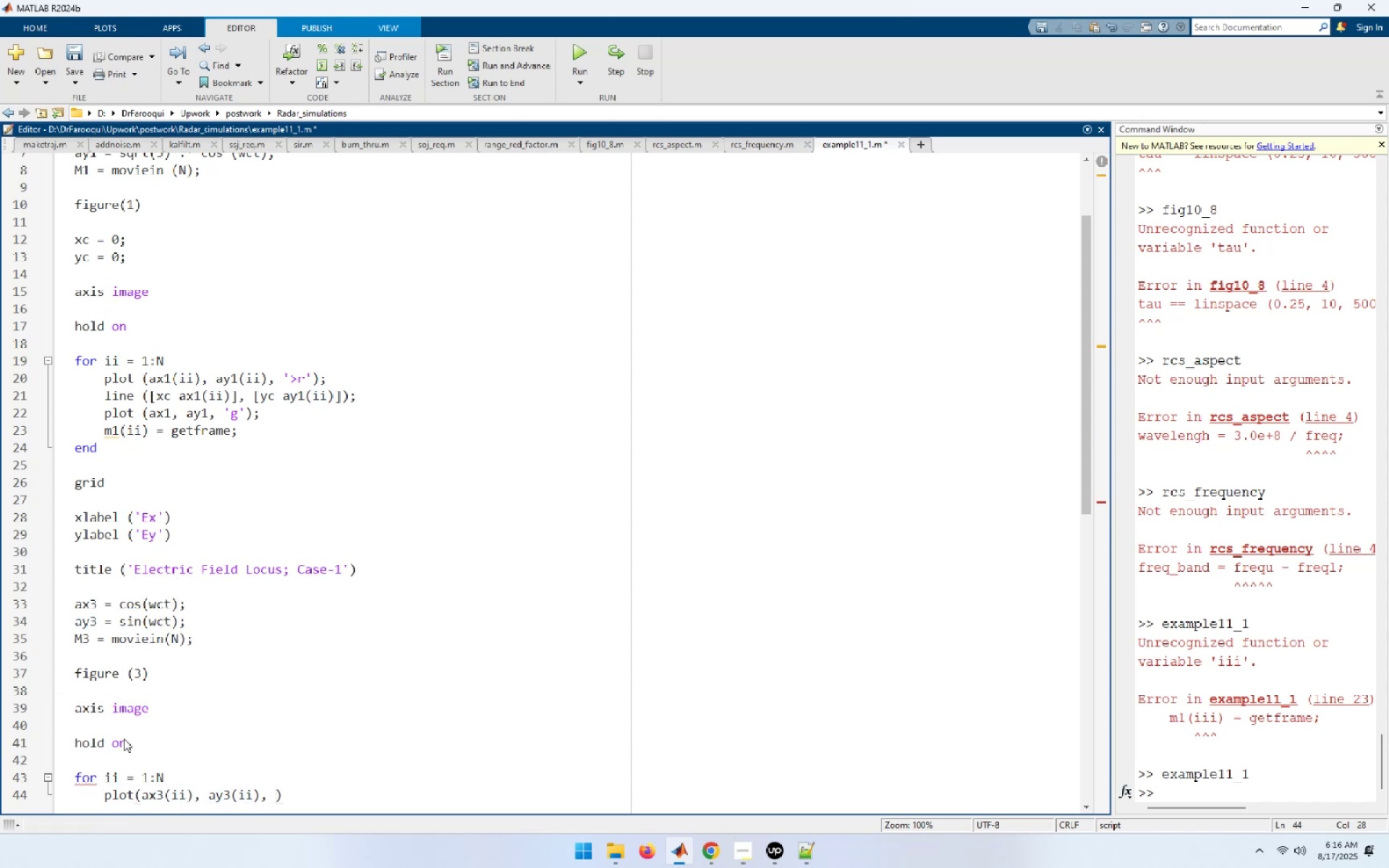 
key(Quote)
 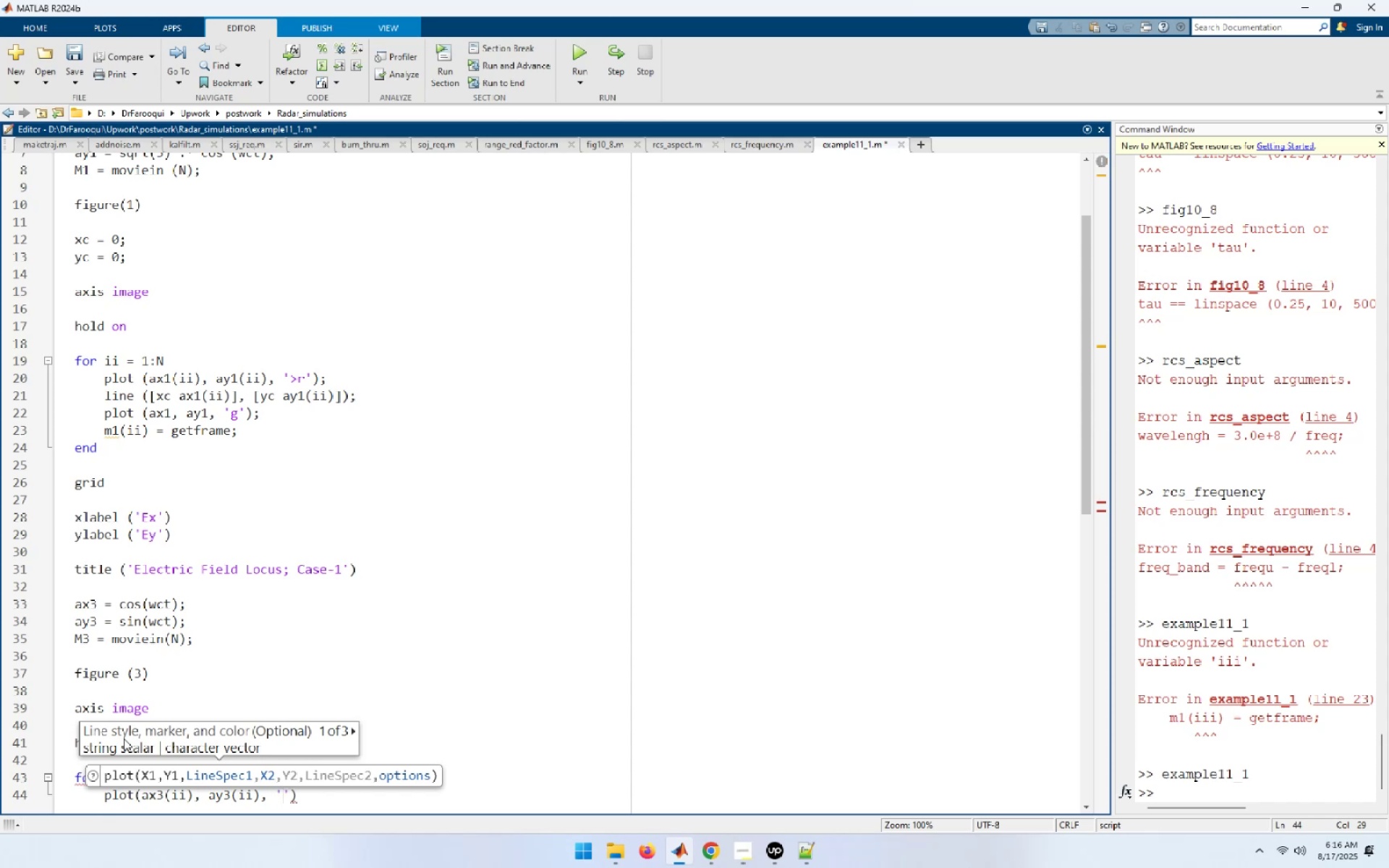 
key(Shift+Period)
 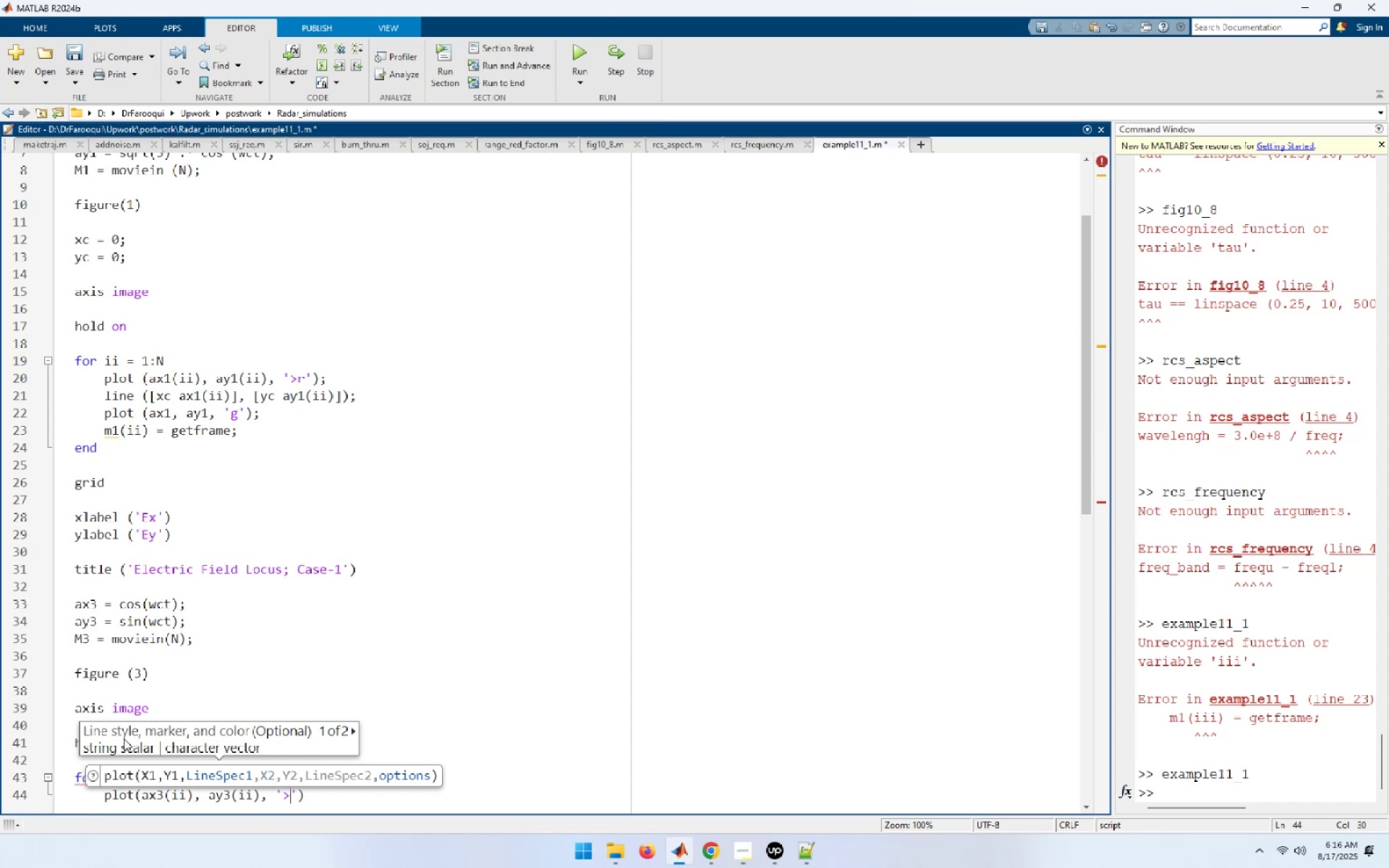 
key(R)
 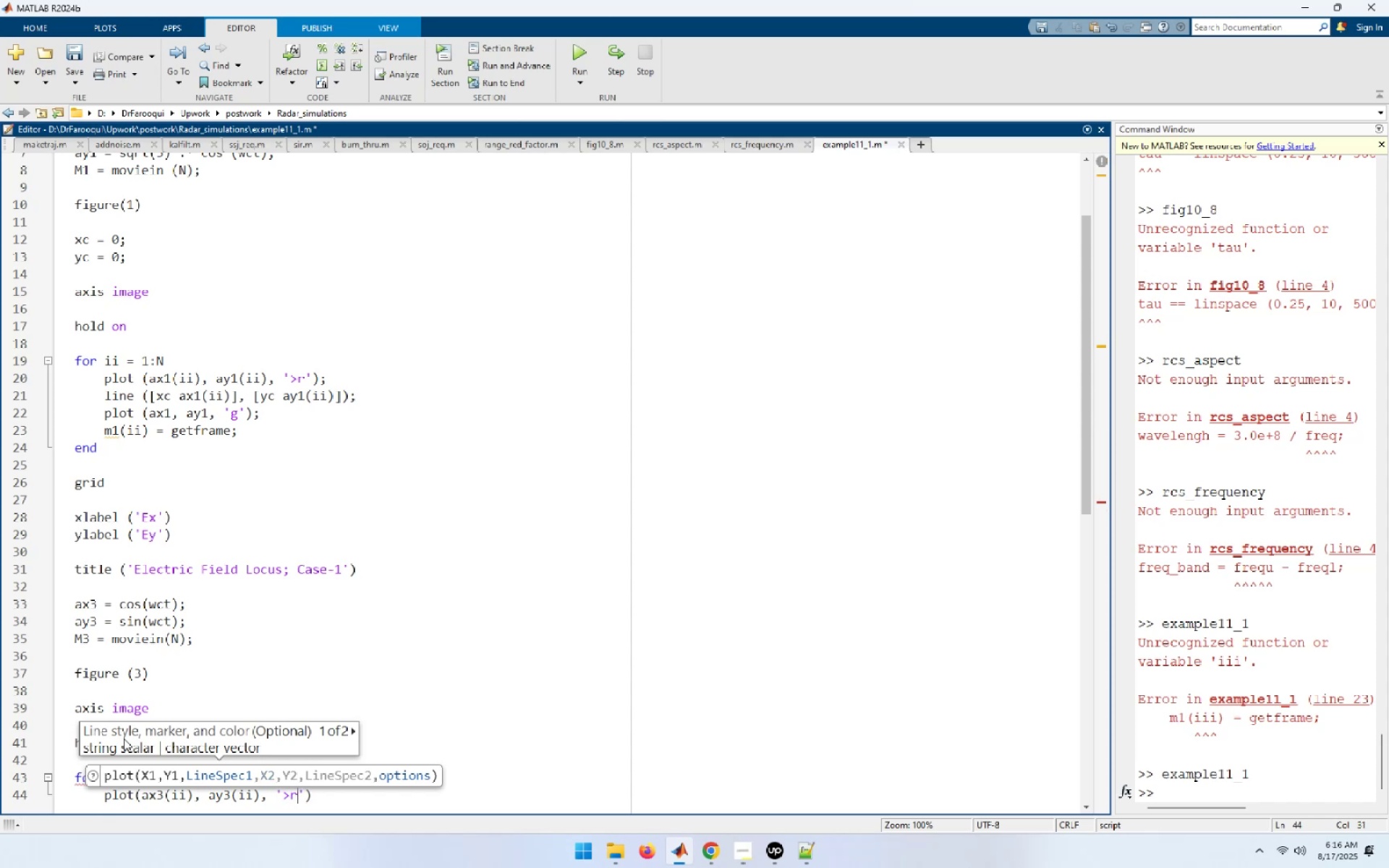 
key(Quote)
 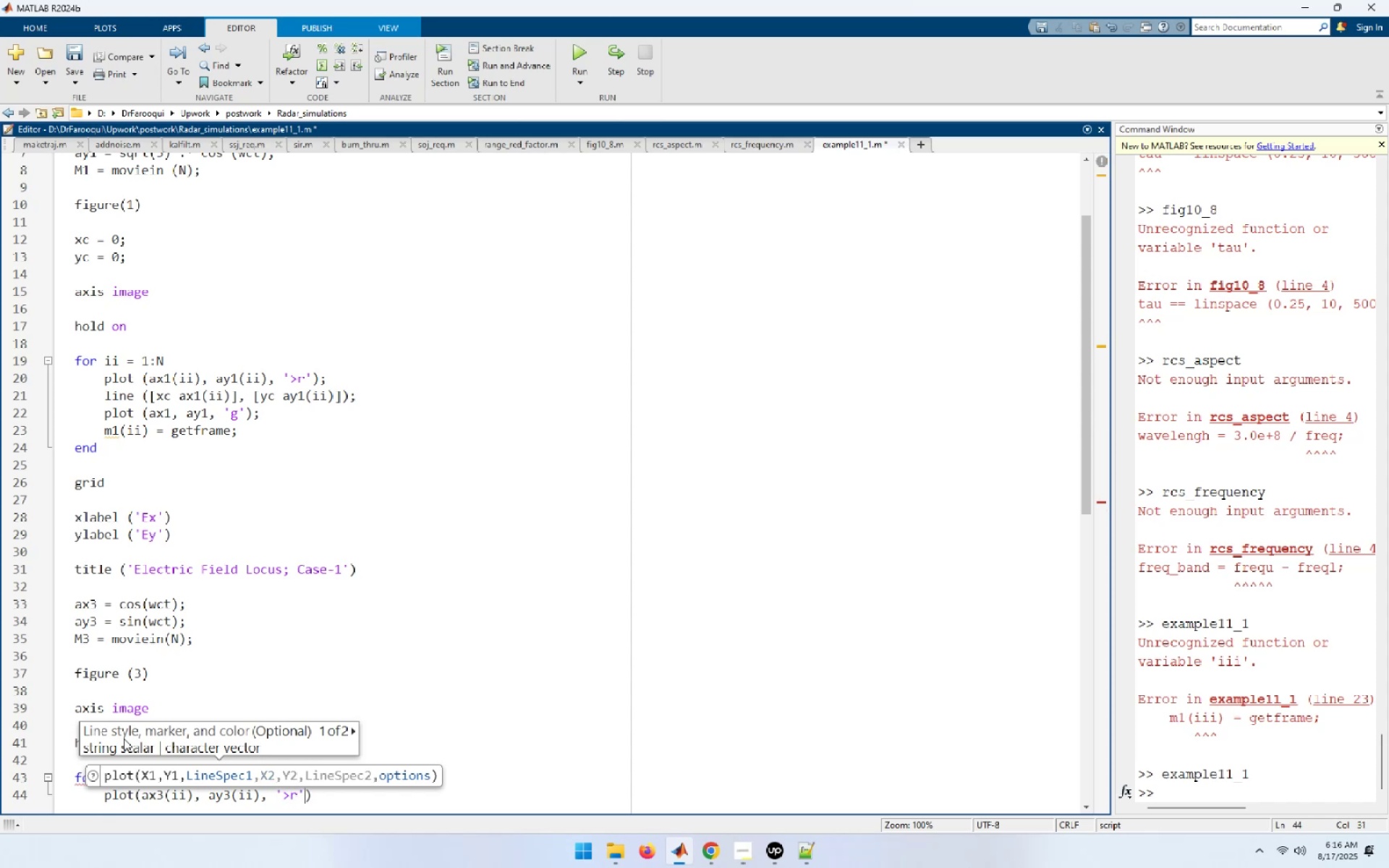 
key(Shift+ShiftRight)
 